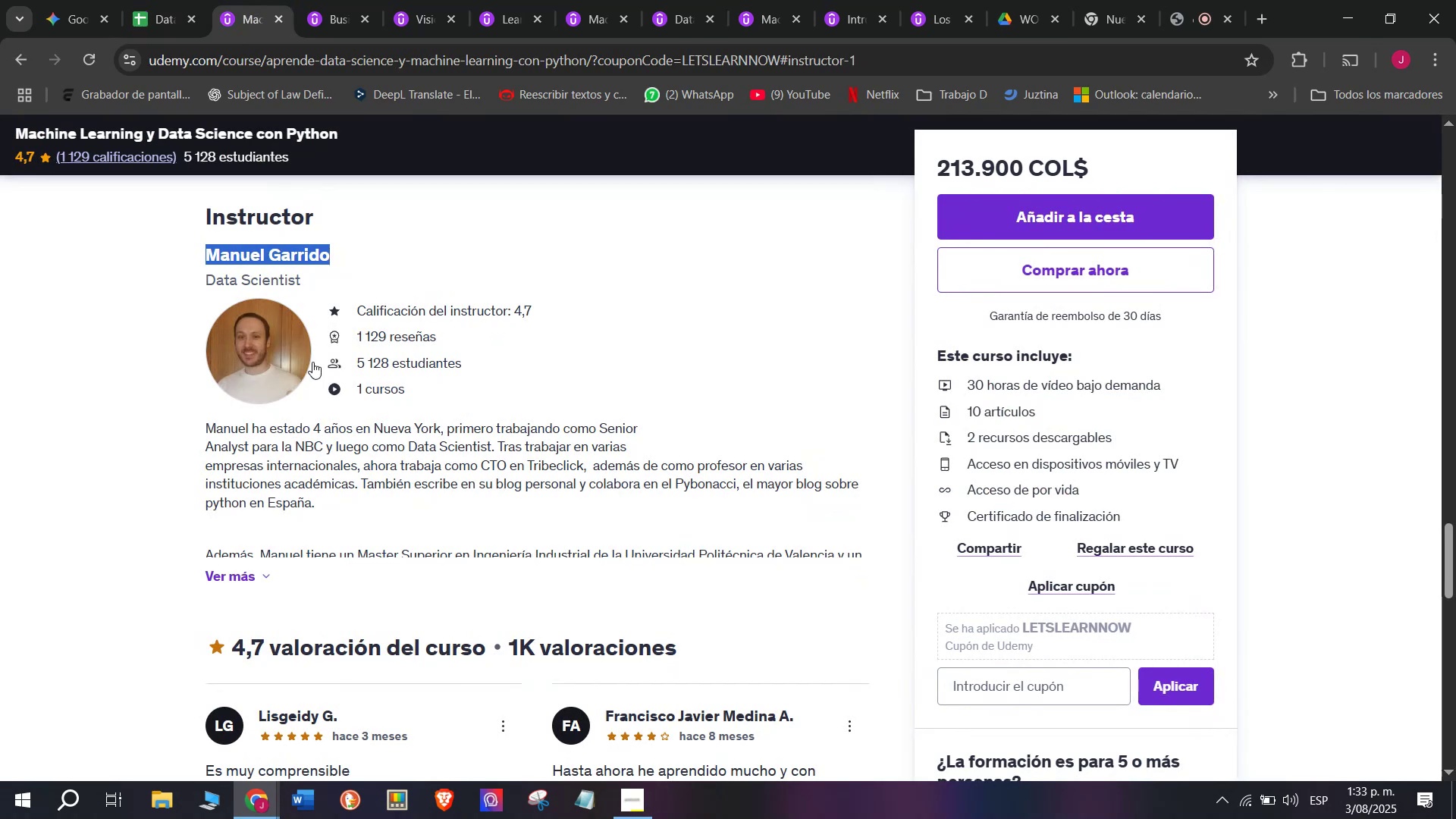 
scroll: coordinate [370, 534], scroll_direction: up, amount: 10.0
 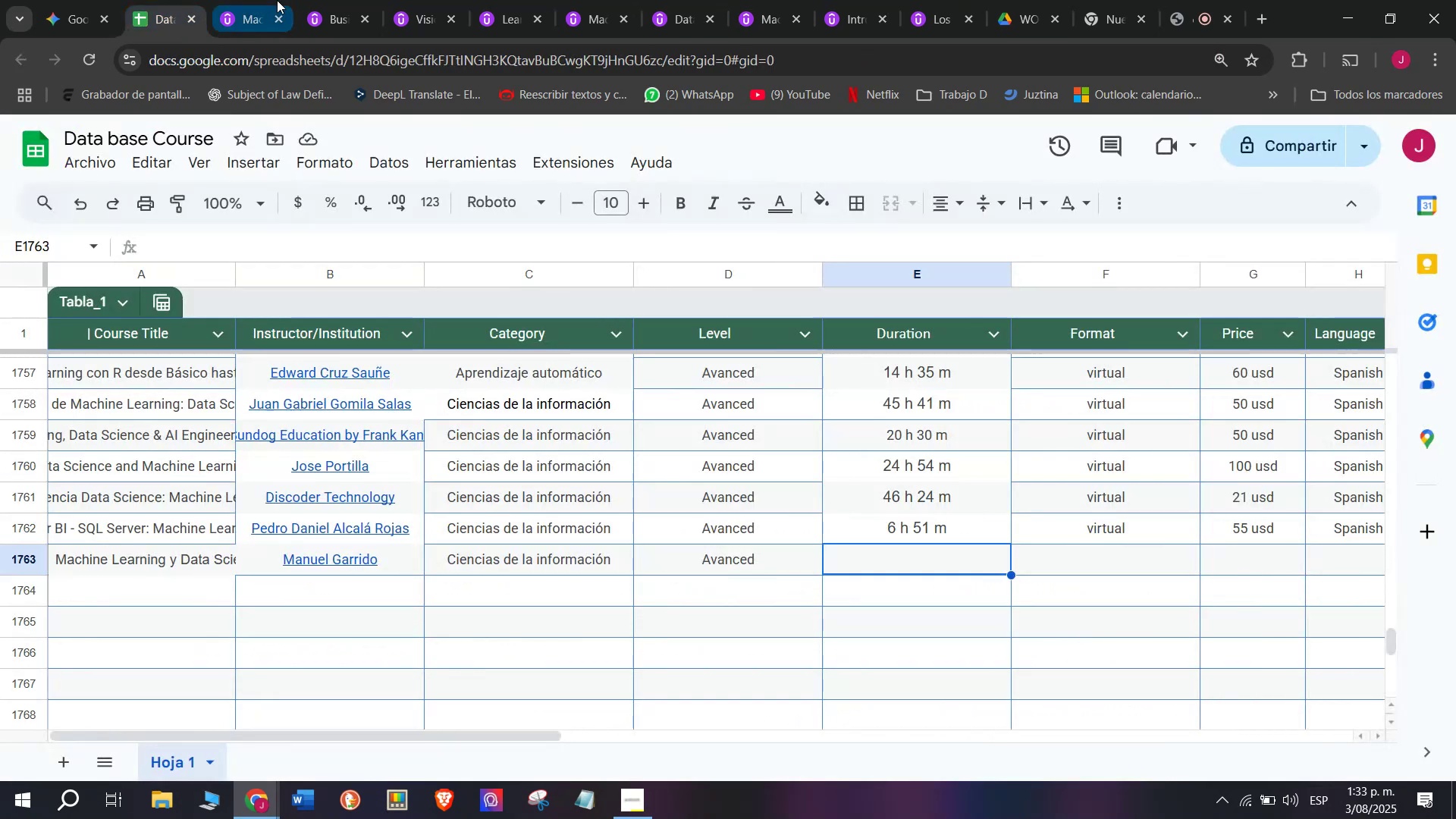 
left_click([269, 0])
 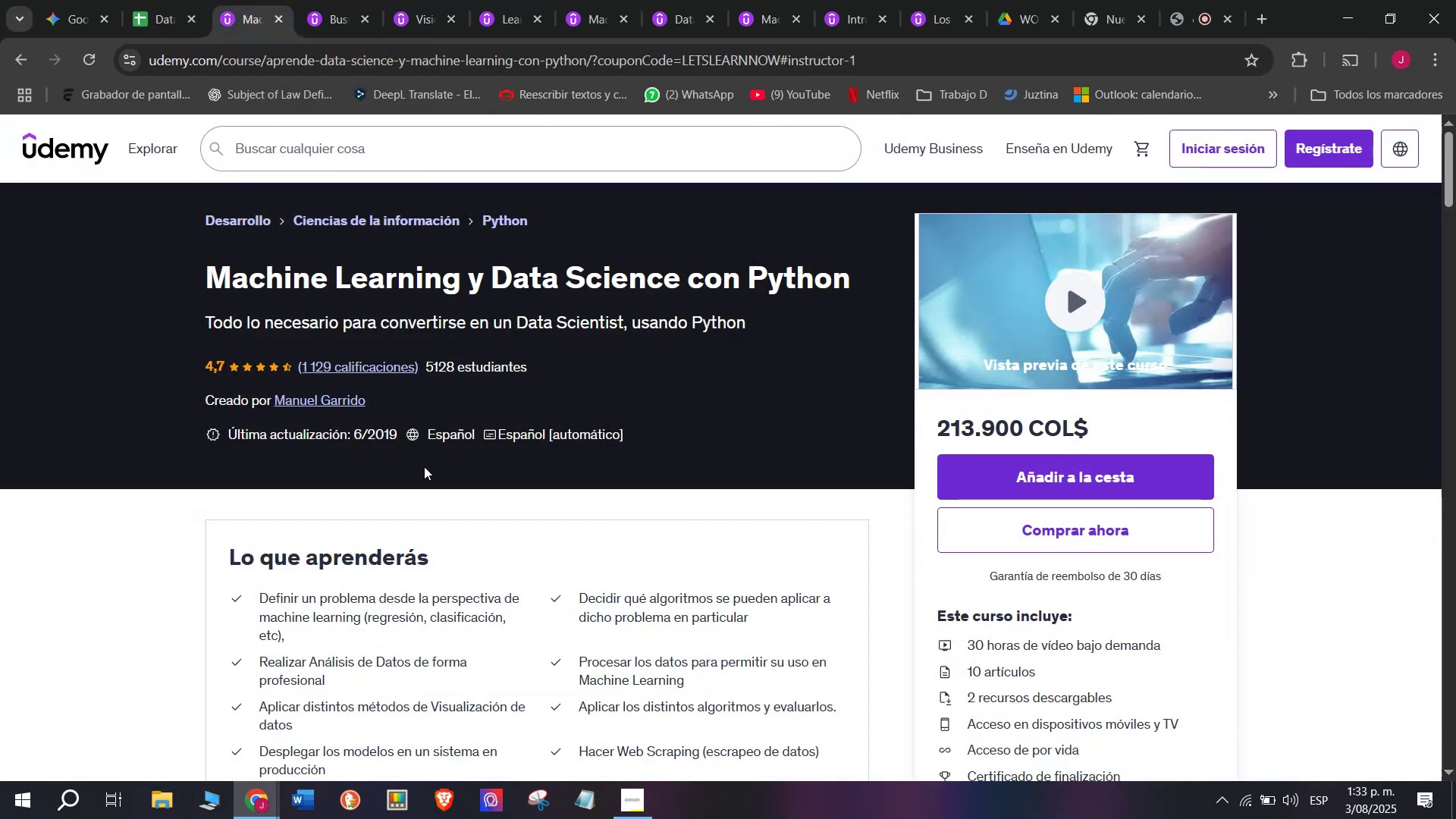 
scroll: coordinate [424, 466], scroll_direction: down, amount: 2.0
 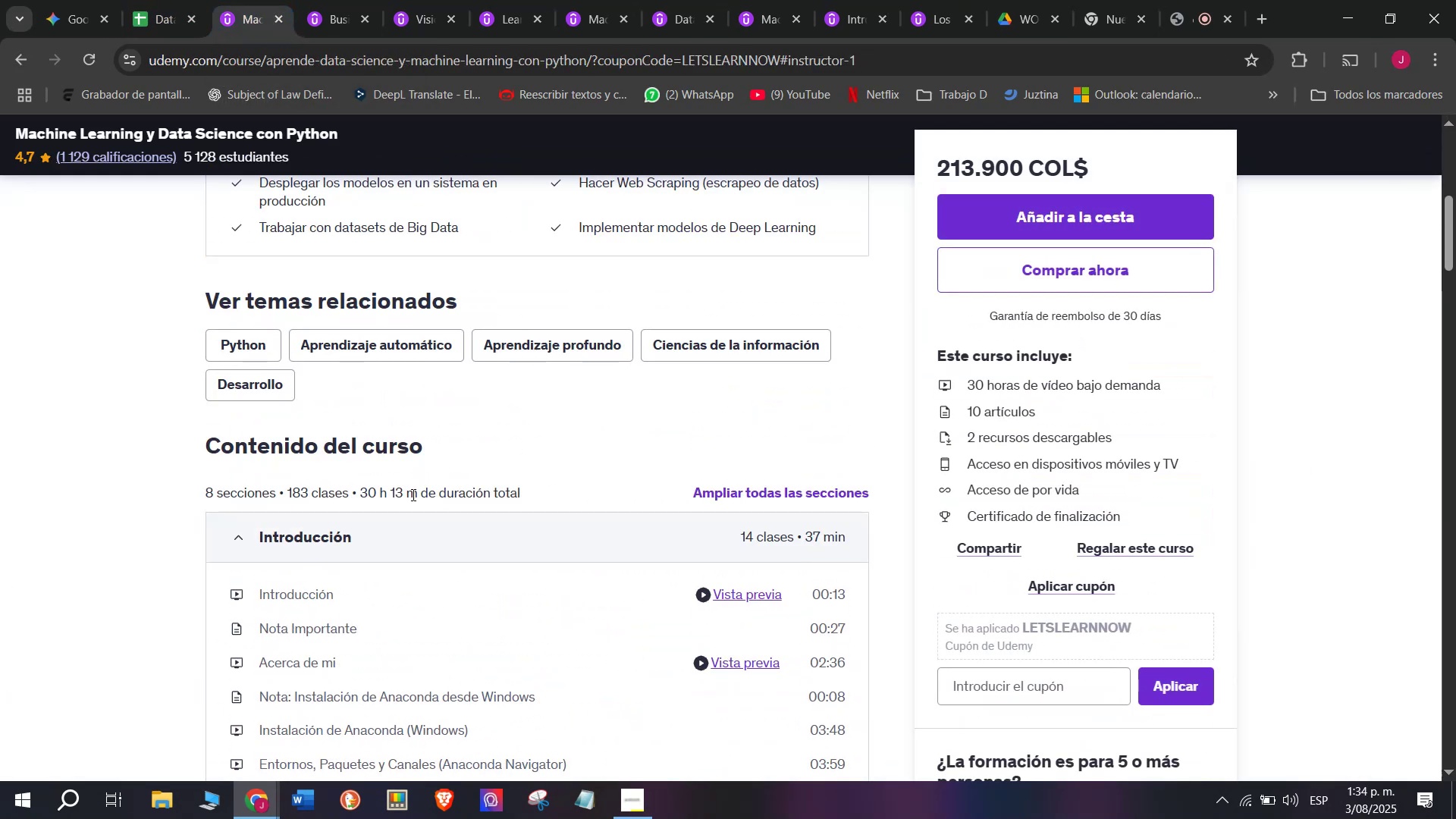 
left_click_drag(start_coordinate=[416, 494], to_coordinate=[362, 485])
 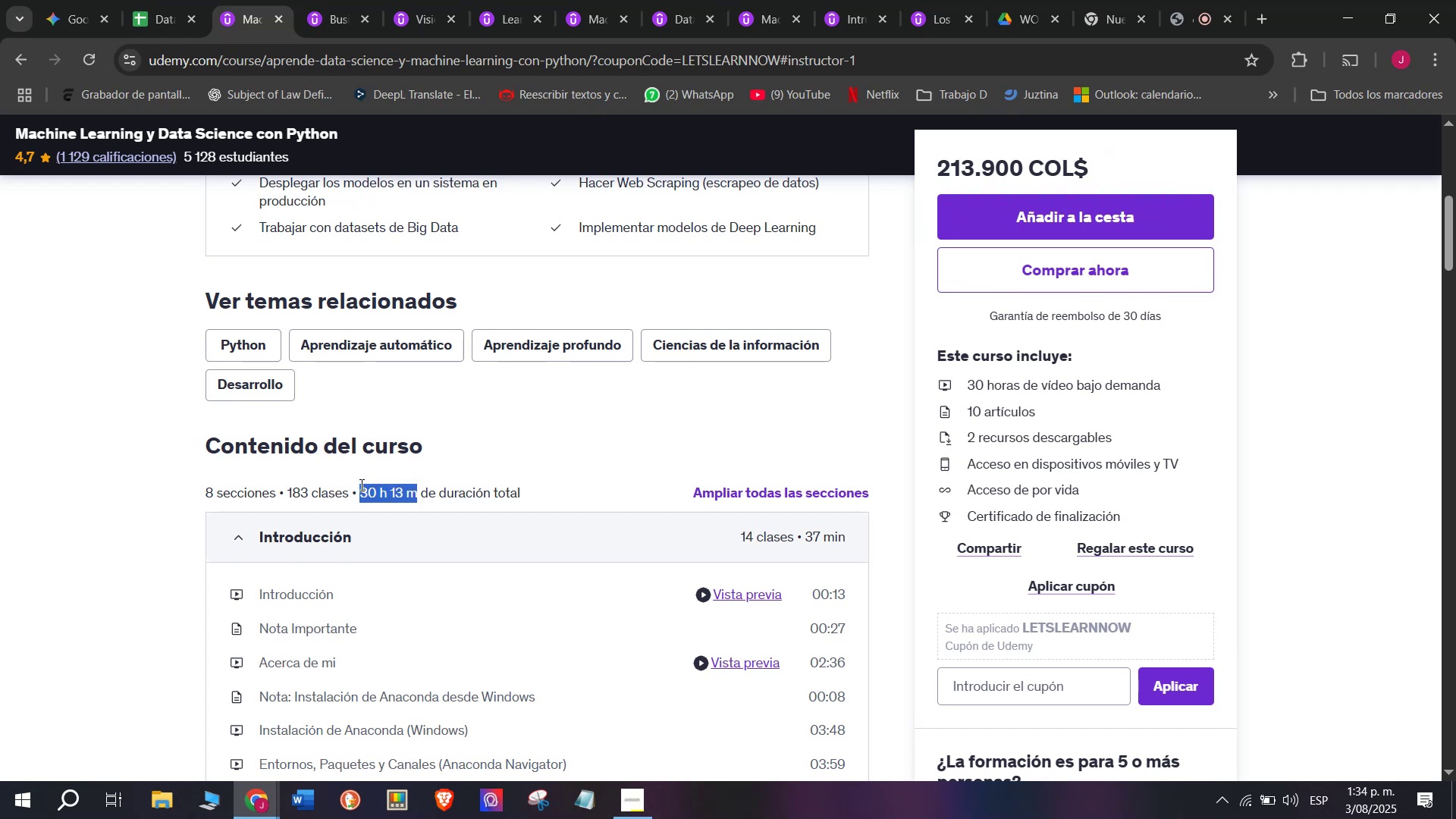 
key(Break)
 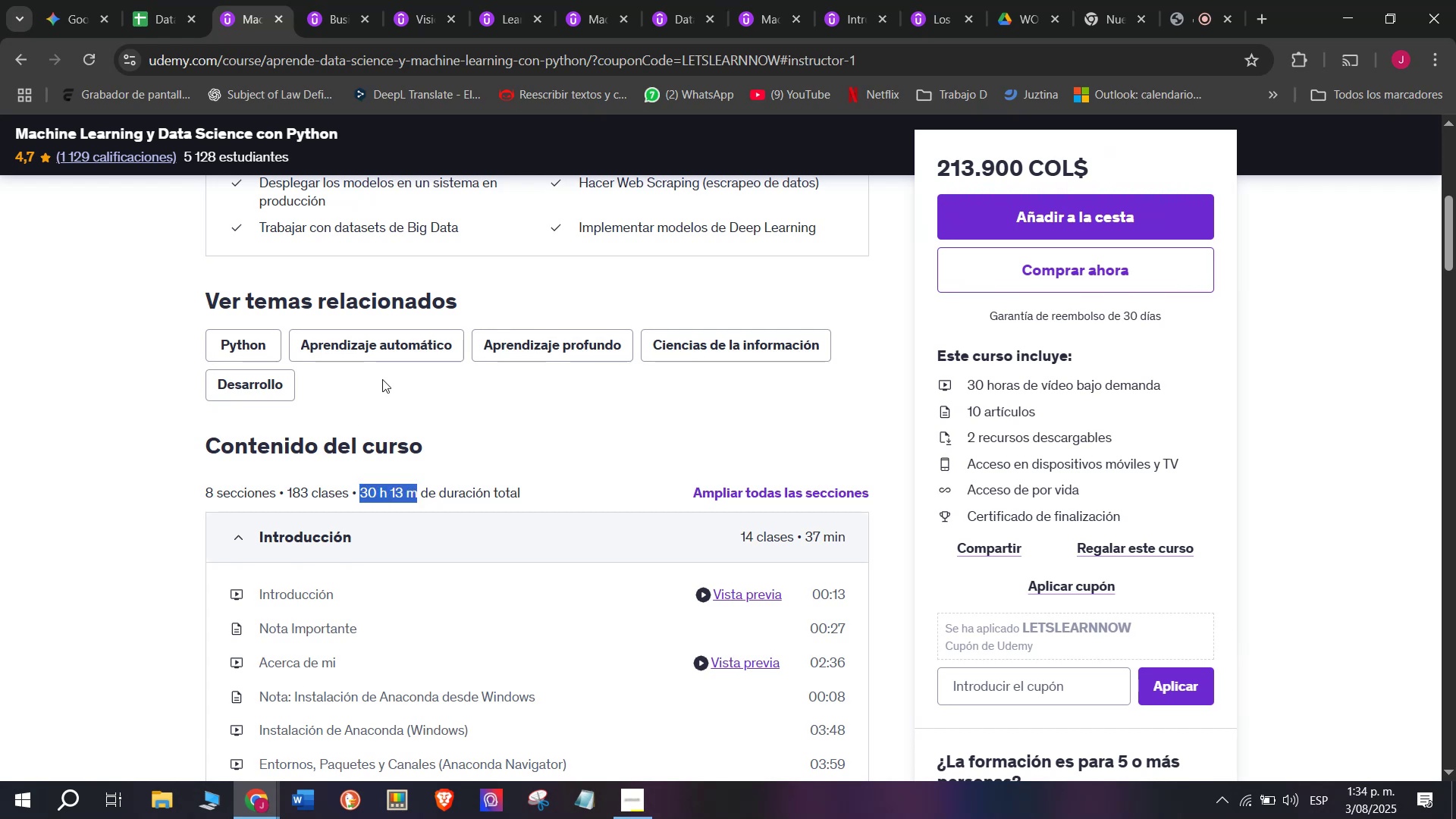 
key(Control+ControlLeft)
 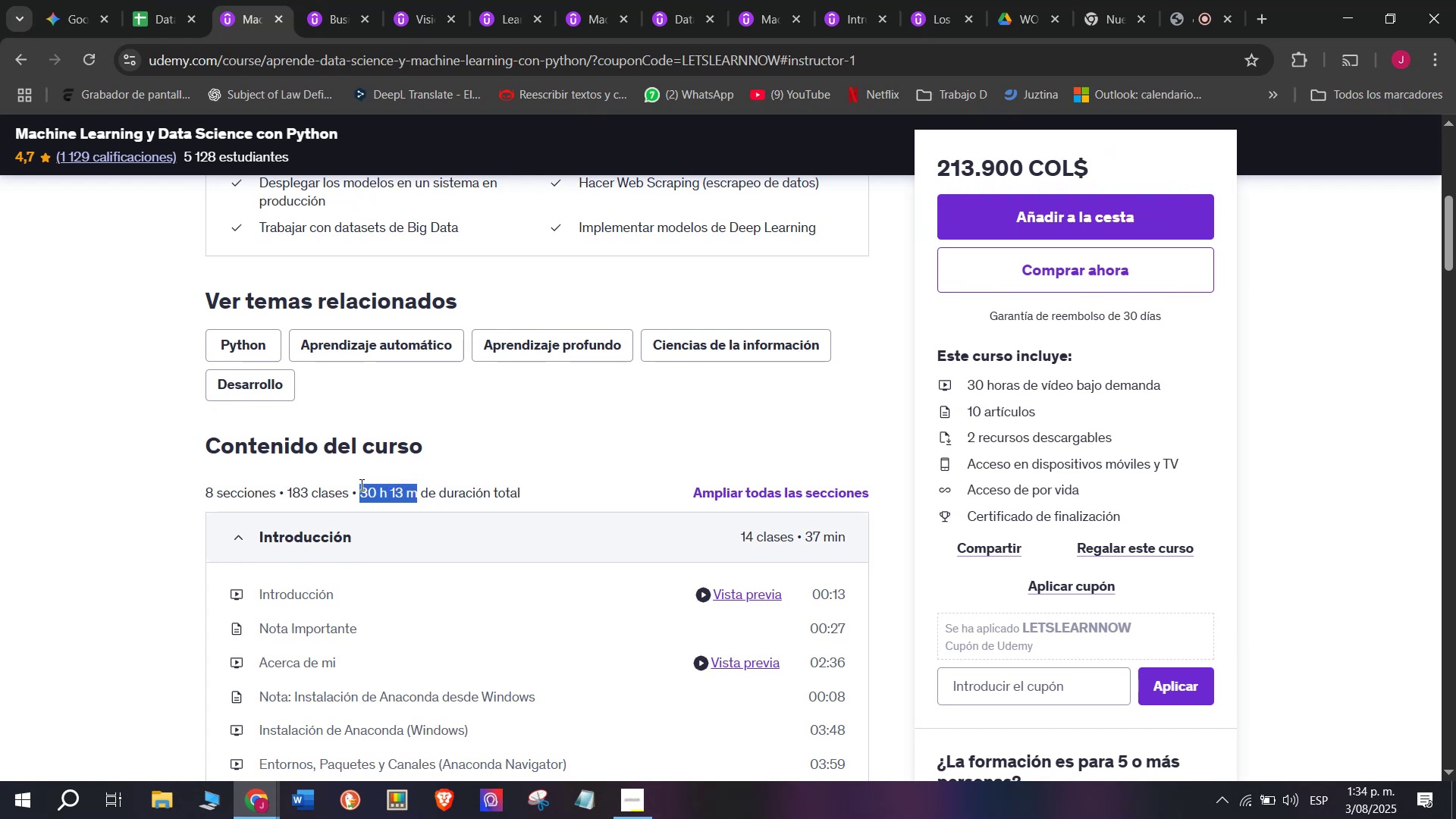 
key(Control+C)
 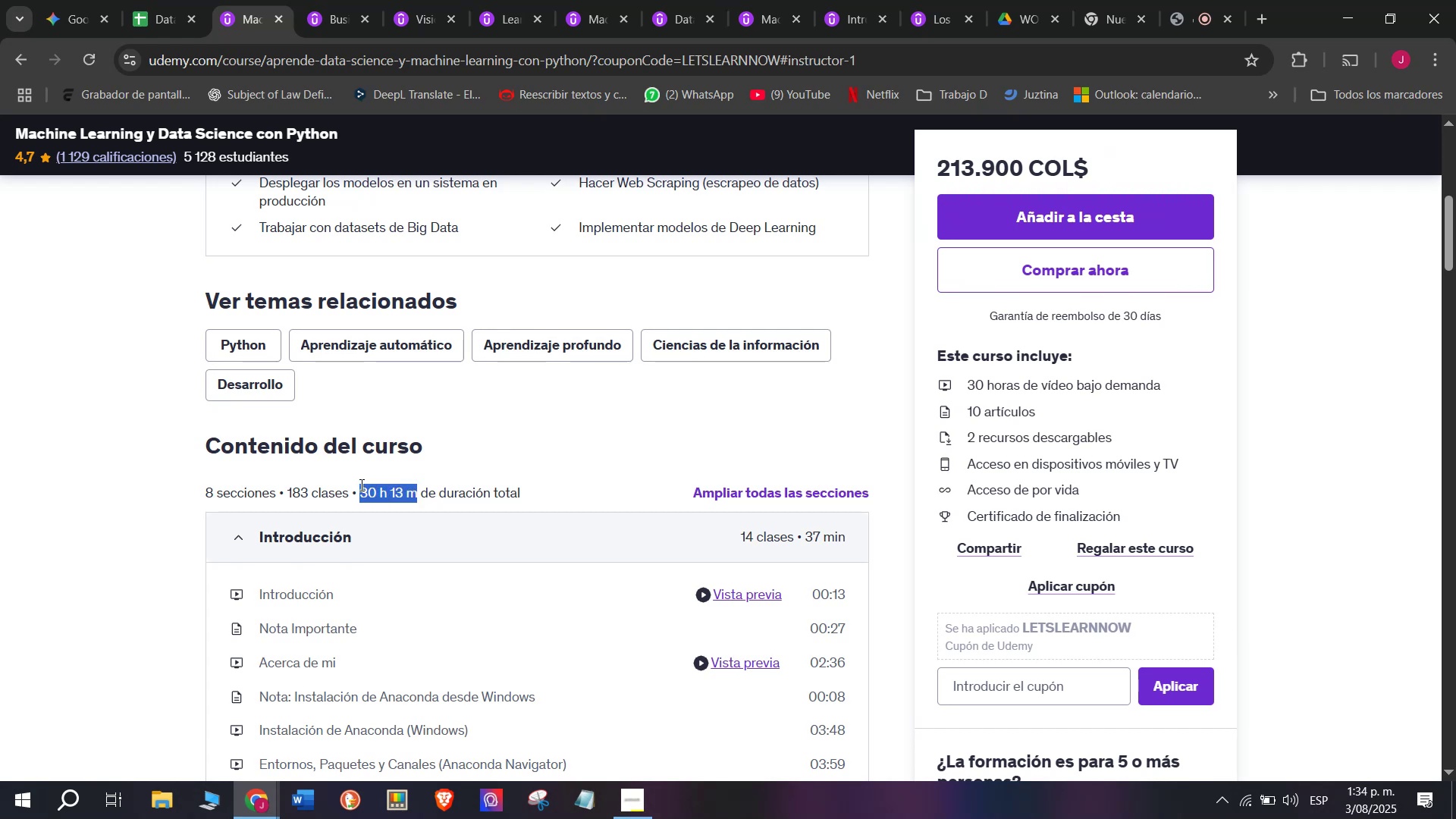 
key(Break)
 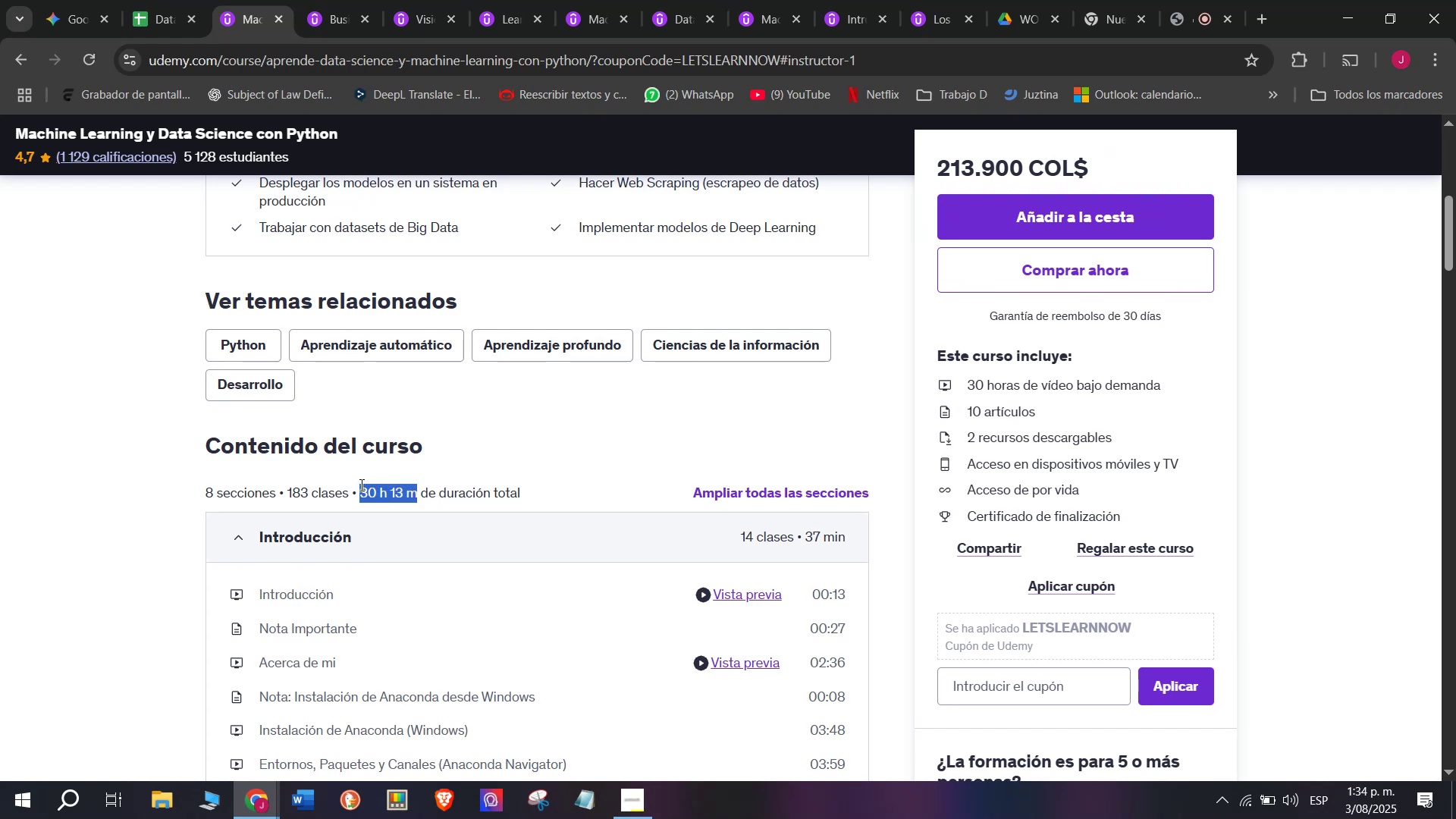 
key(Control+ControlLeft)
 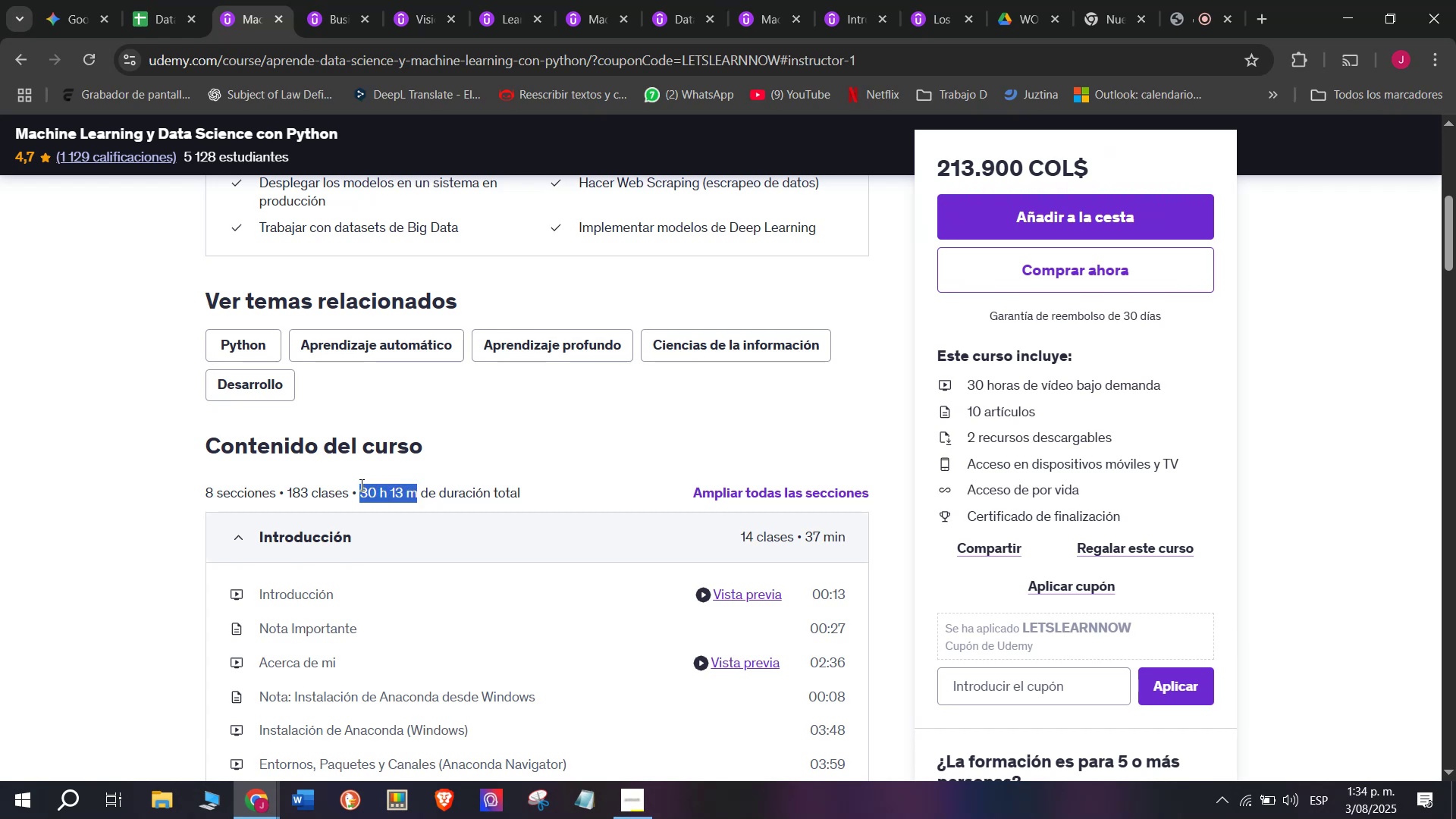 
key(Control+C)
 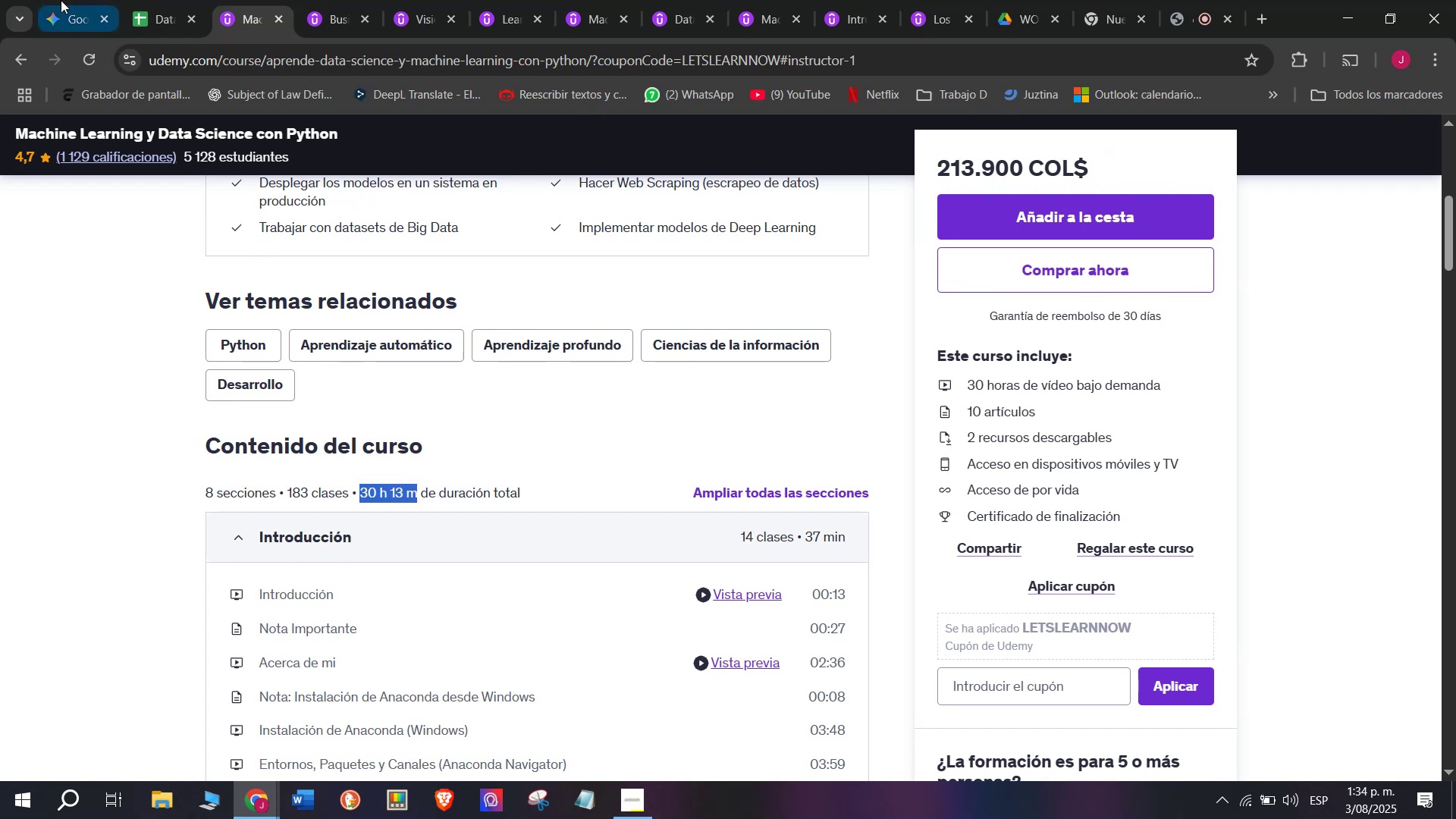 
left_click([152, 0])
 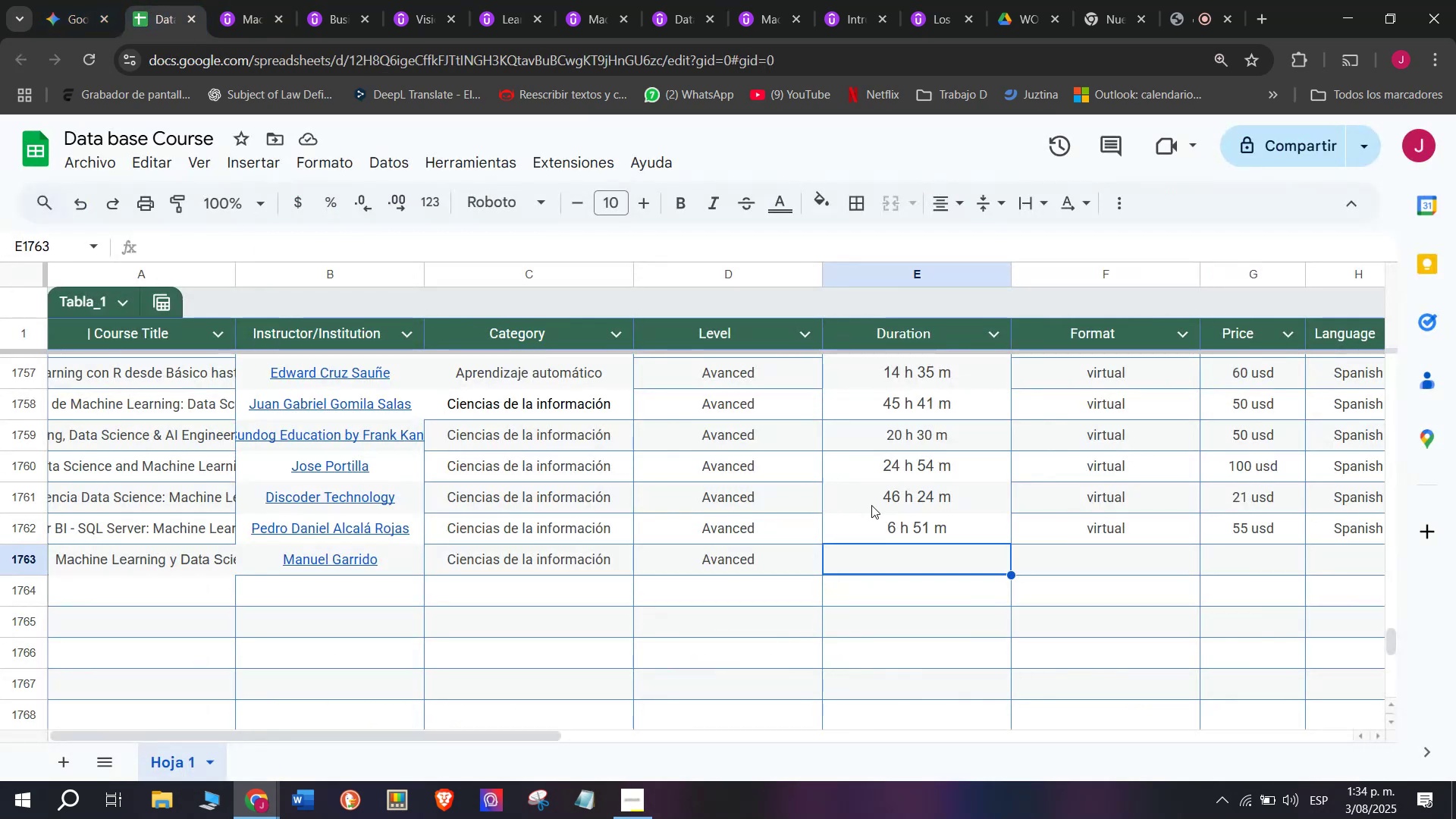 
key(Z)
 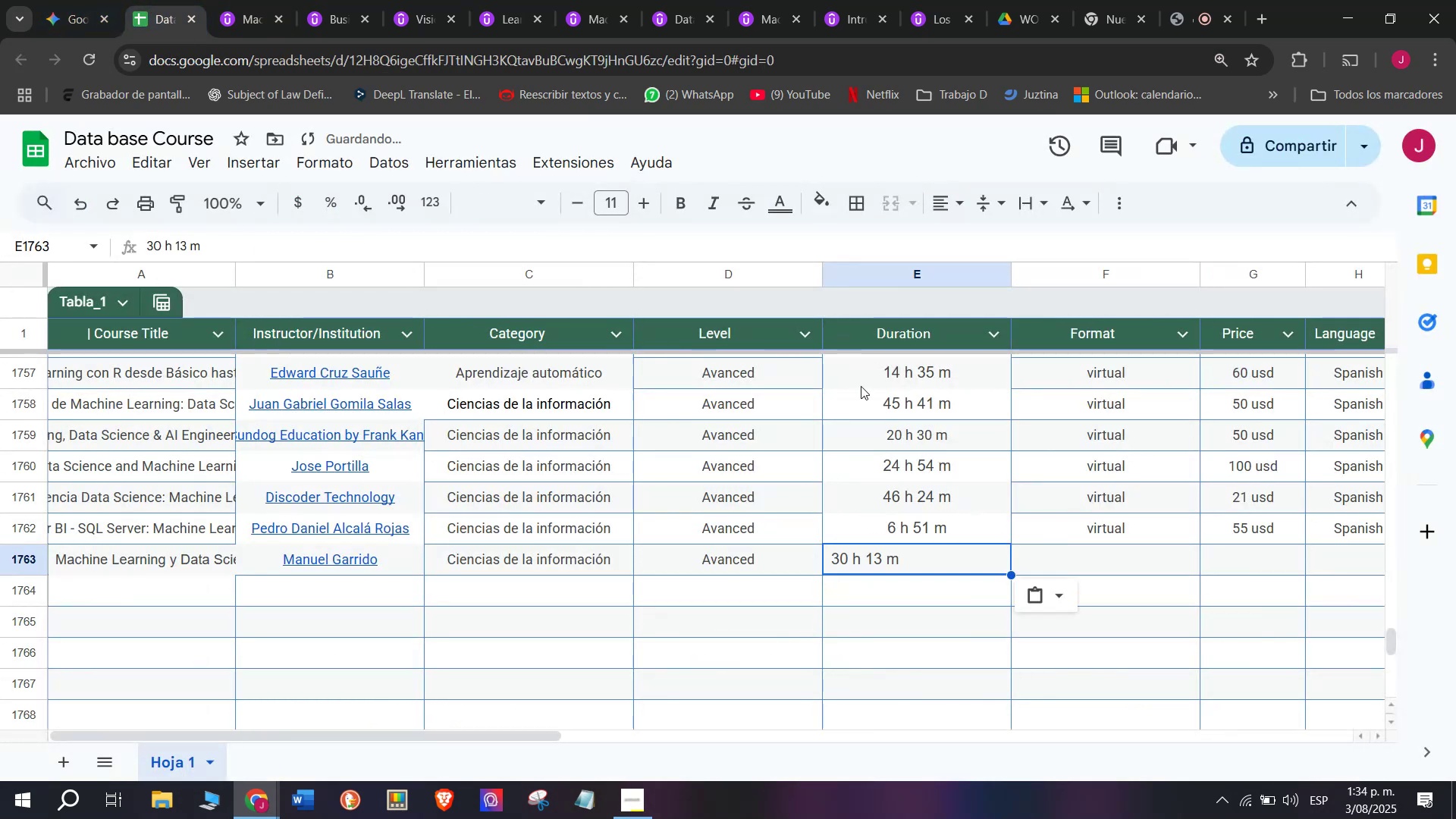 
key(Control+ControlLeft)
 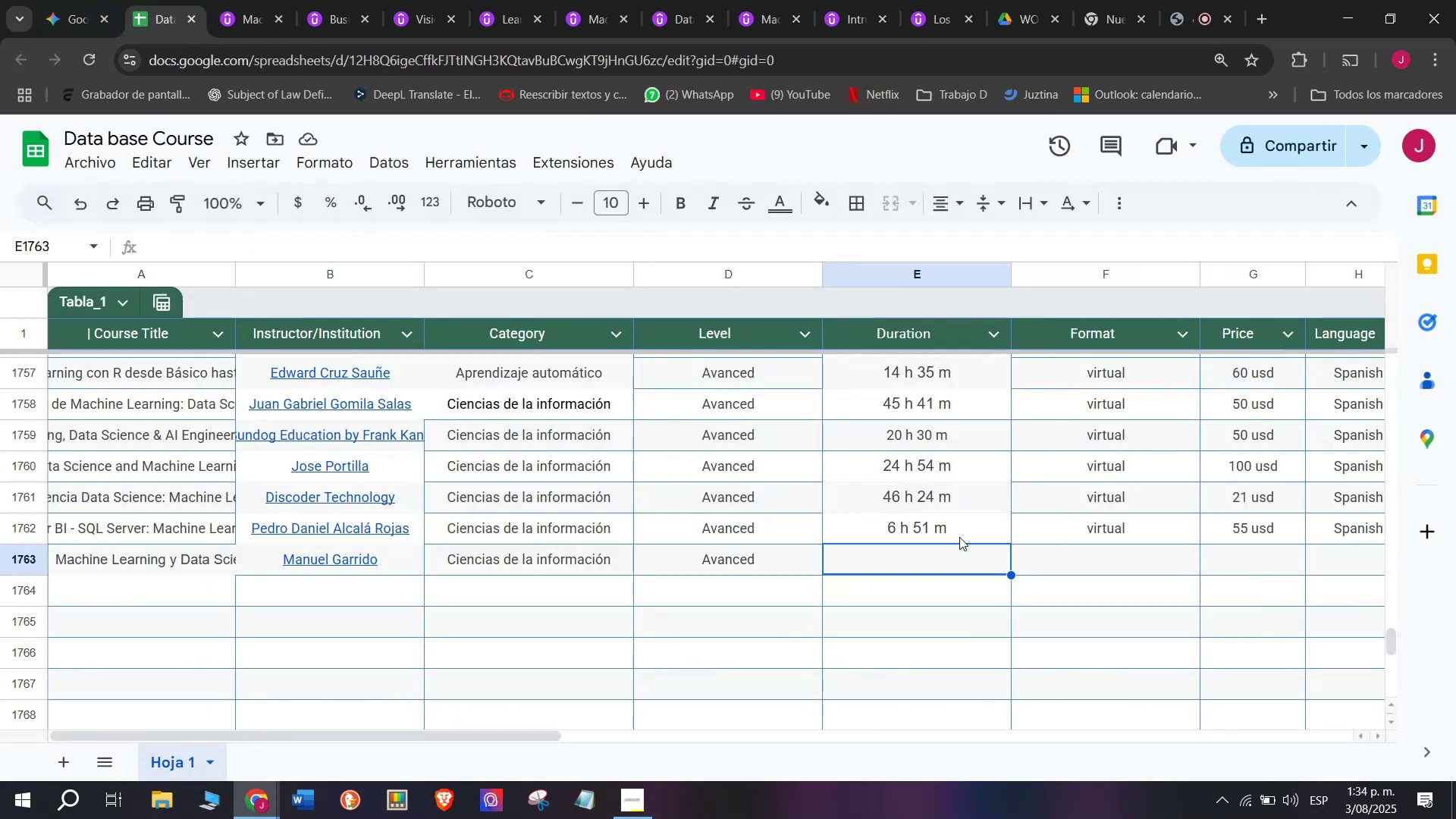 
key(Control+V)
 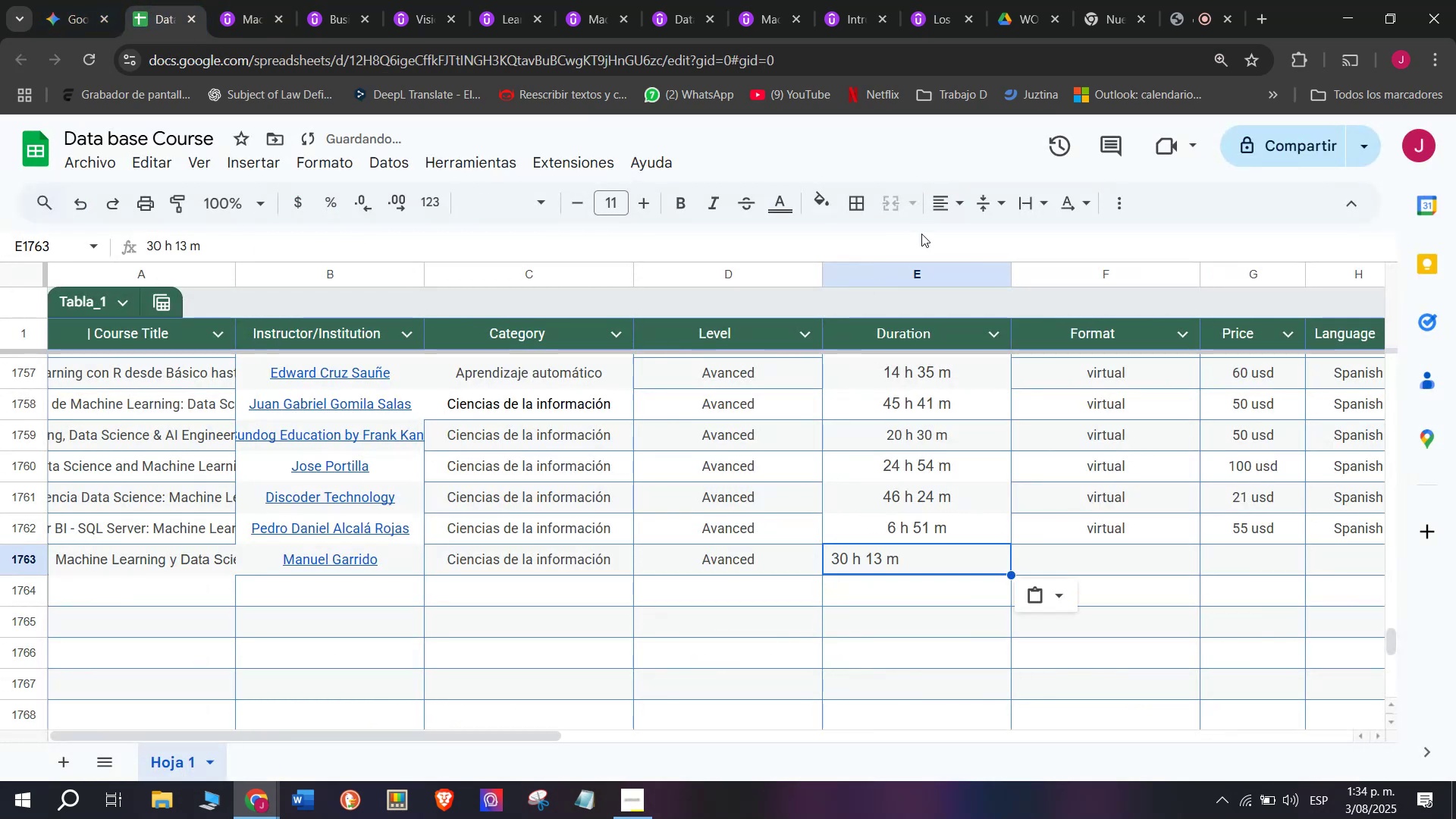 
left_click([937, 217])
 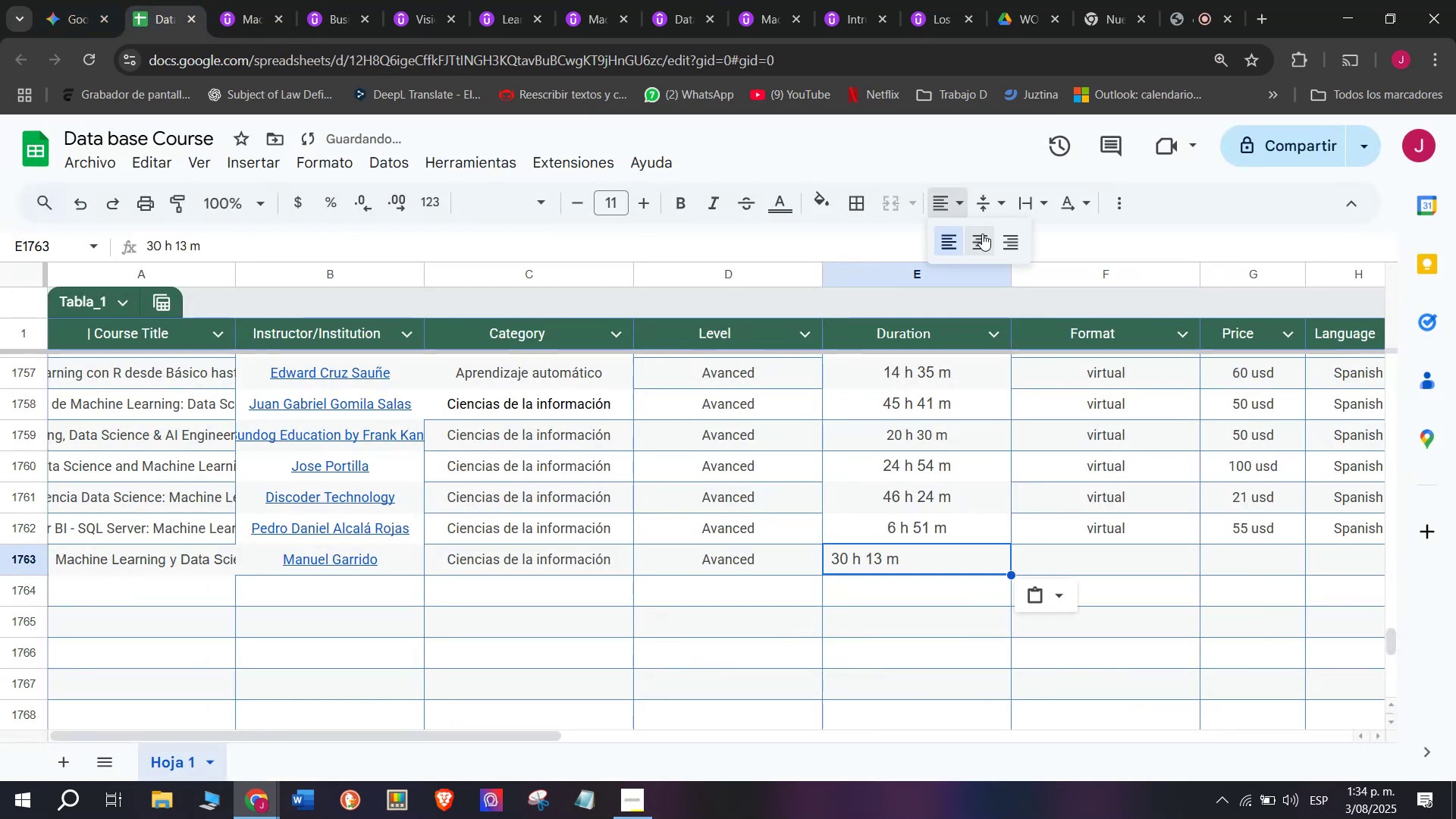 
left_click([982, 234])
 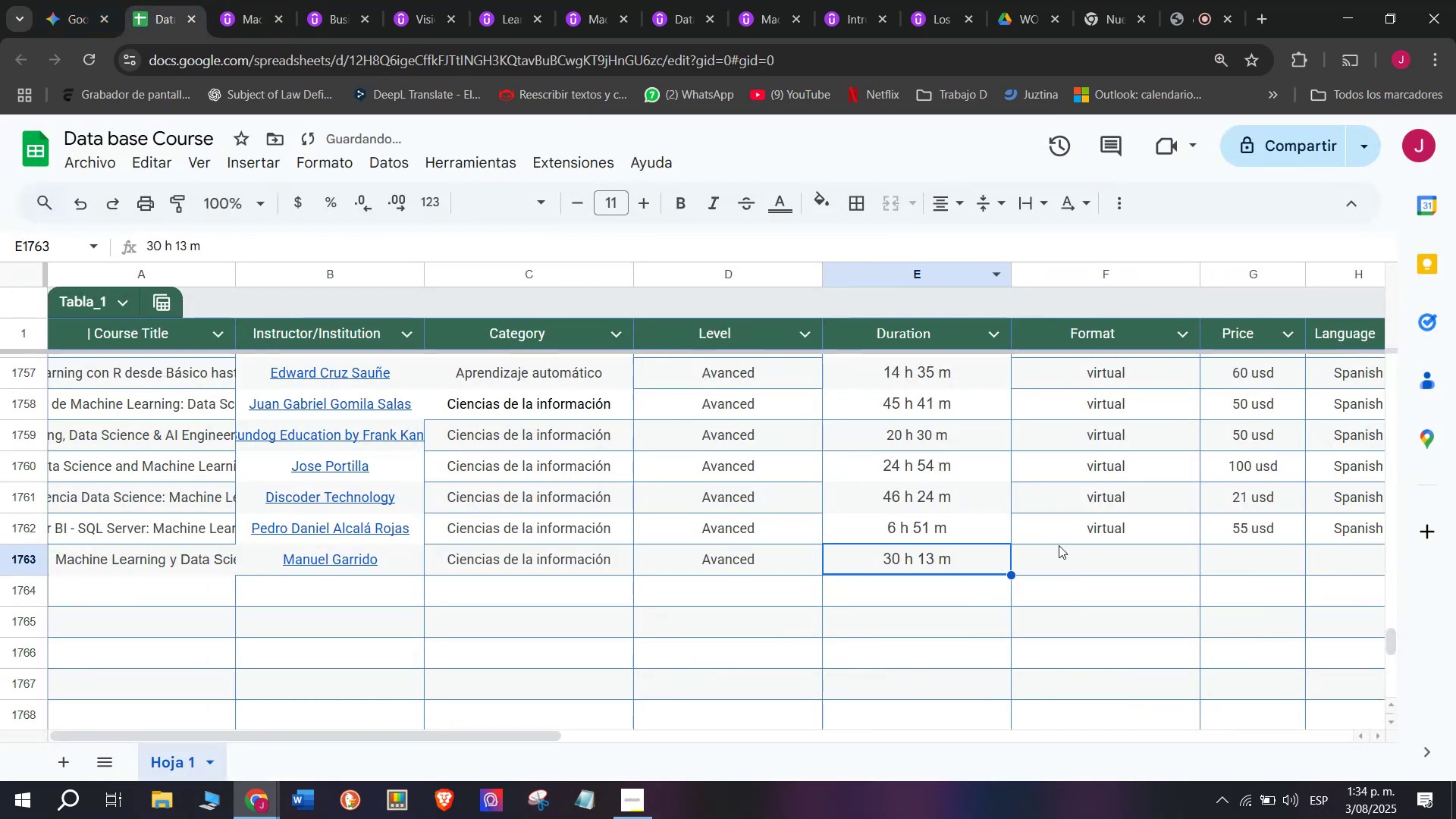 
key(Control+ControlLeft)
 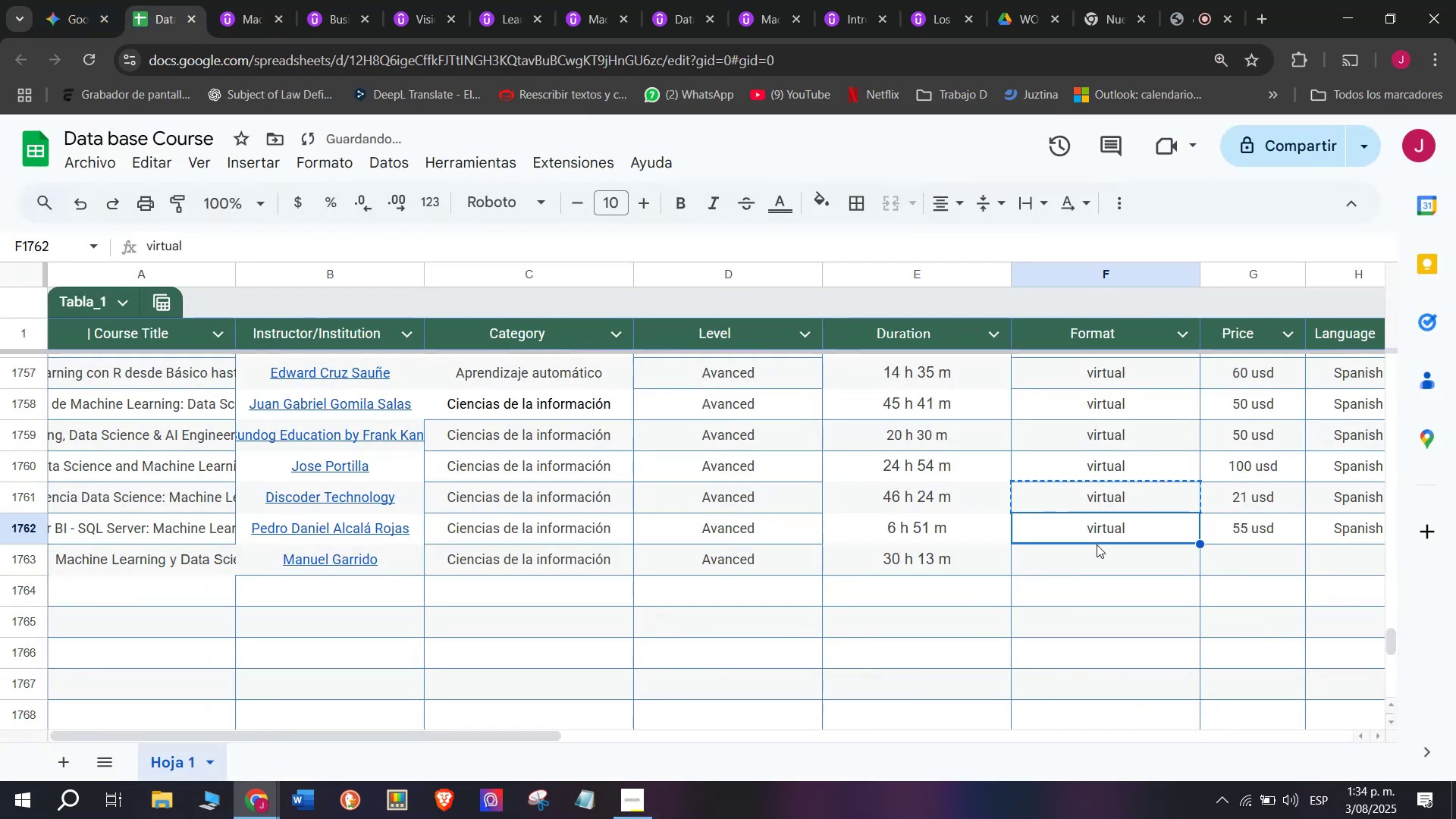 
key(Break)
 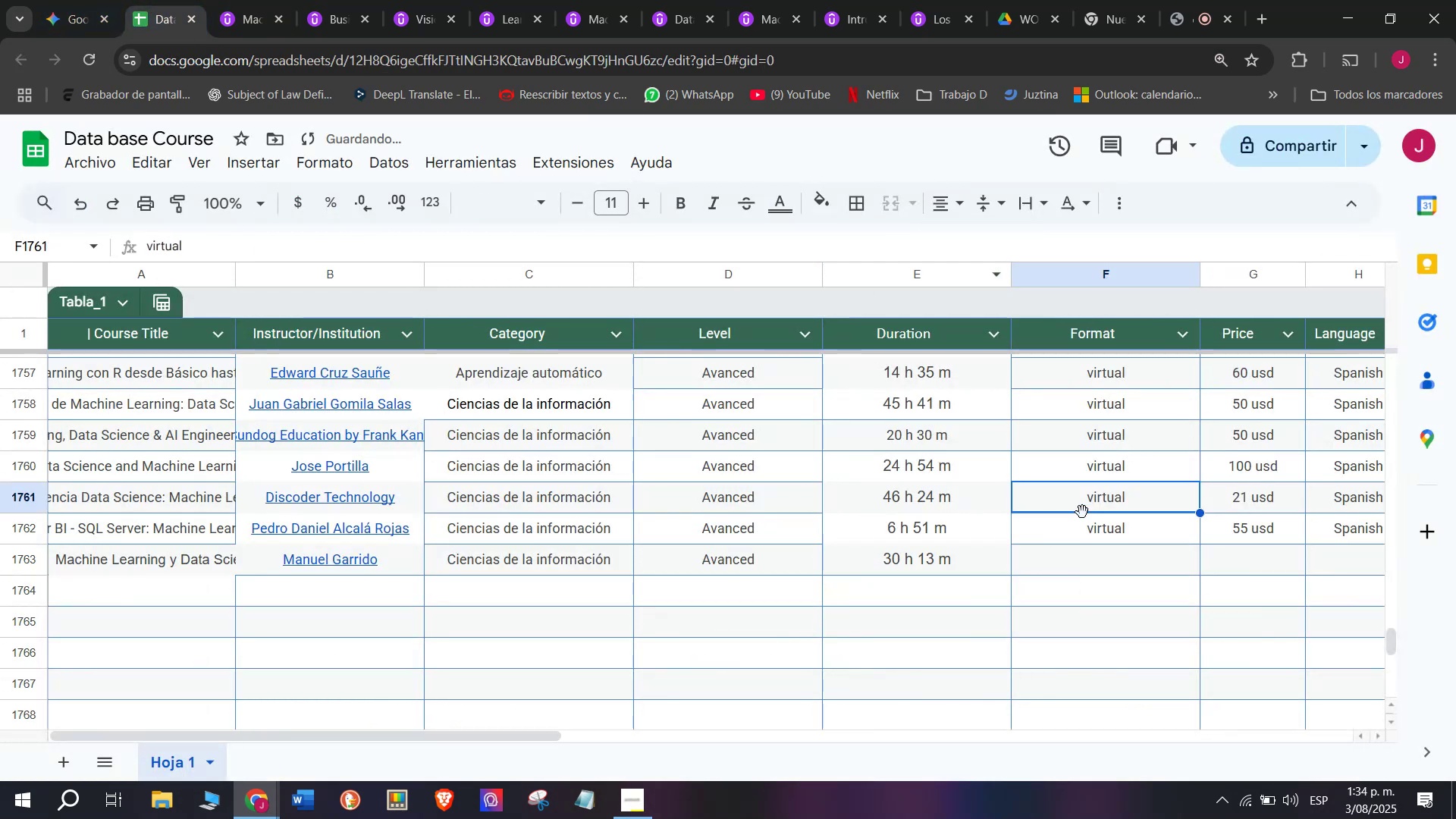 
key(Control+C)
 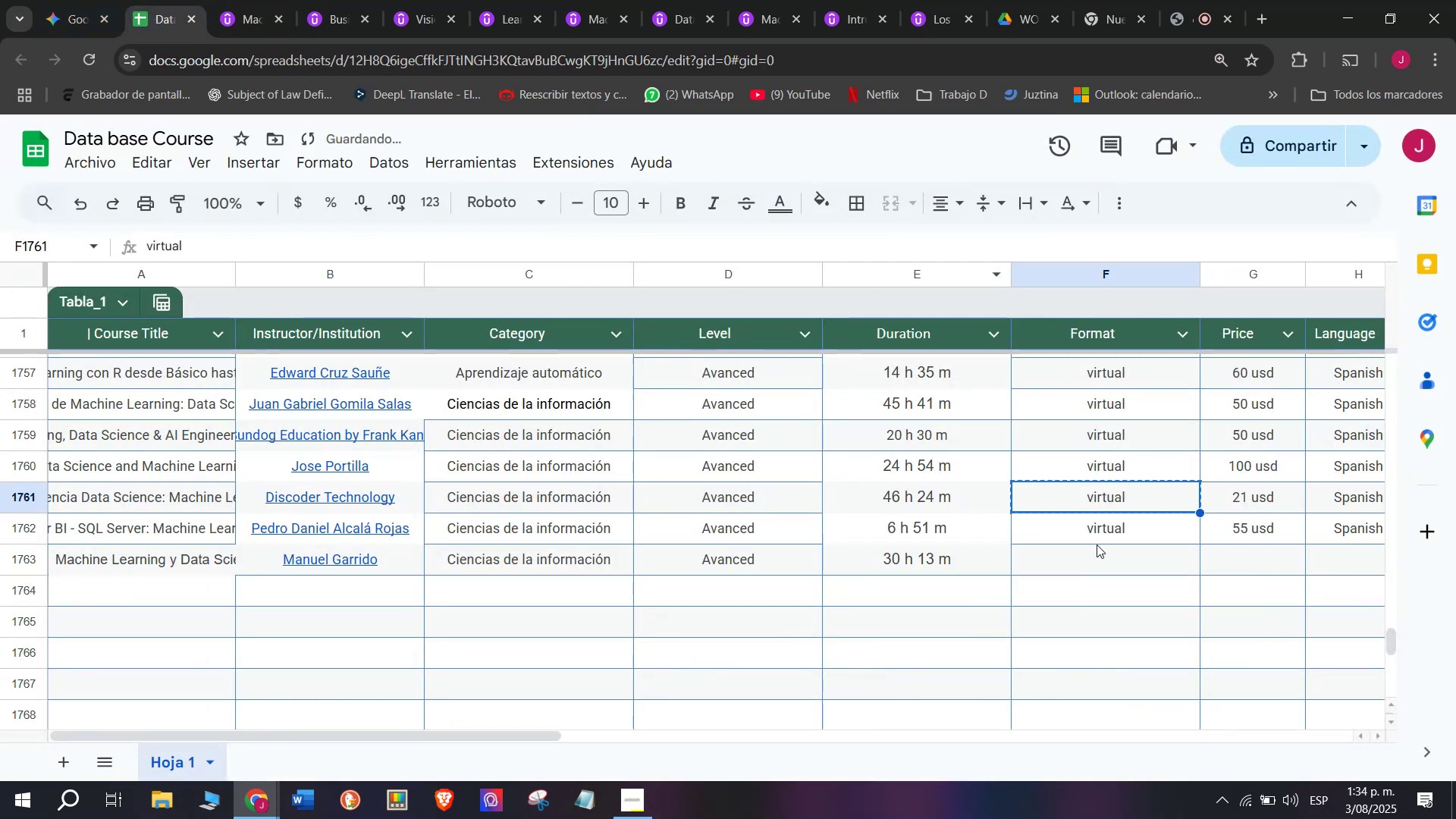 
double_click([1097, 544])
 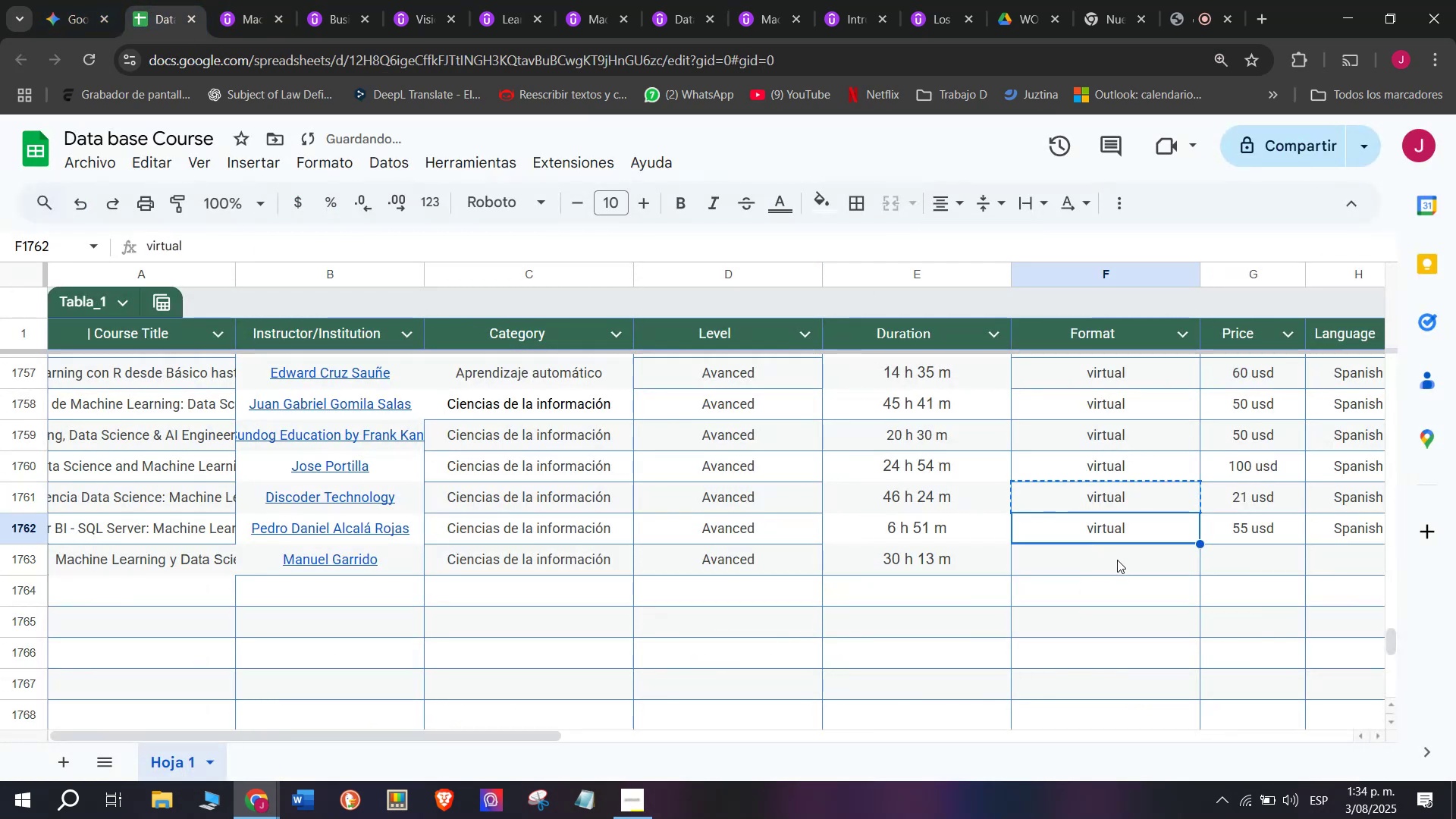 
triple_click([1117, 560])
 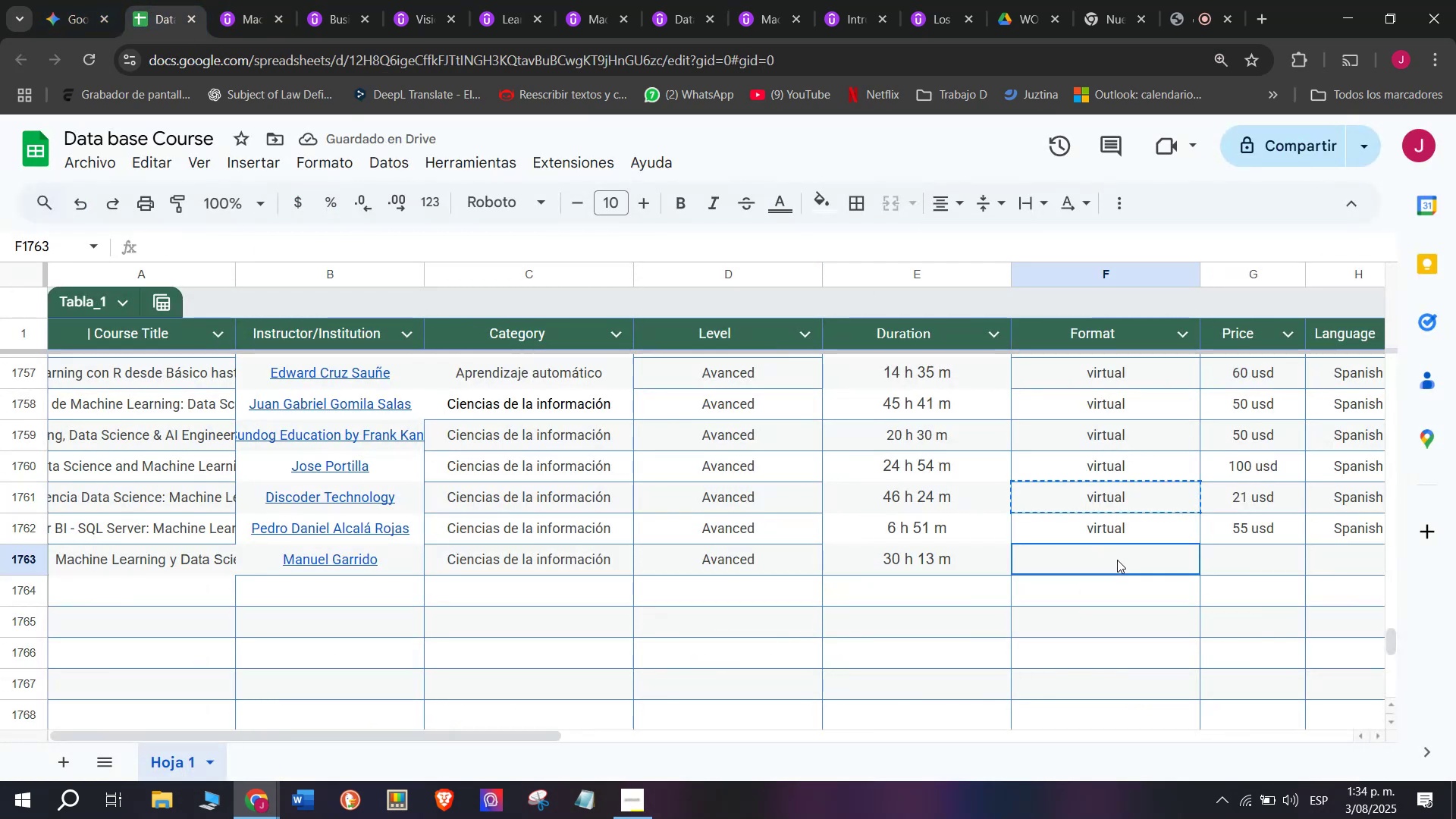 
key(Z)
 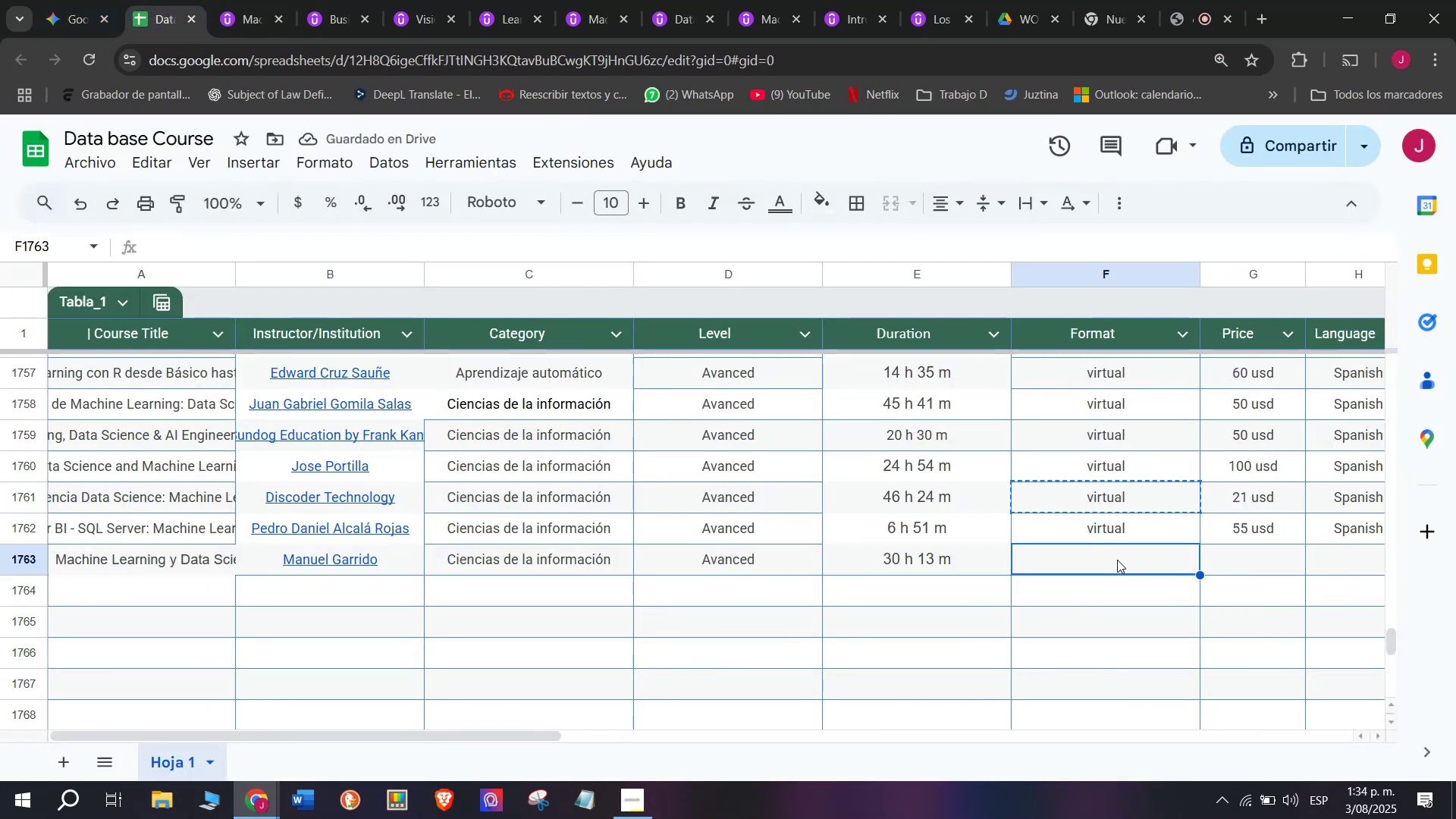 
key(Control+ControlLeft)
 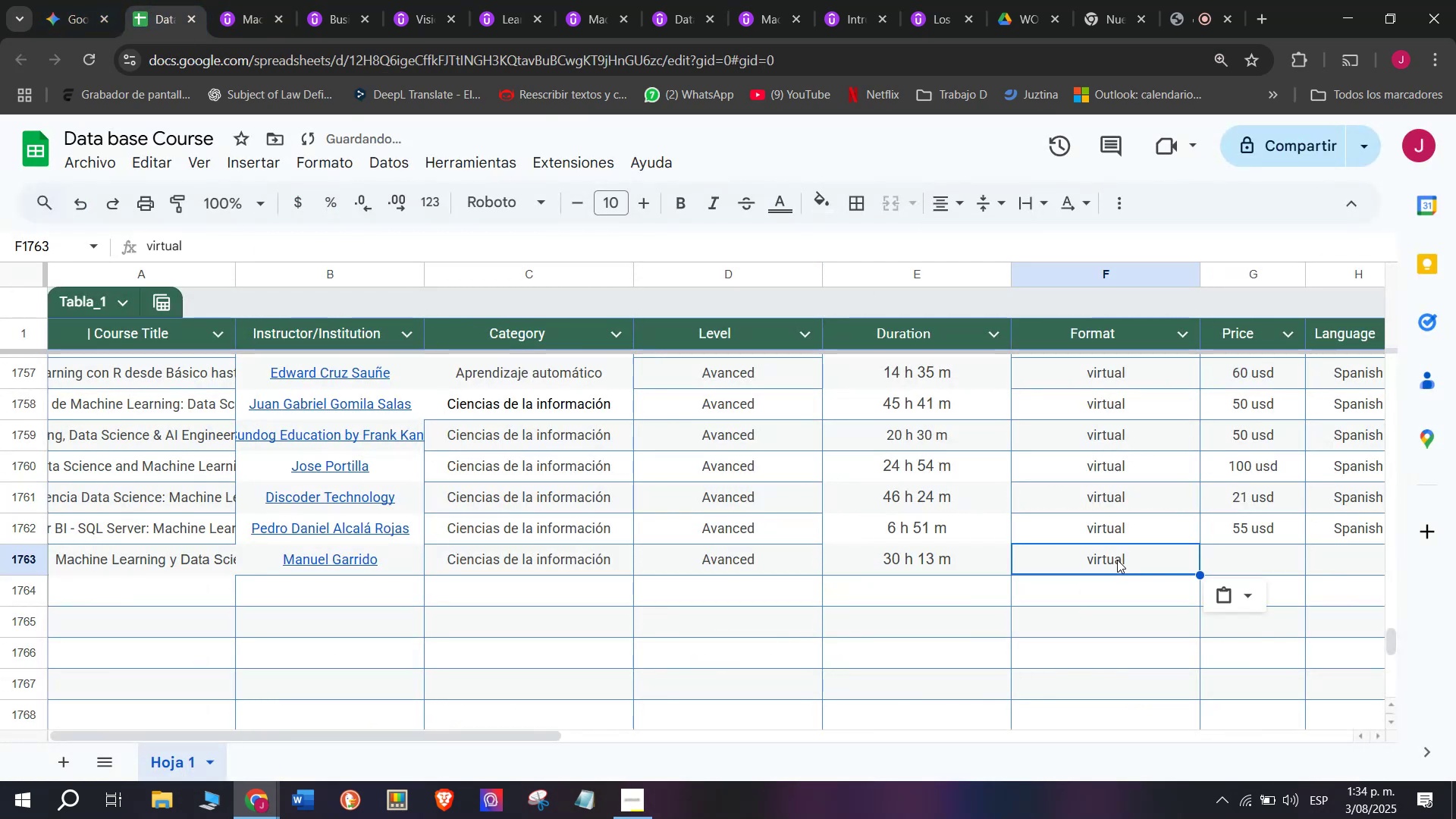 
key(Control+V)
 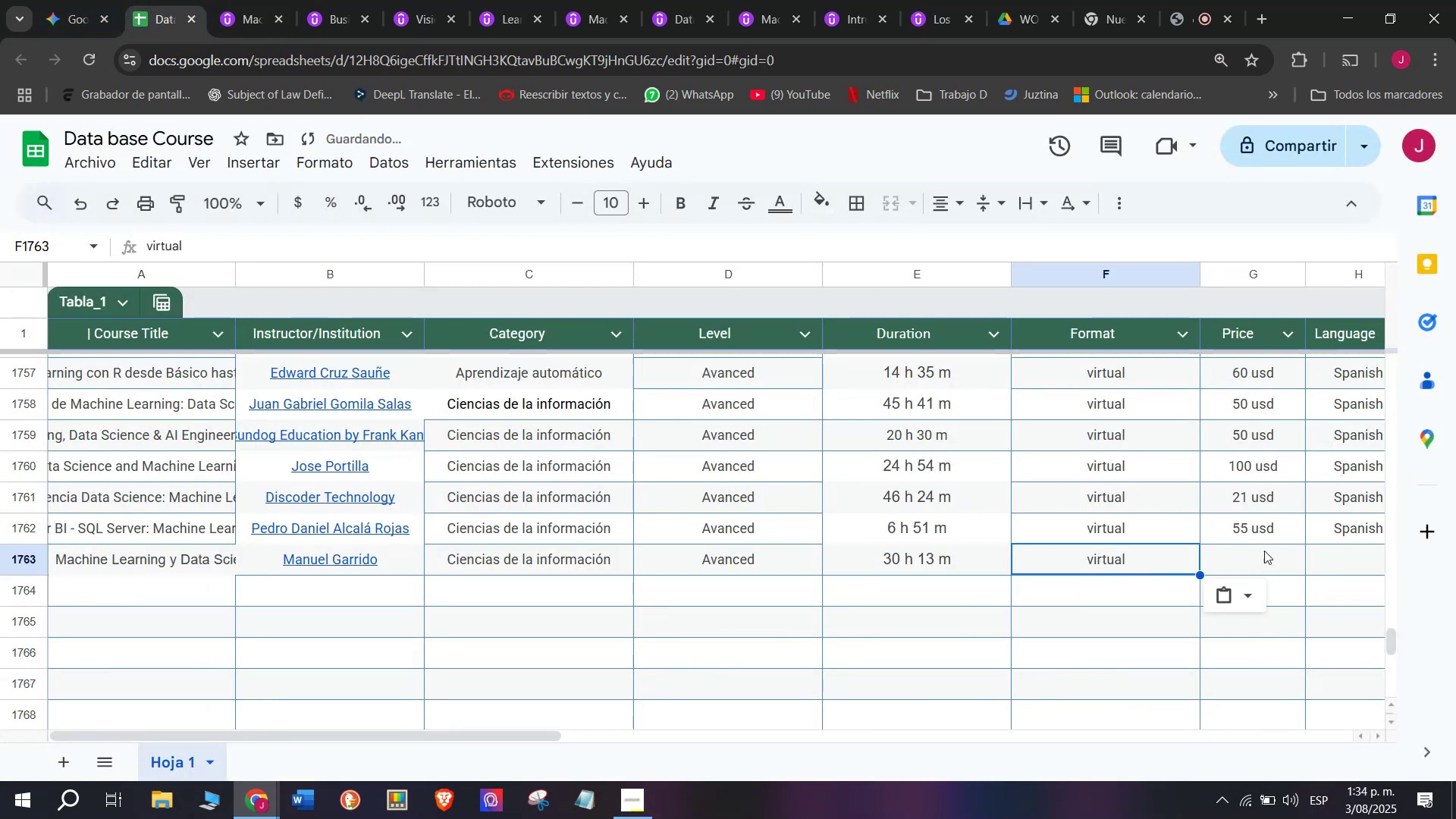 
left_click([1266, 548])
 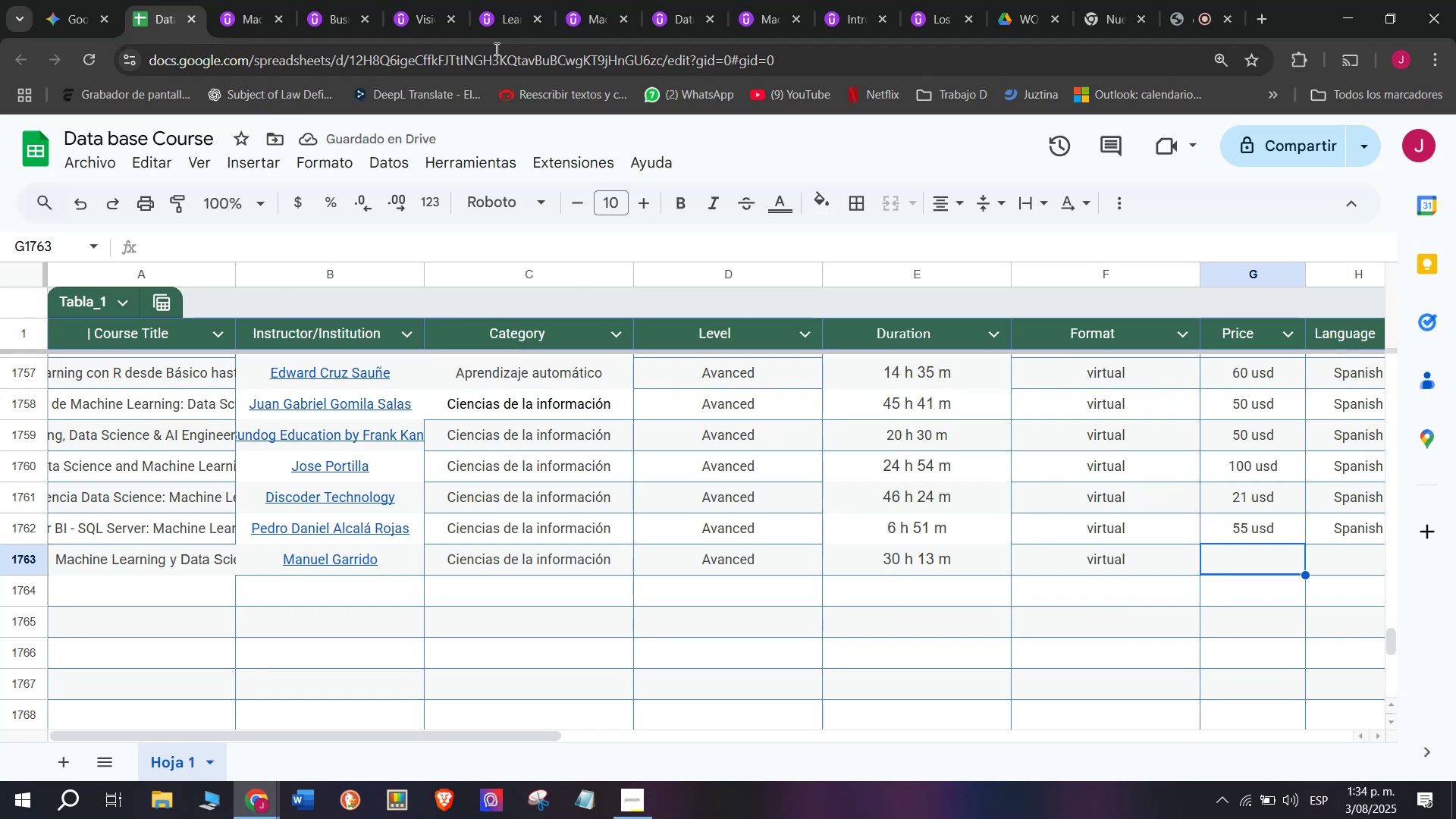 
left_click([250, 0])
 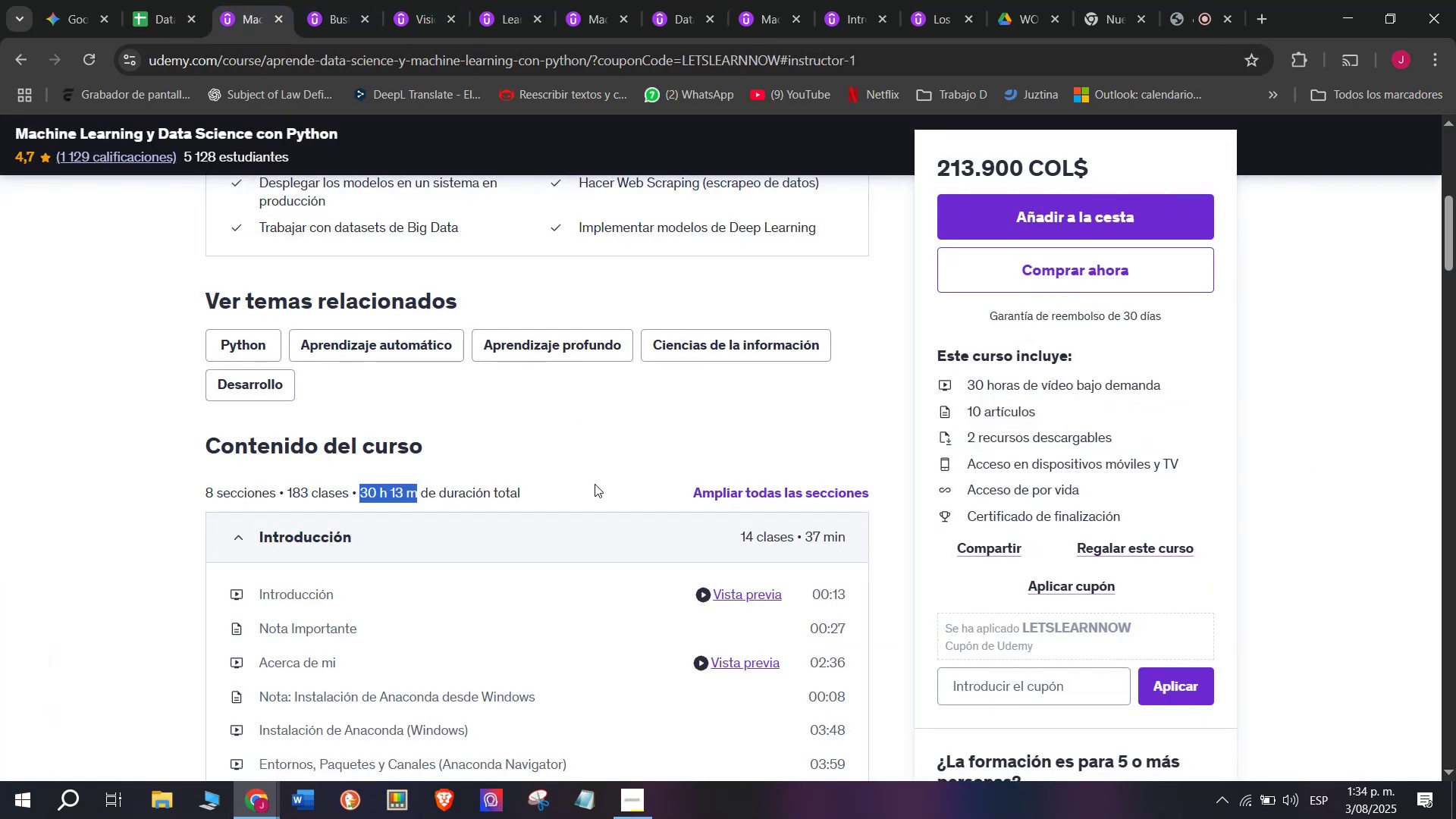 
scroll: coordinate [595, 484], scroll_direction: up, amount: 1.0
 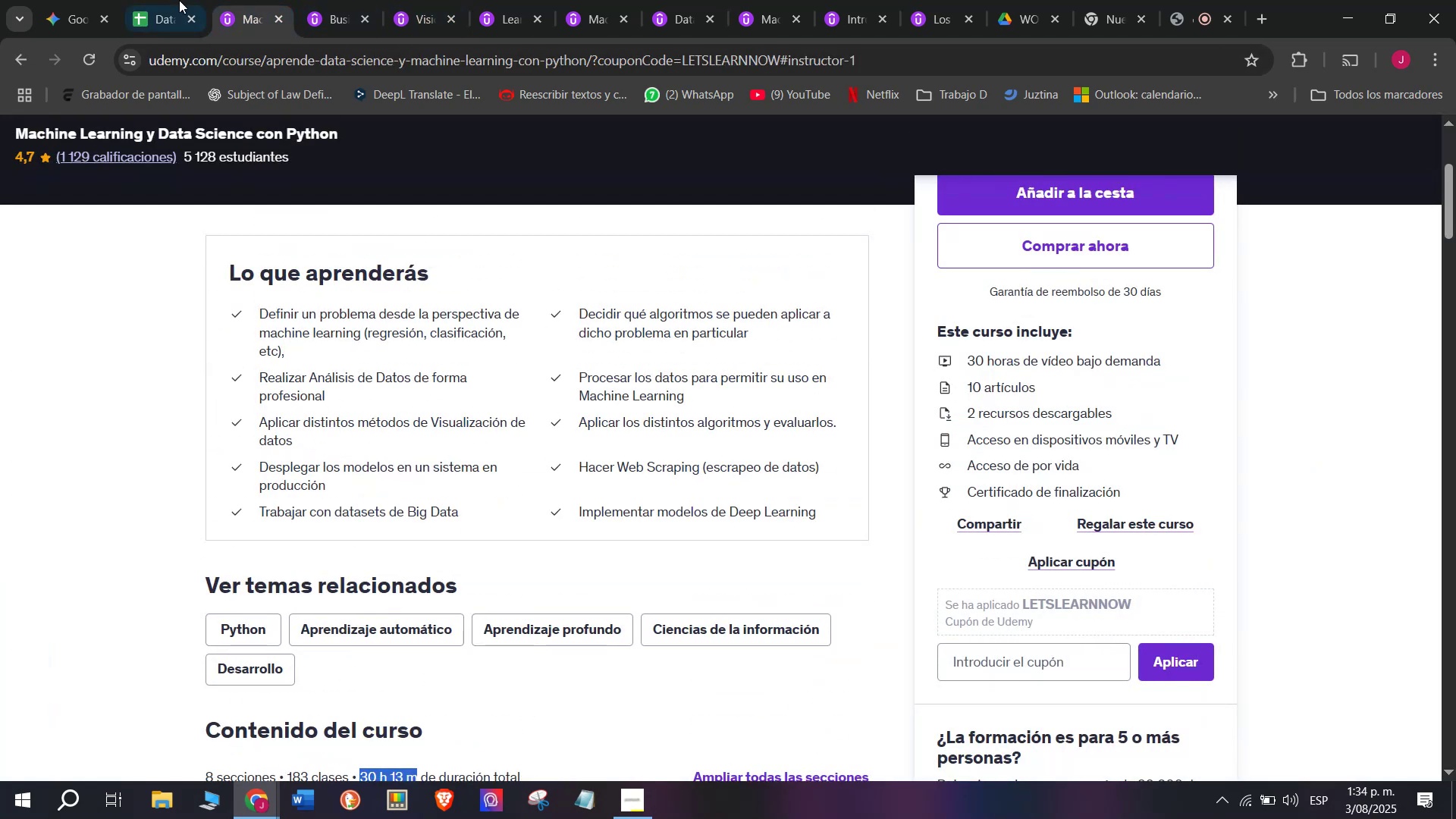 
left_click([151, 0])
 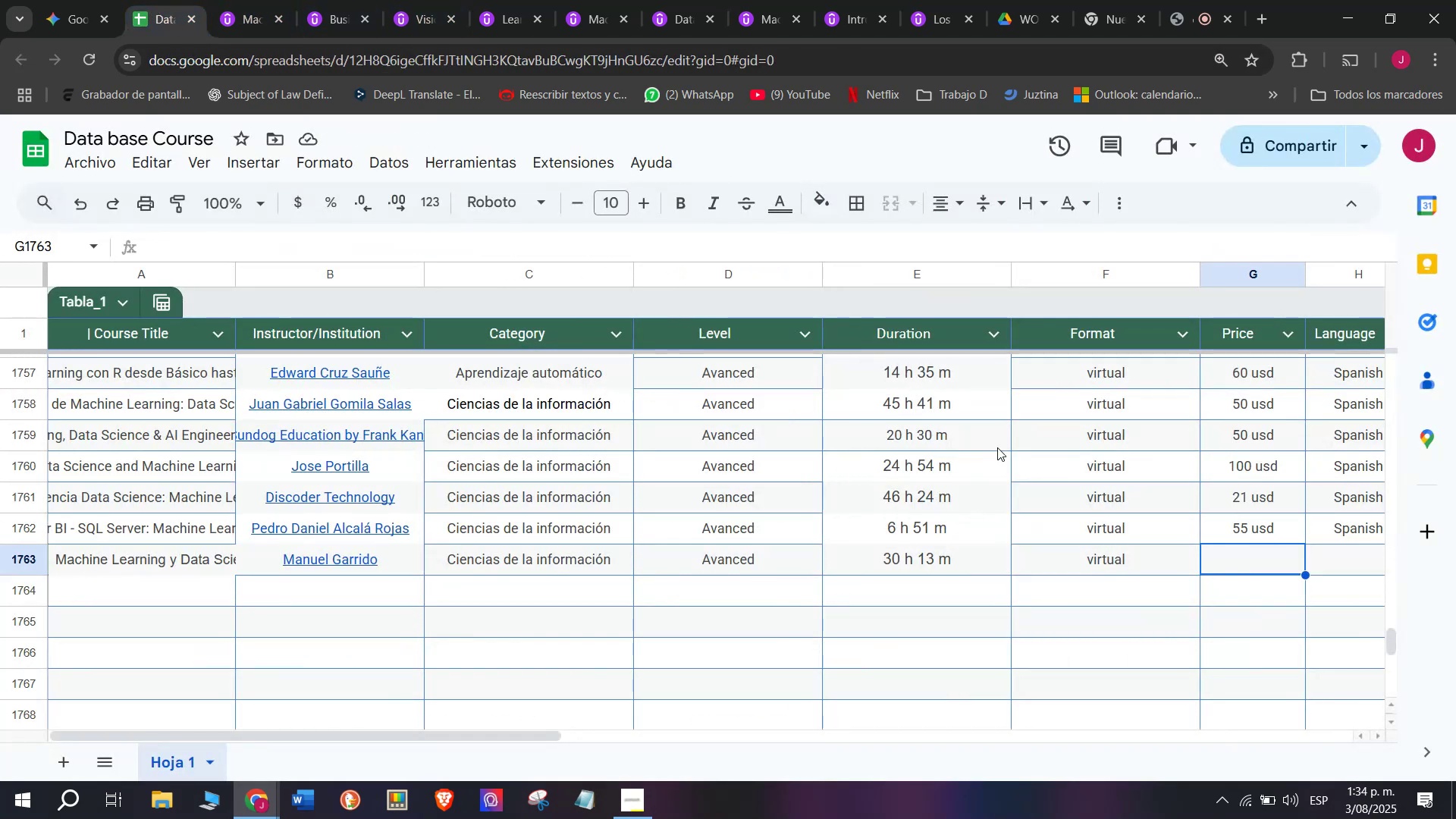 
type(50 i)
key(Backspace)
type(usd)
 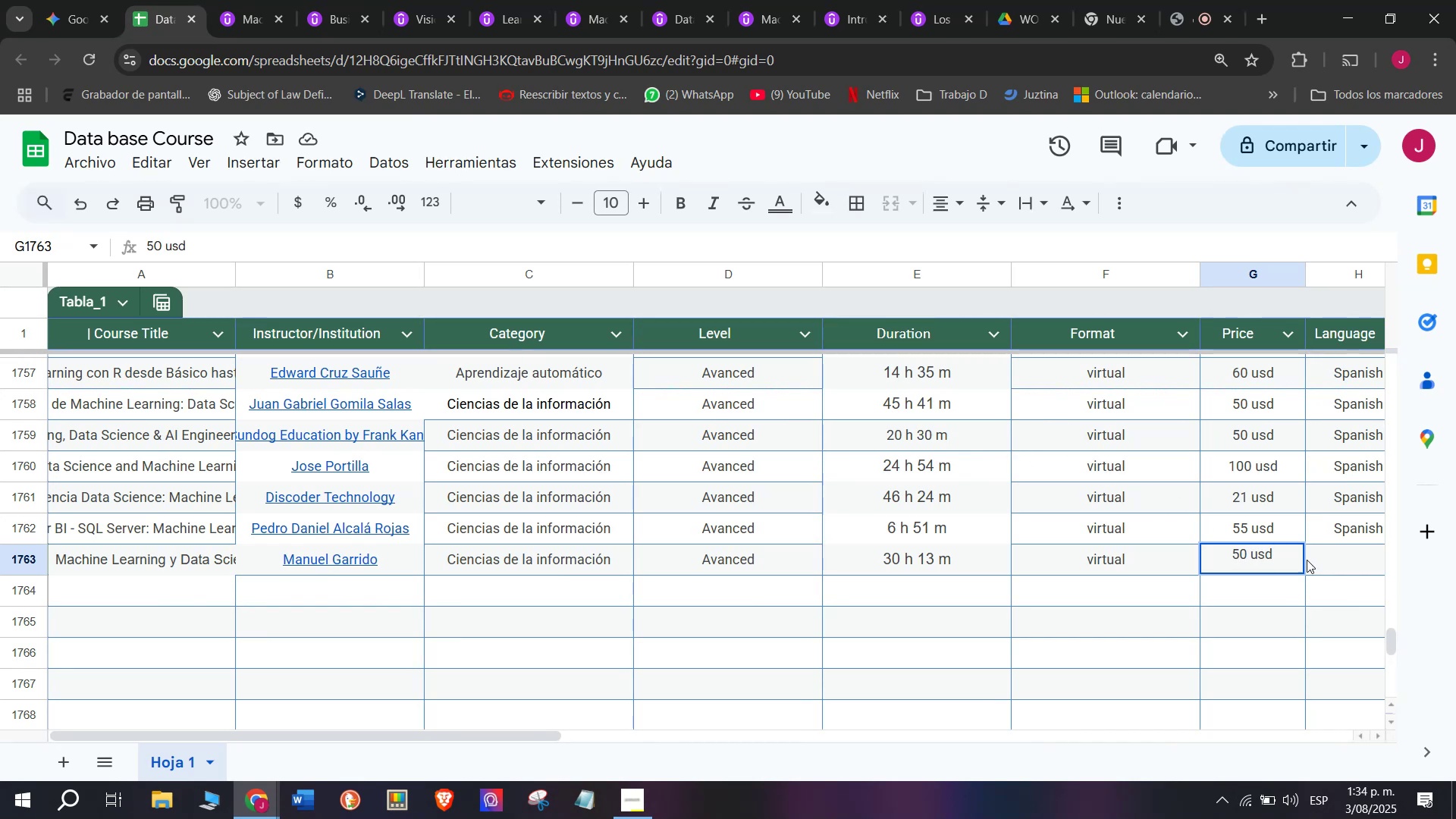 
left_click([1378, 548])
 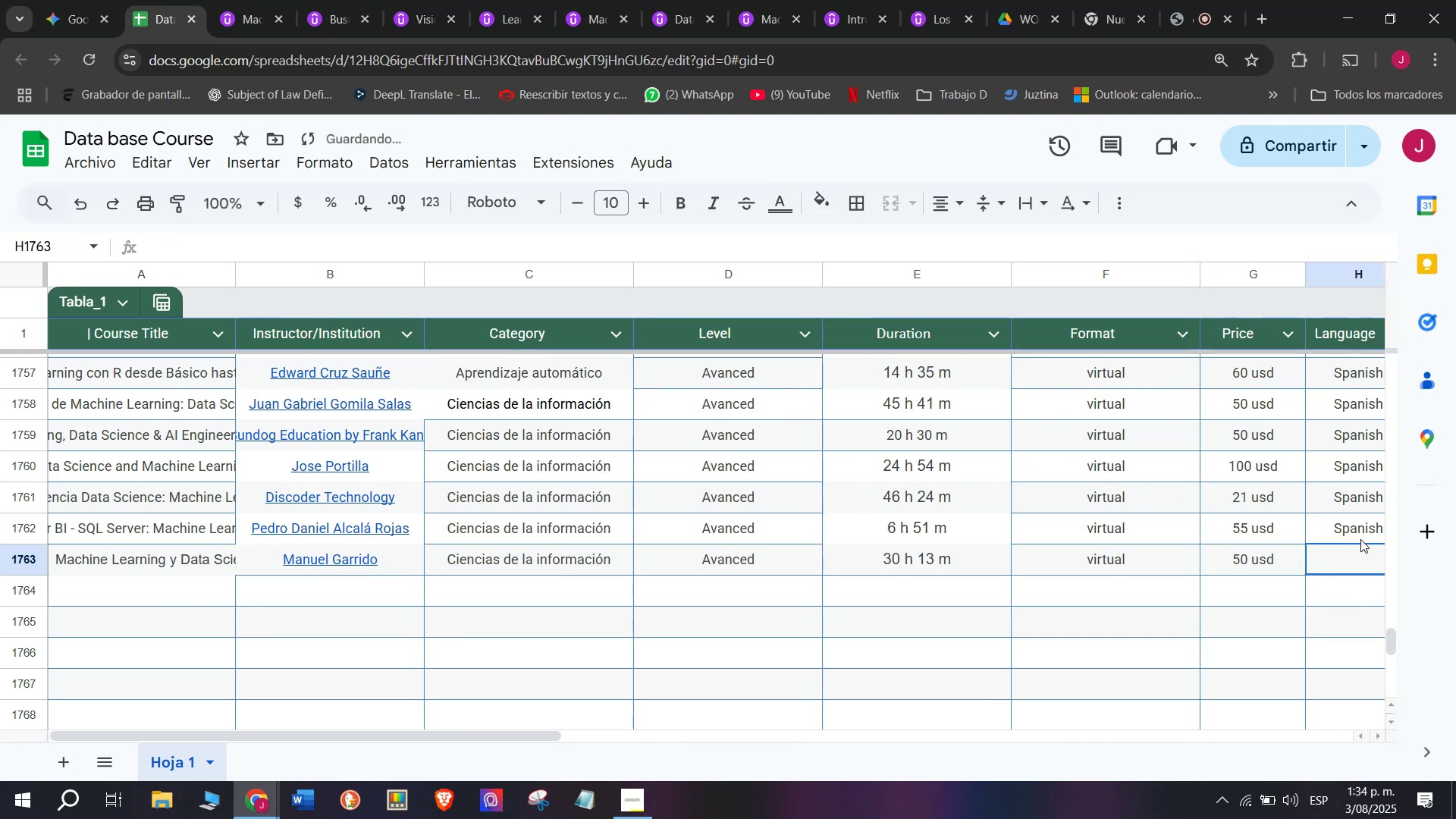 
left_click([1360, 538])
 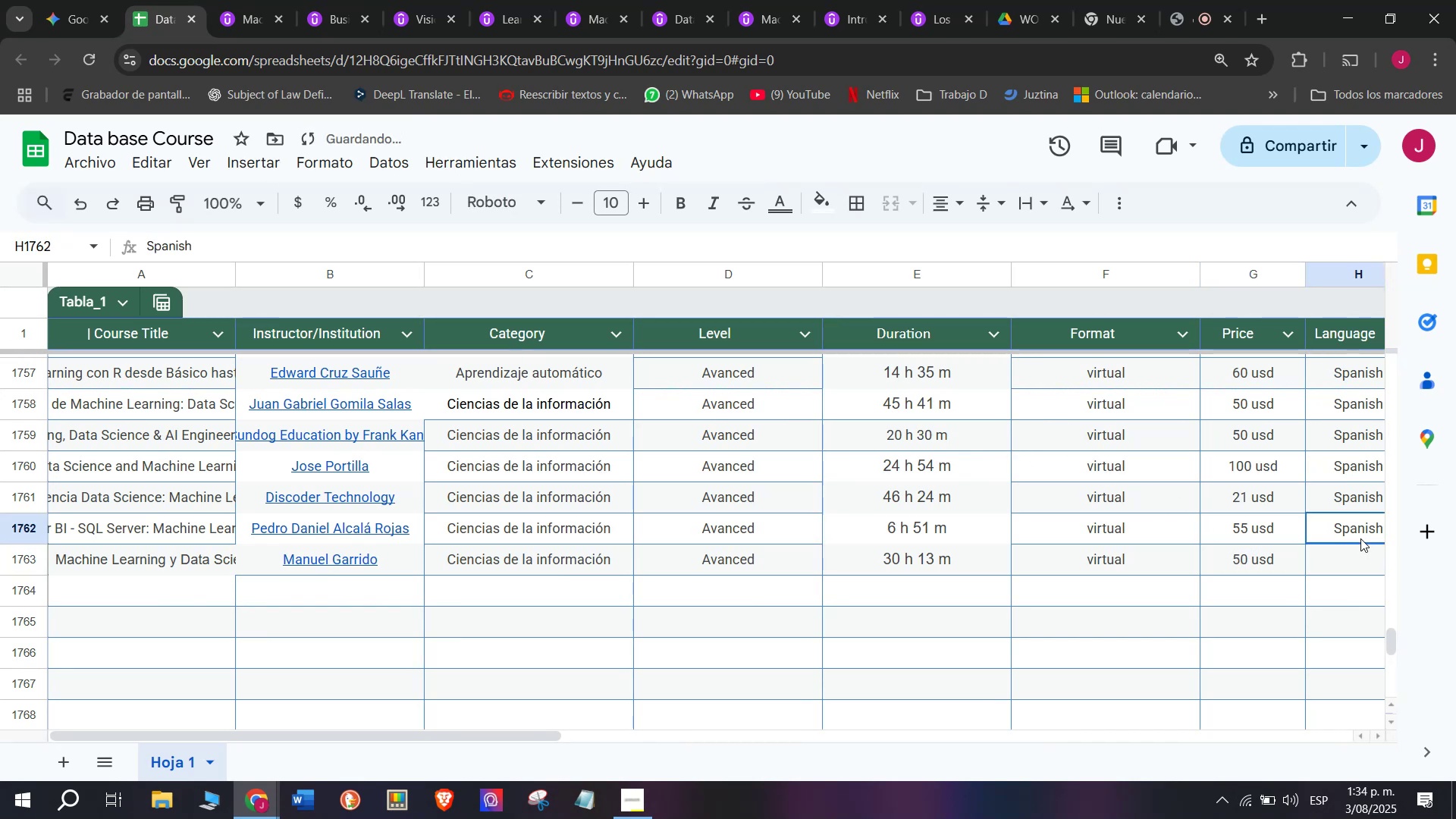 
key(Control+ControlLeft)
 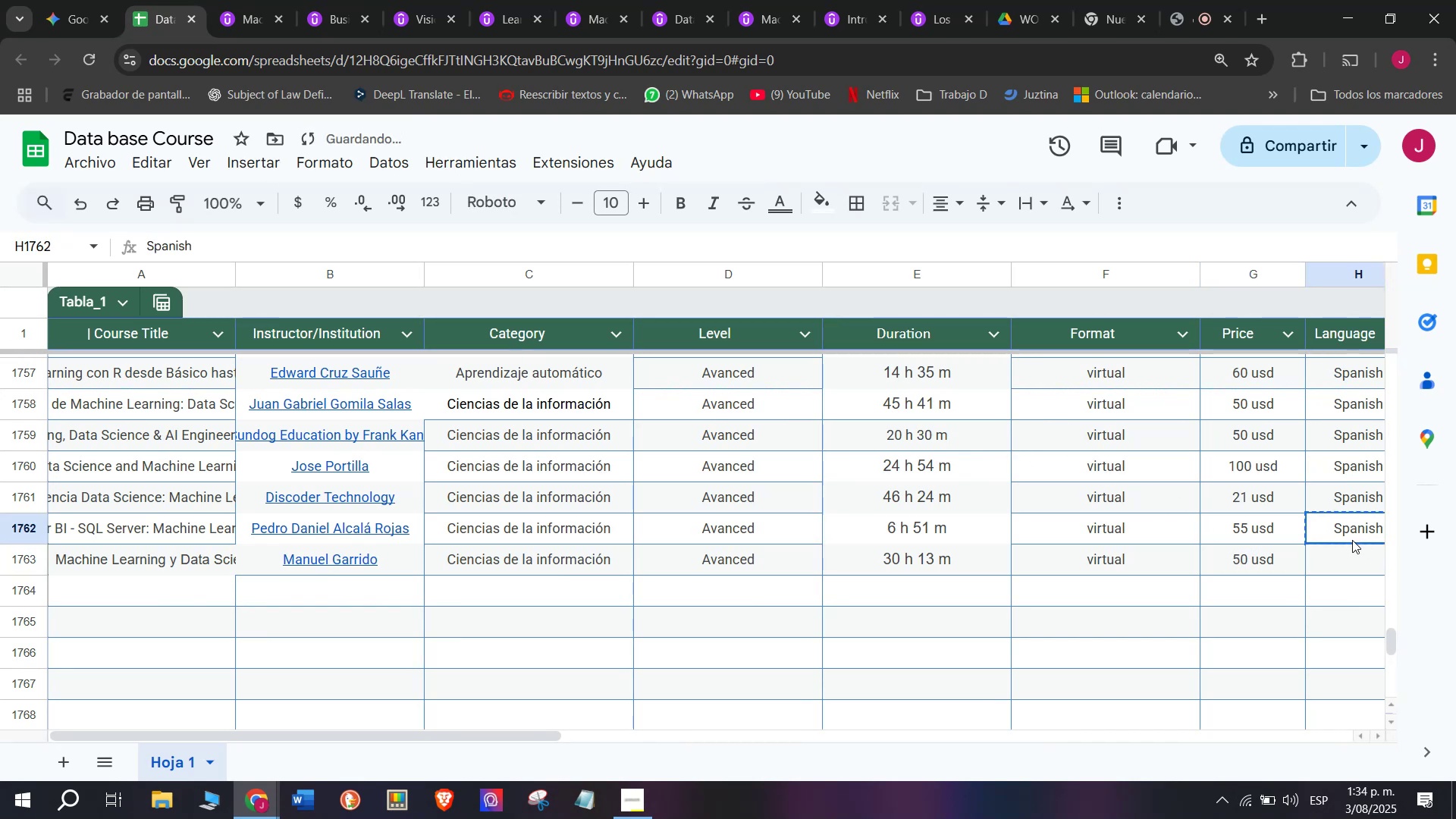 
key(Break)
 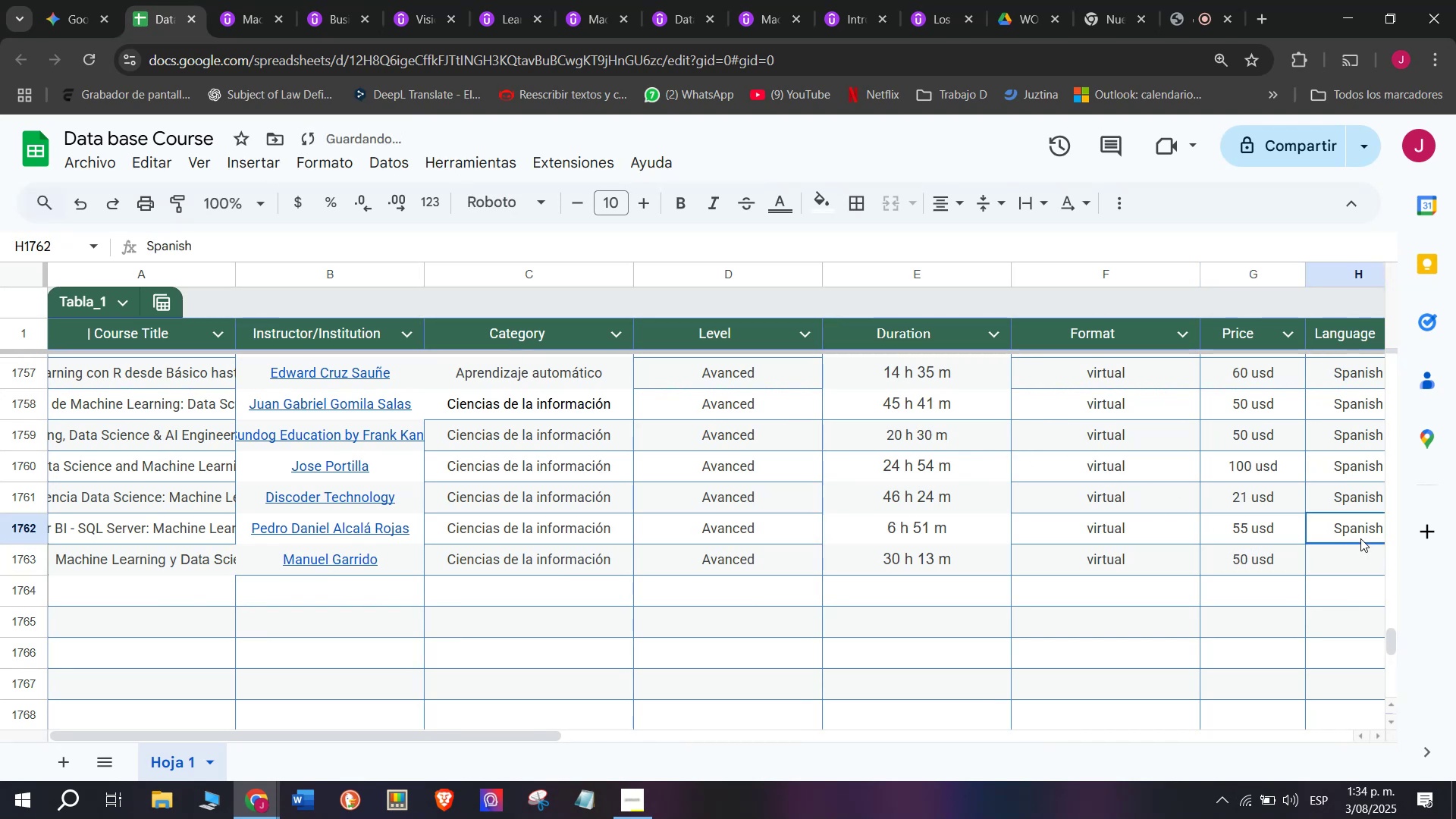 
key(Control+C)
 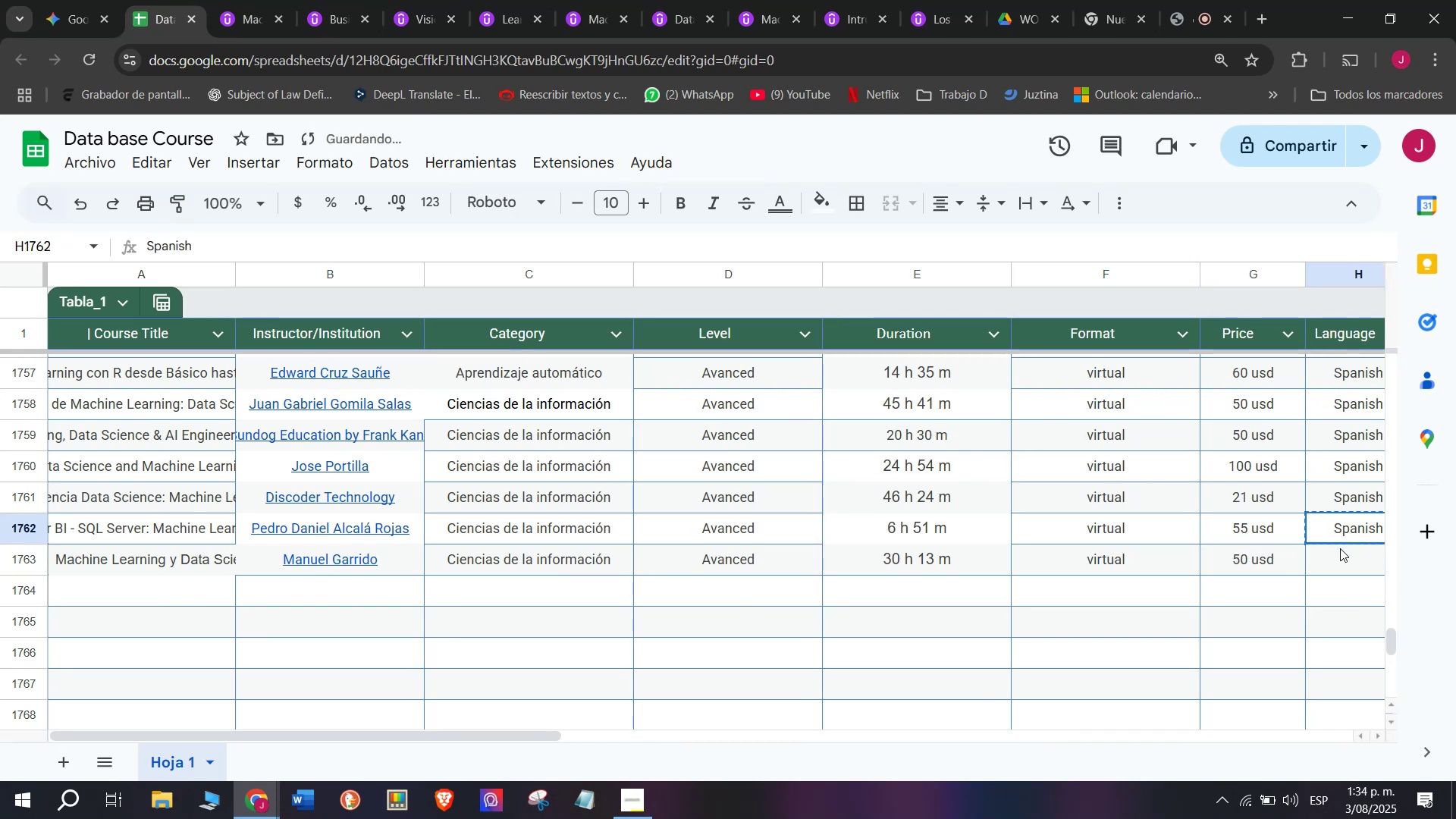 
left_click([1339, 551])
 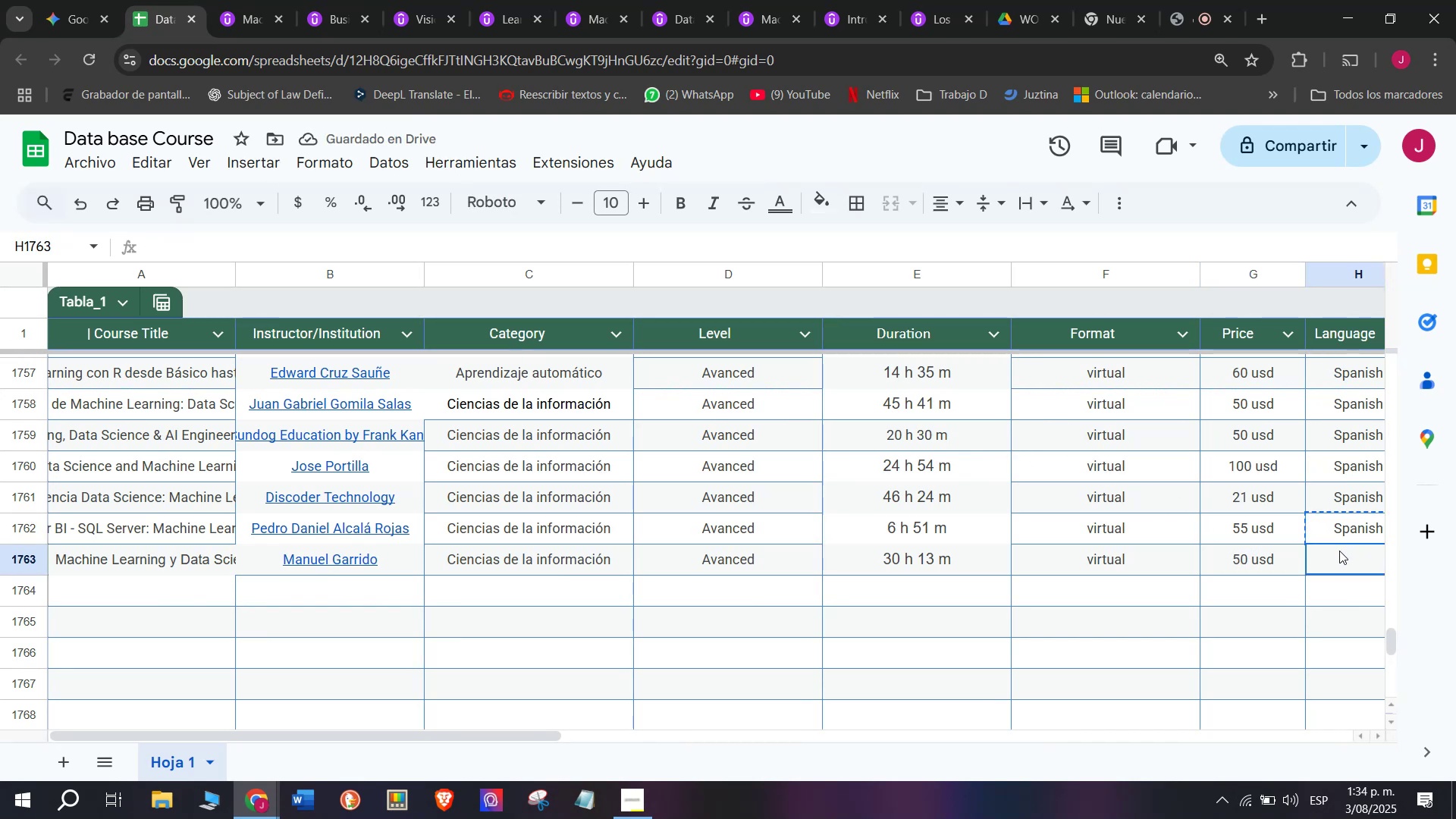 
key(Z)
 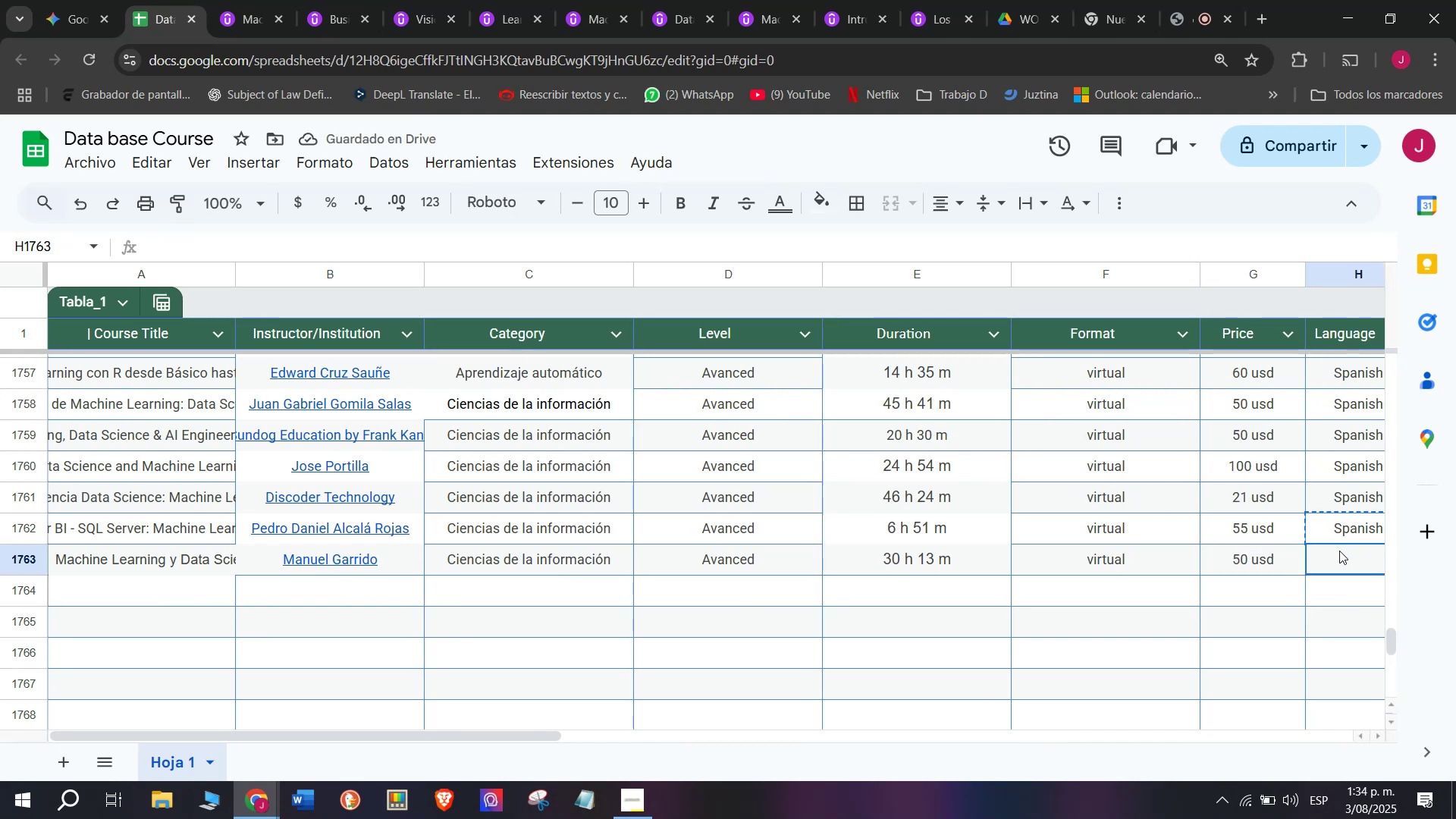 
key(Control+ControlLeft)
 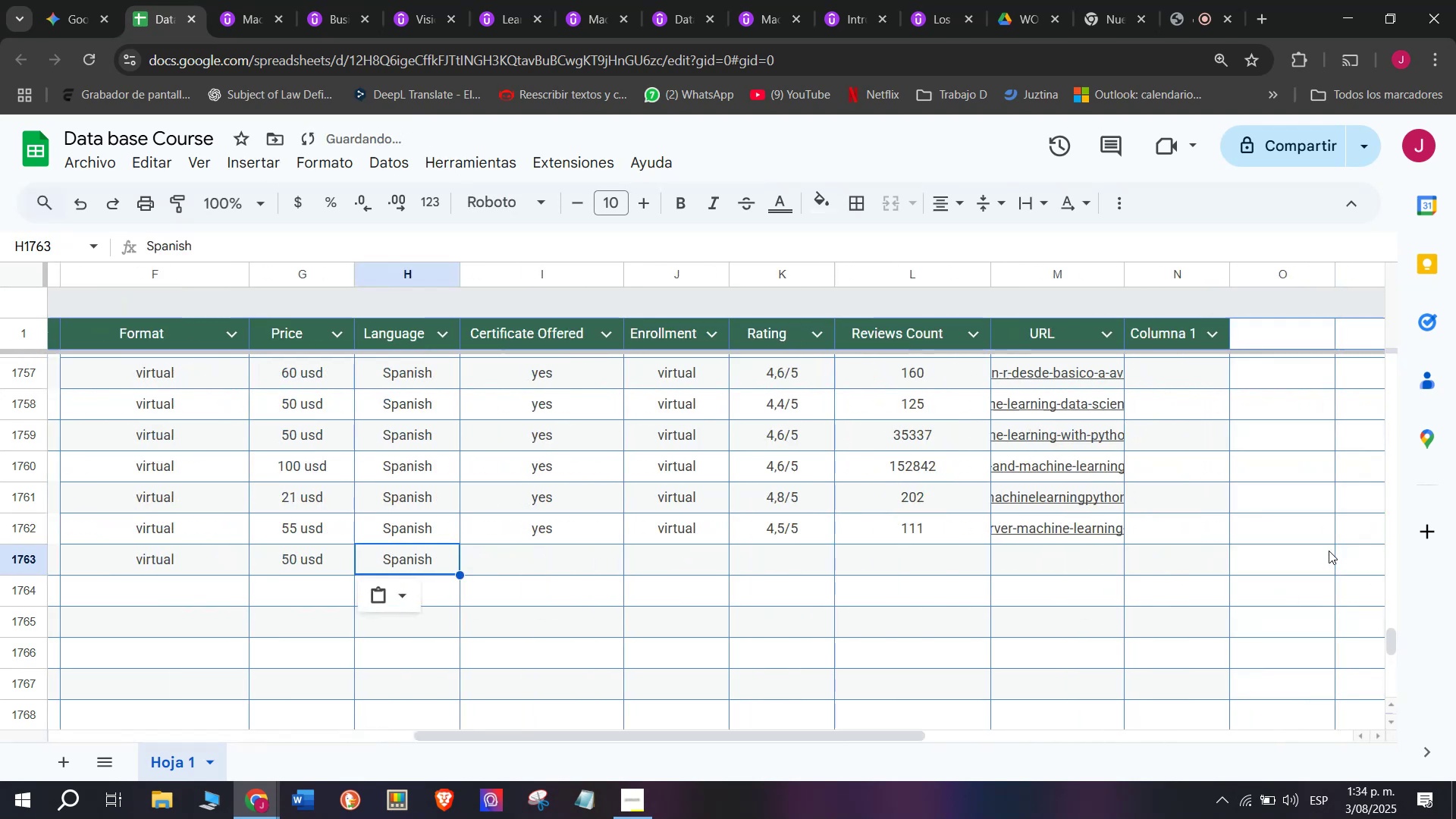 
key(Control+V)
 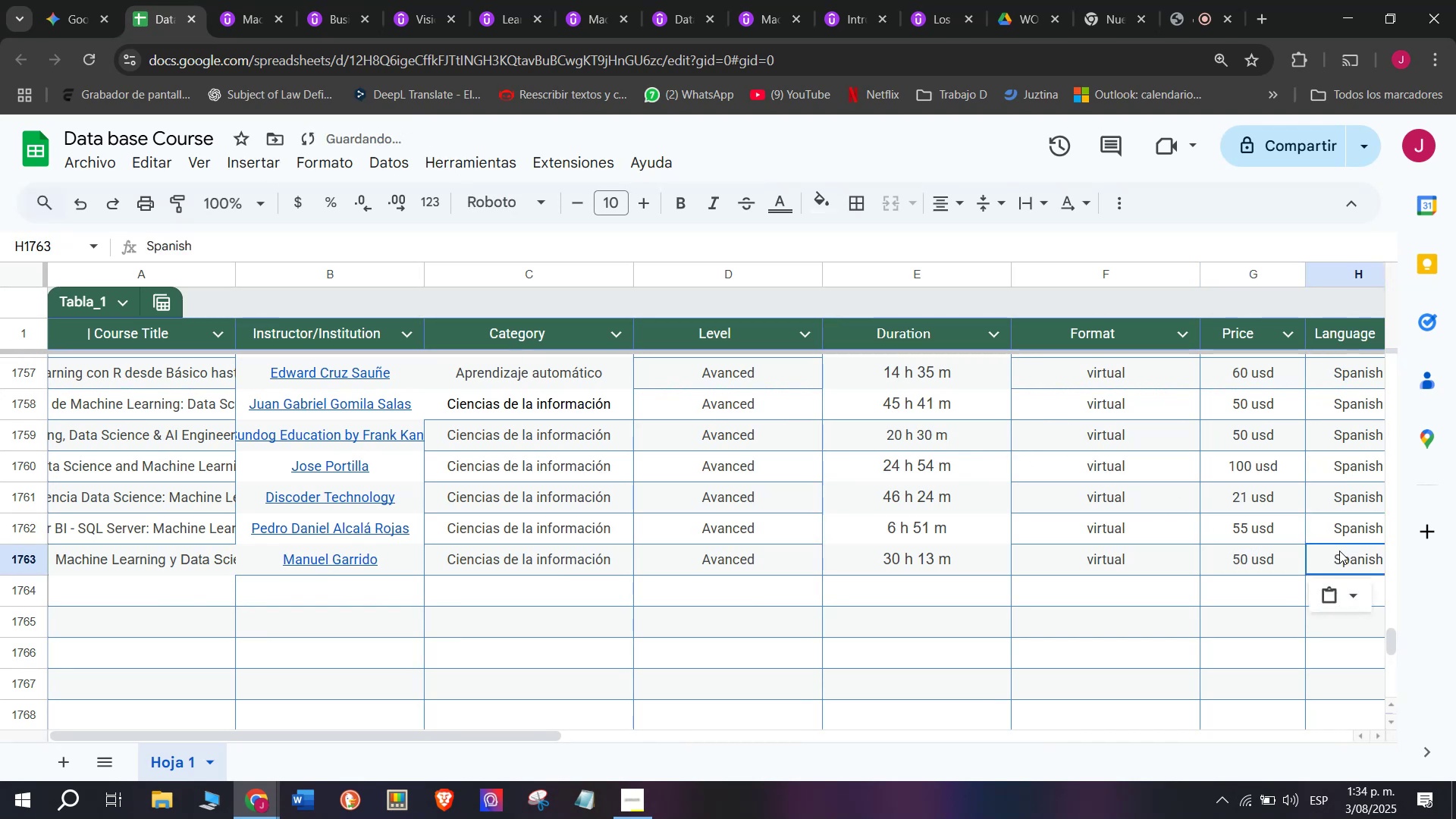 
scroll: coordinate [742, 536], scroll_direction: down, amount: 3.0
 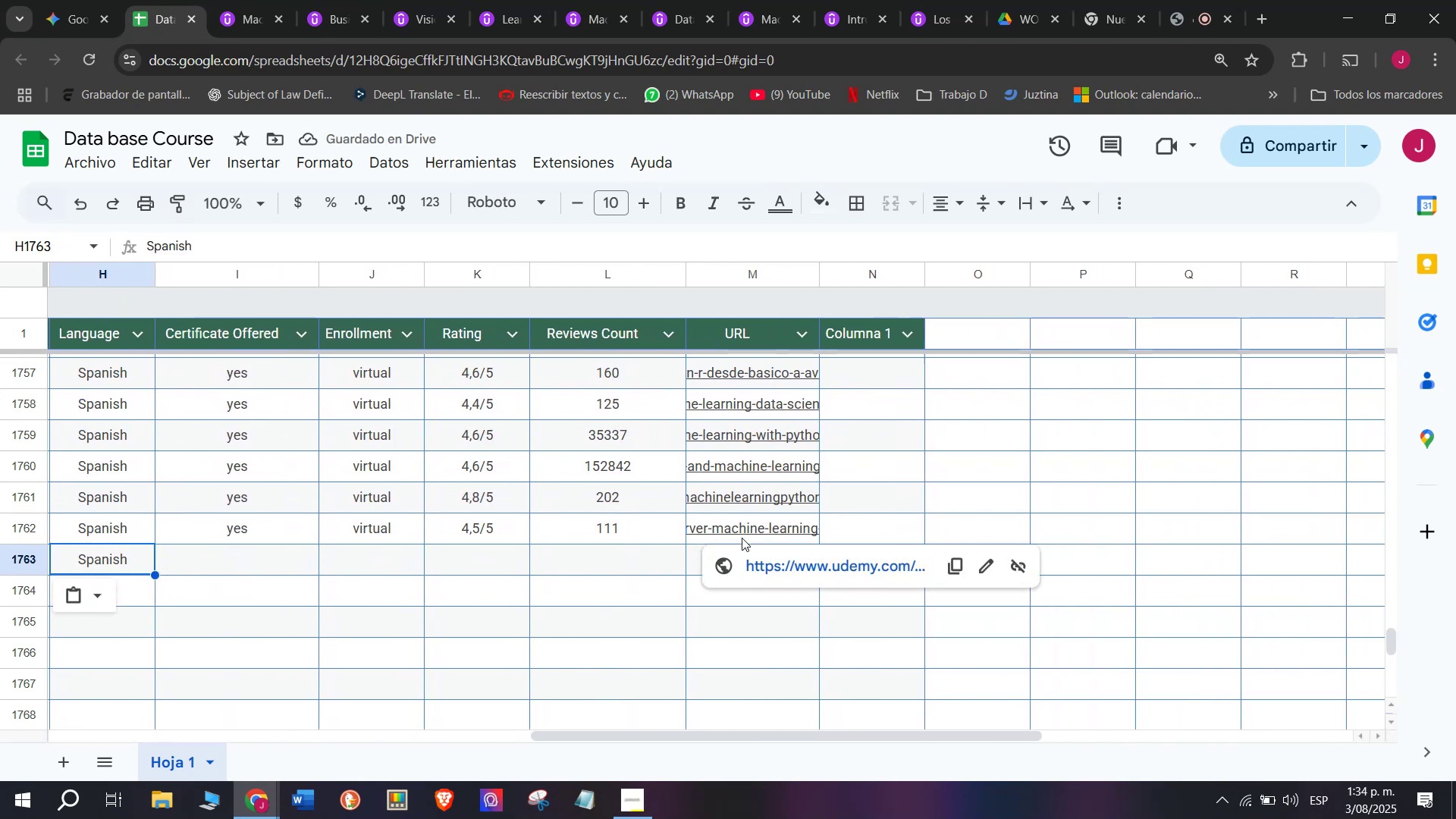 
left_click([218, 526])
 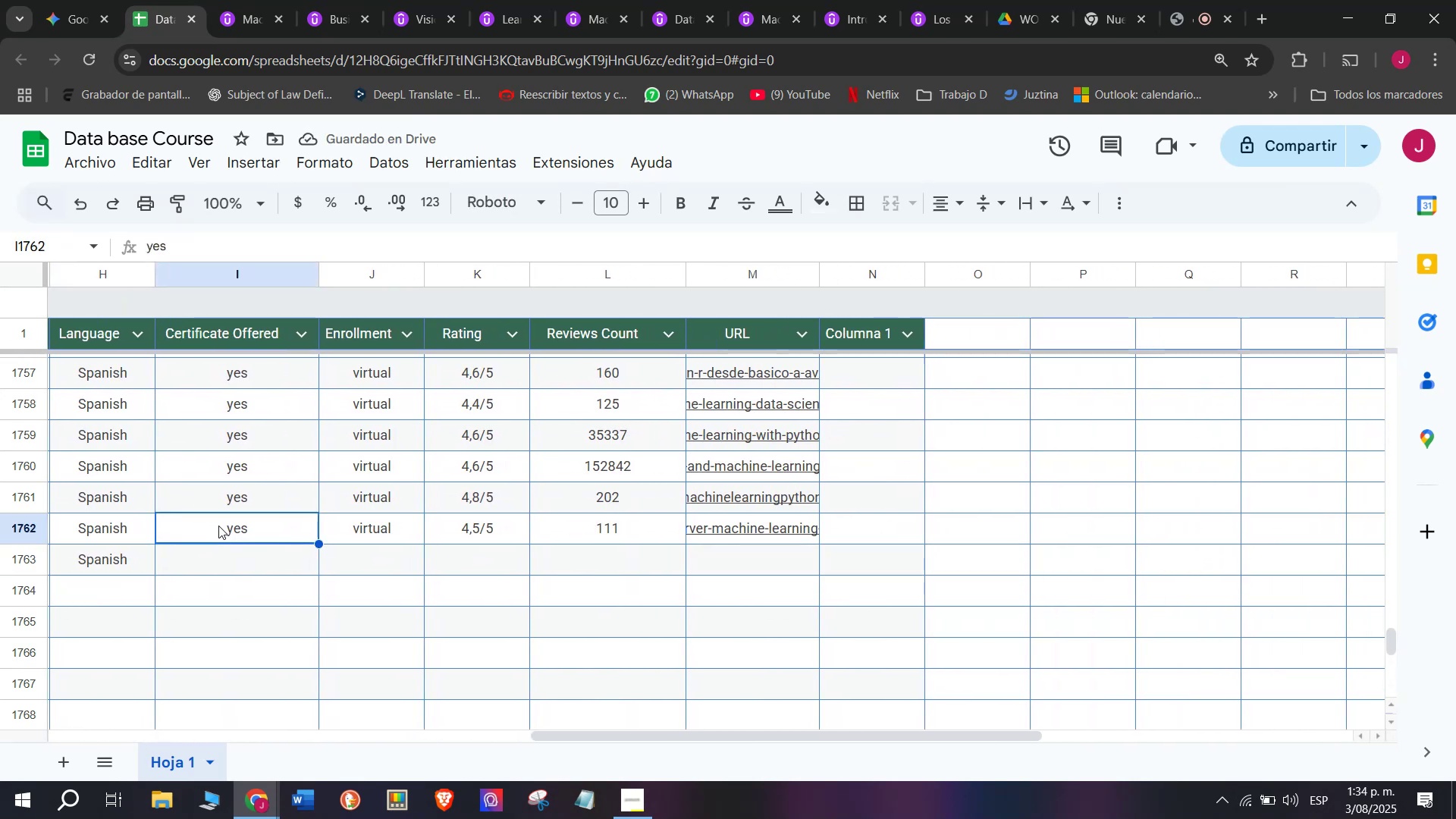 
key(Break)
 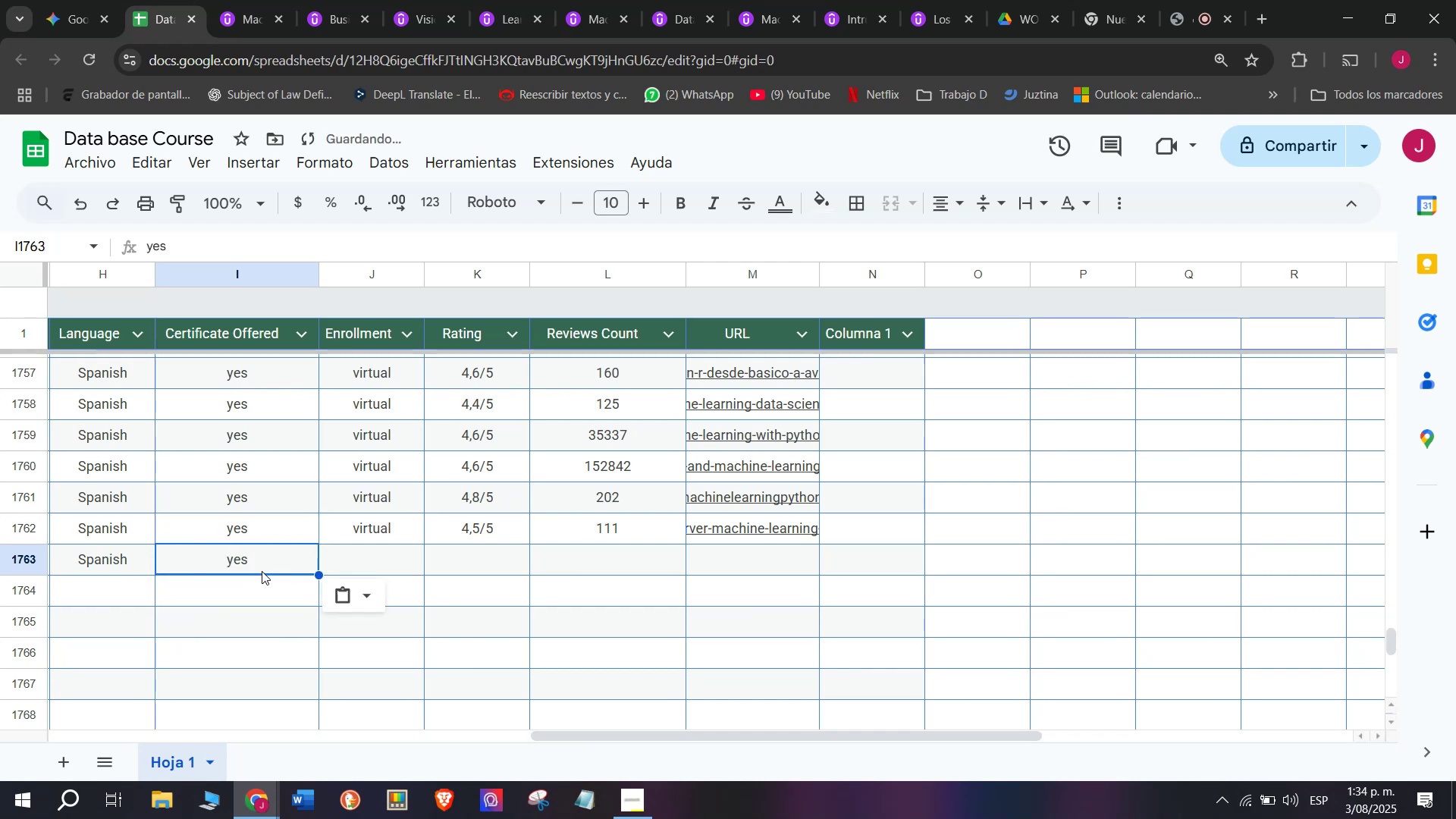 
key(Control+ControlLeft)
 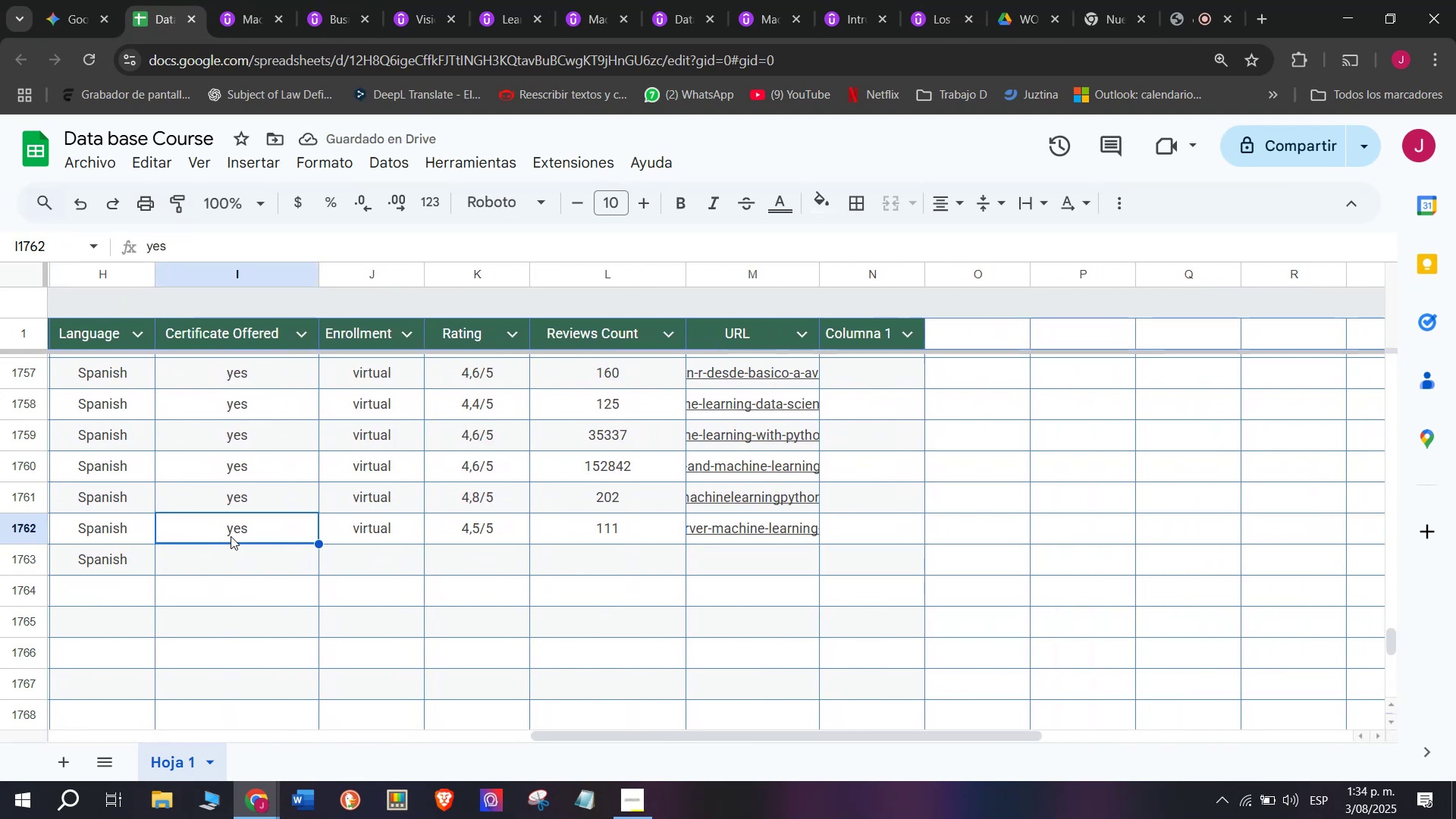 
key(Control+C)
 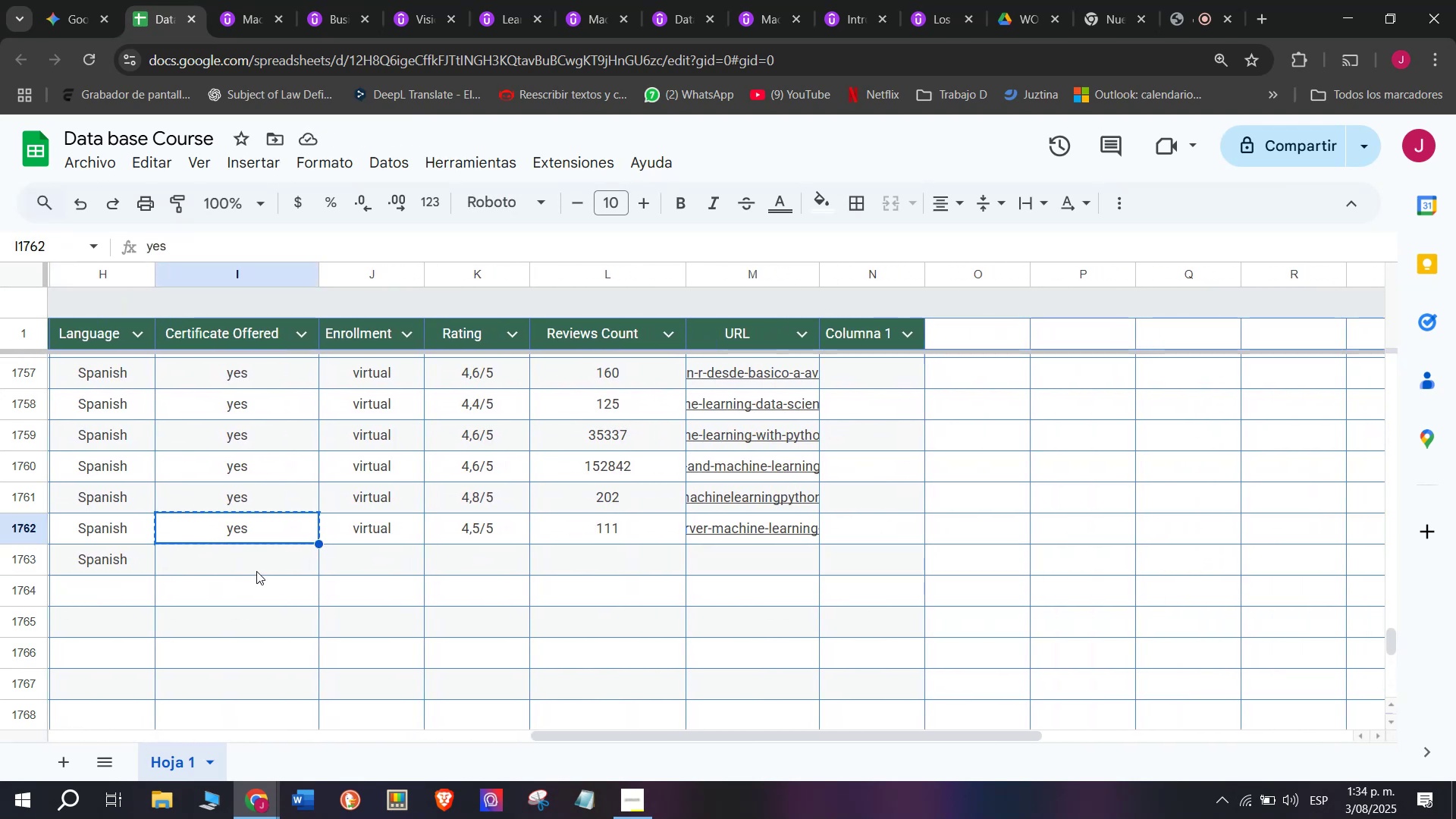 
double_click([256, 571])
 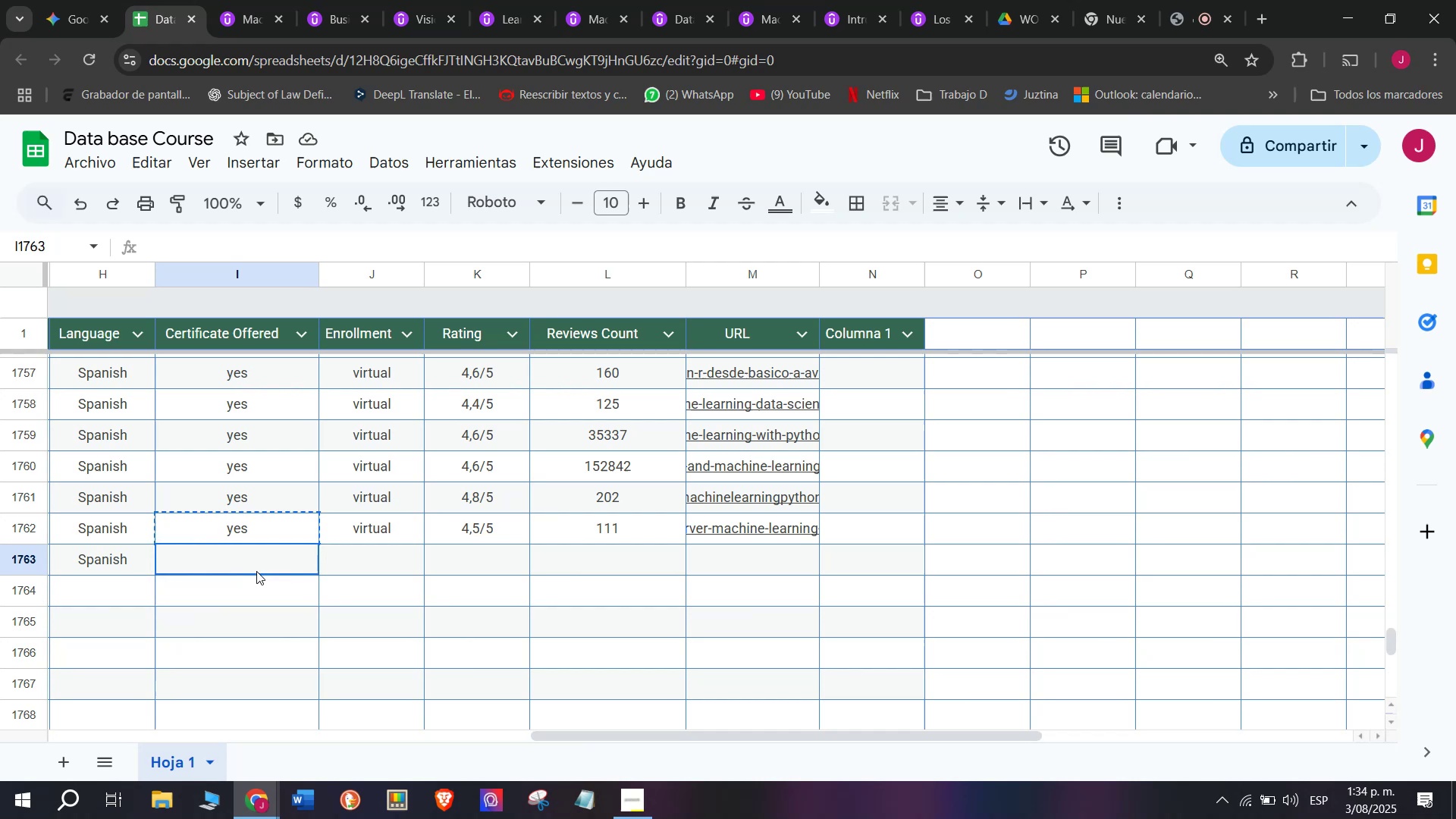 
key(Z)
 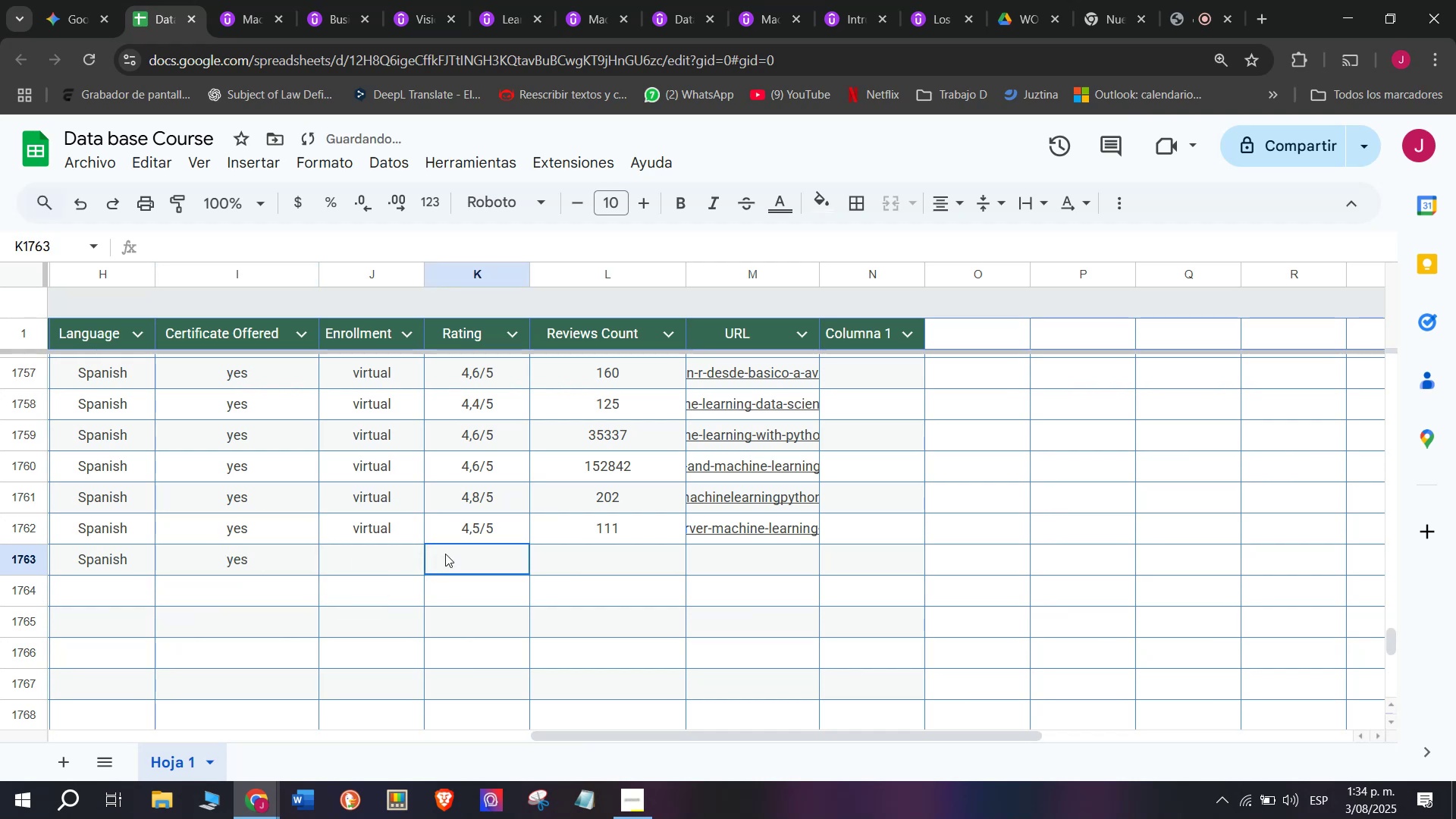 
key(Control+ControlLeft)
 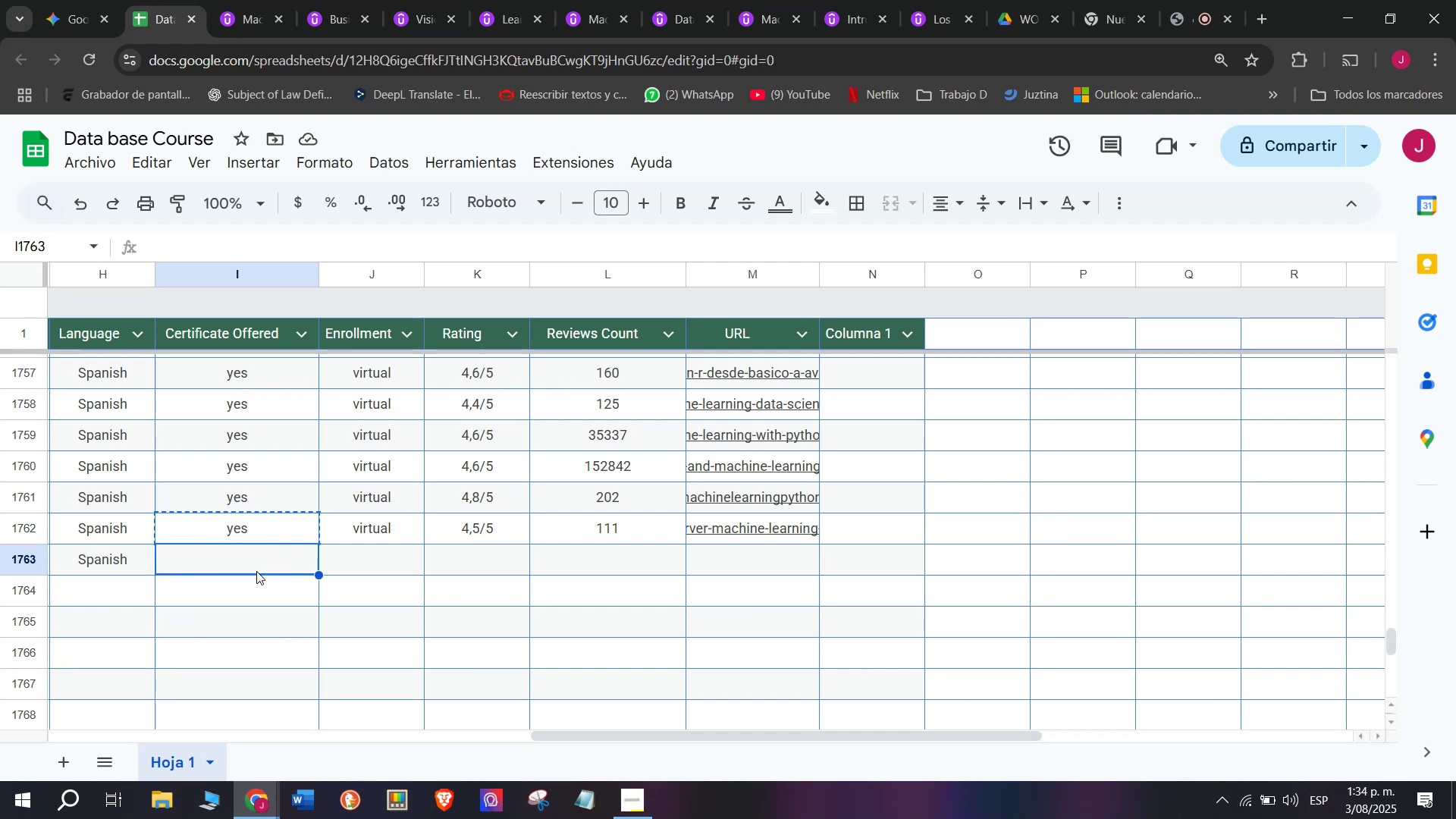 
key(Control+V)
 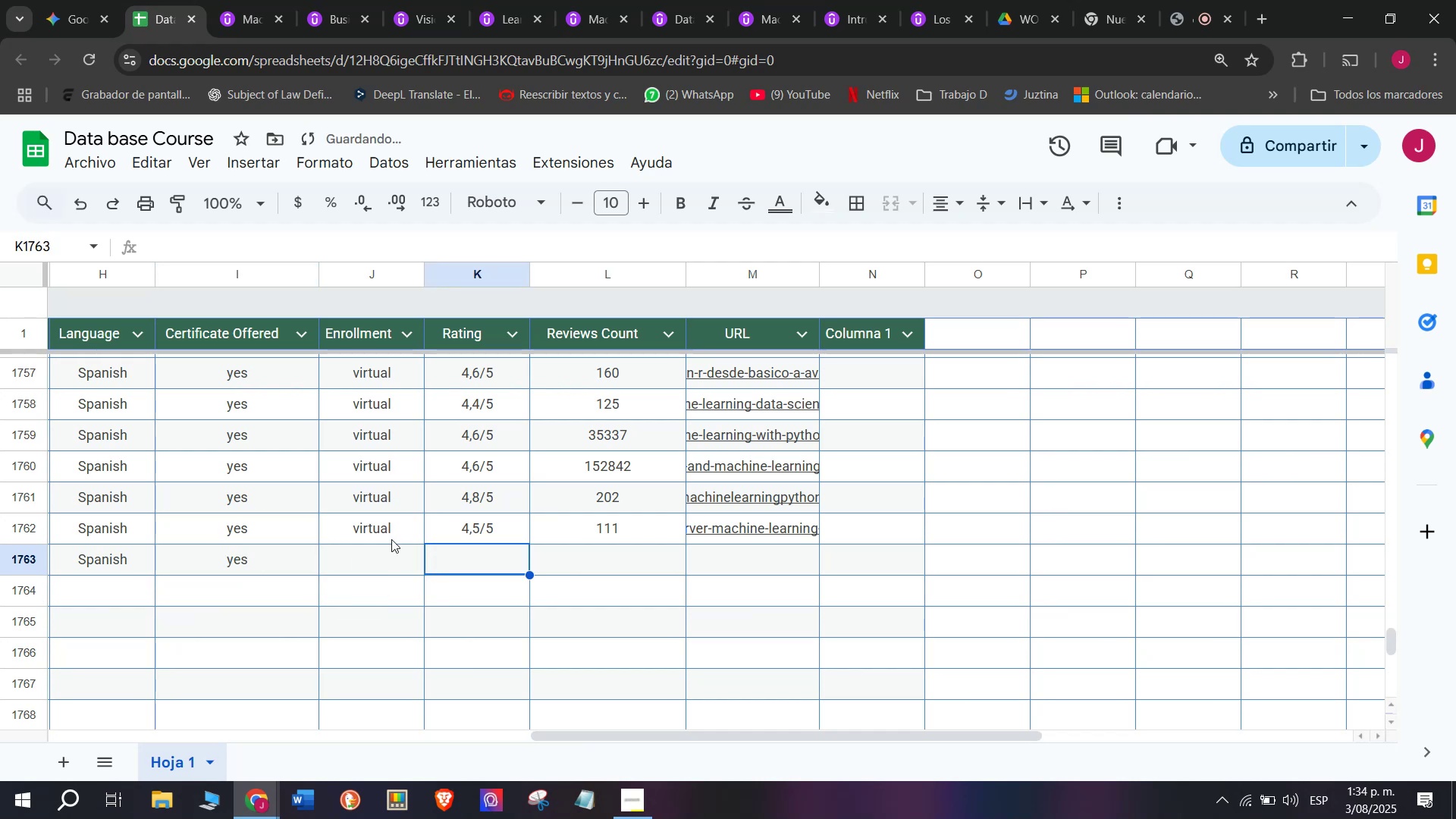 
triple_click([381, 524])
 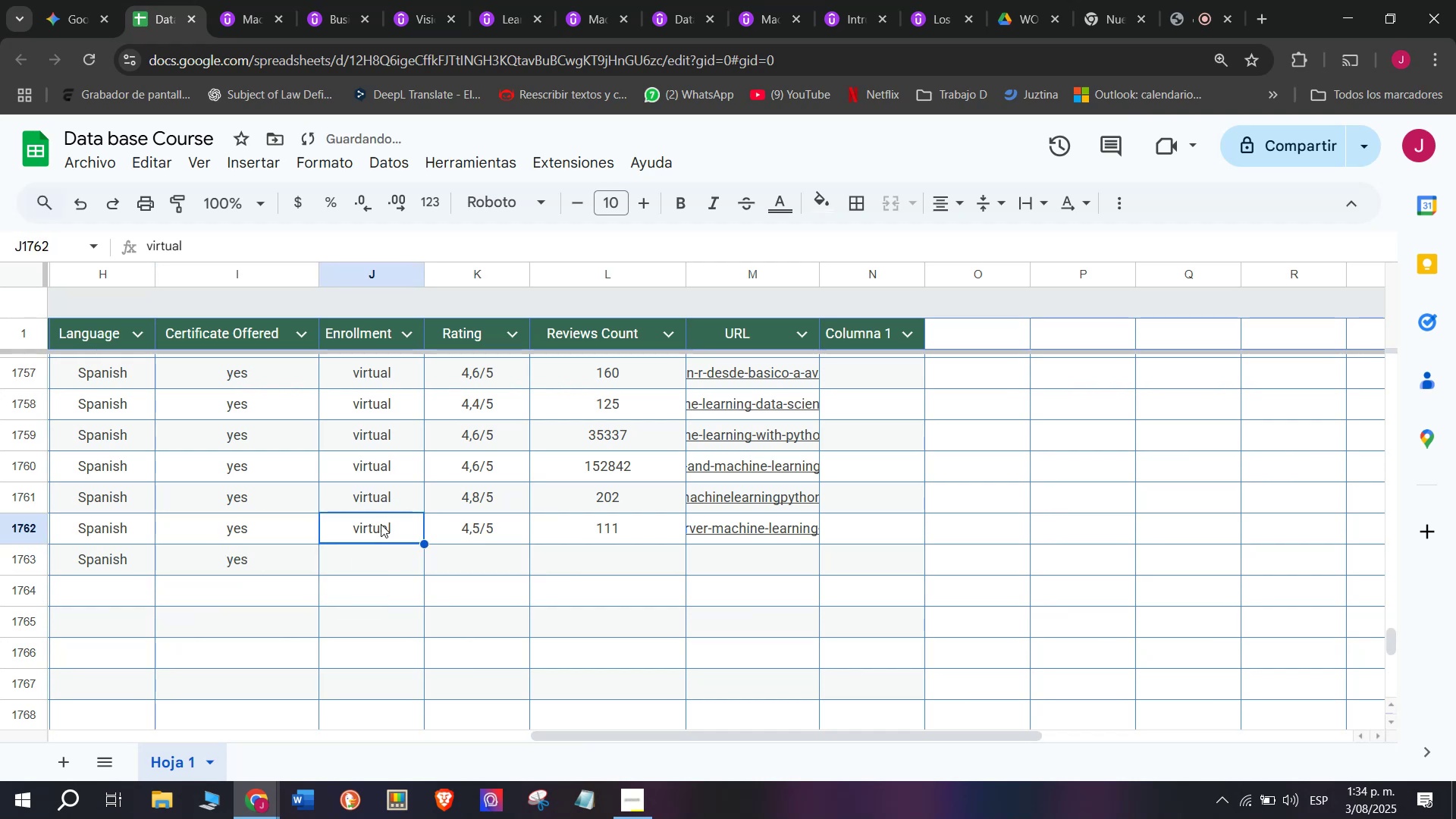 
key(Break)
 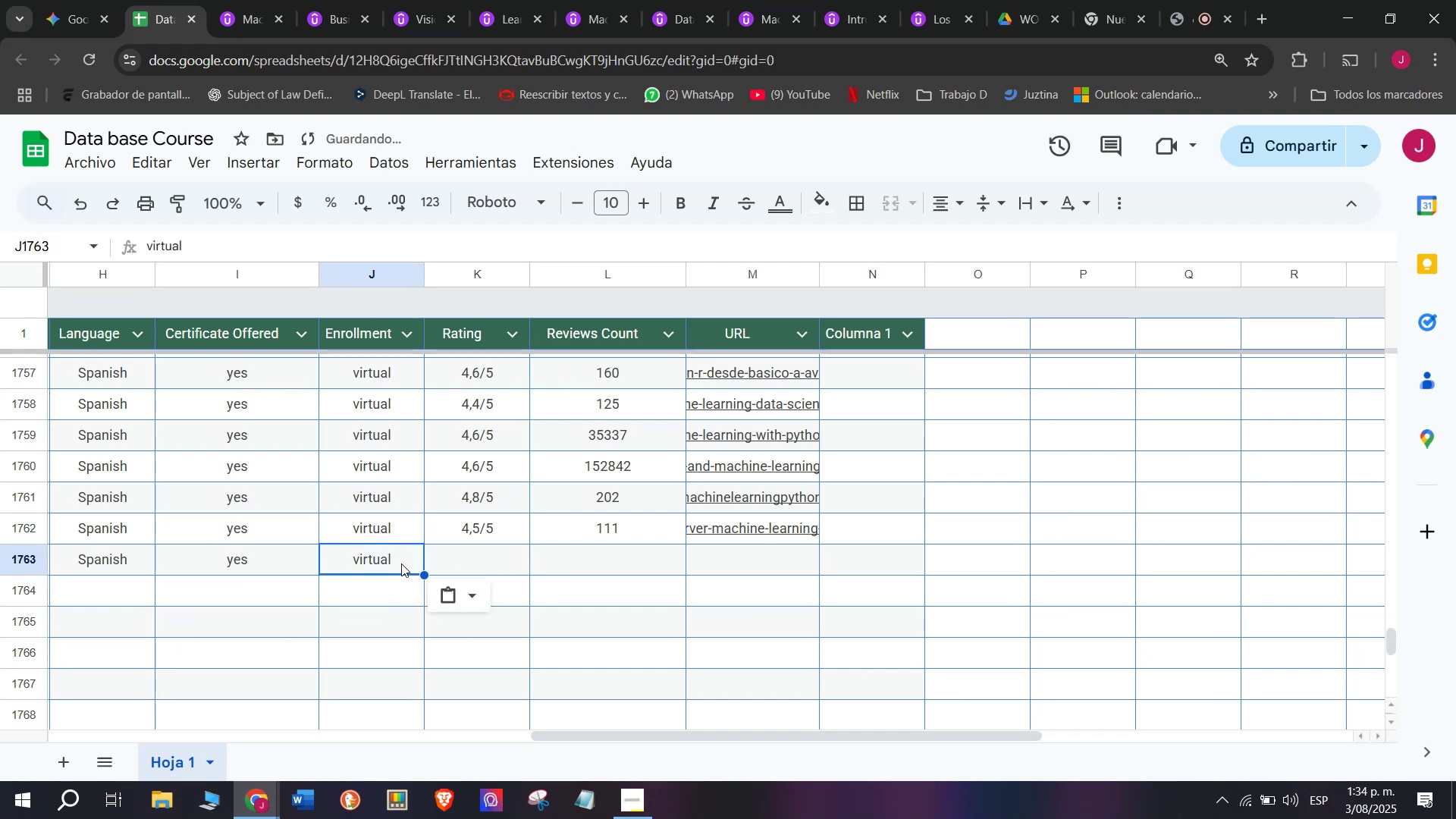 
key(Control+C)
 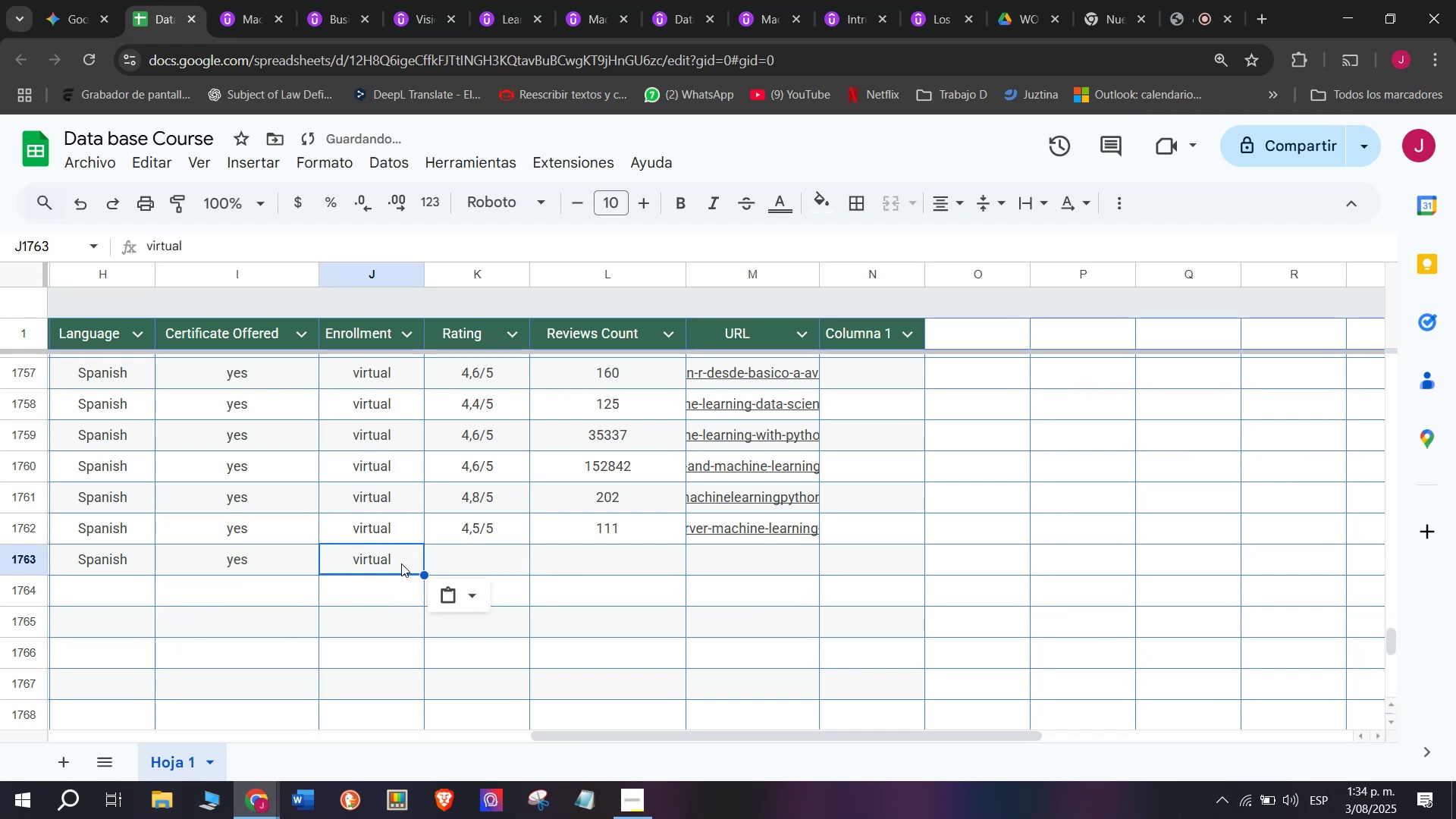 
key(Control+ControlLeft)
 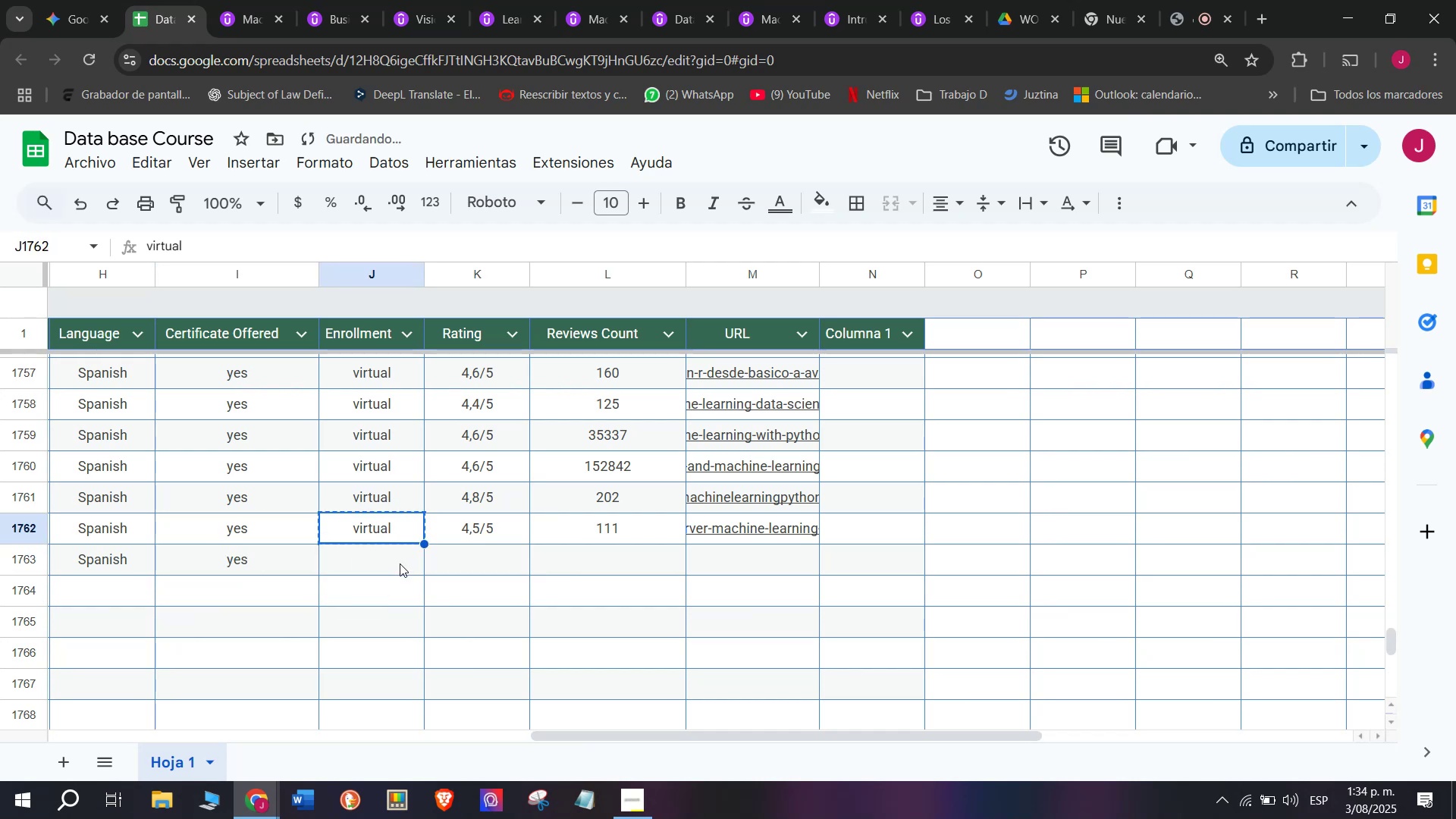 
key(Z)
 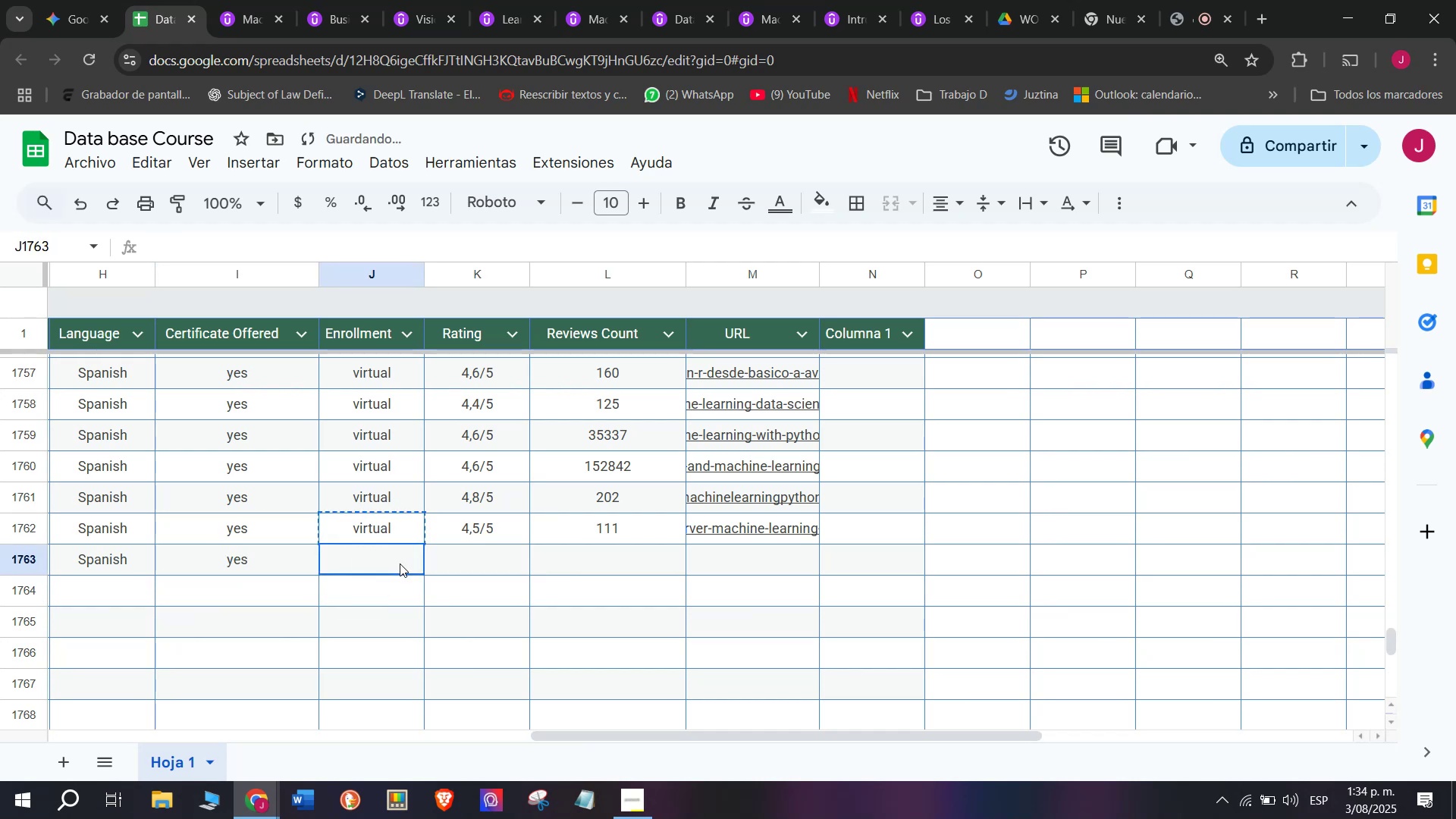 
key(Control+ControlLeft)
 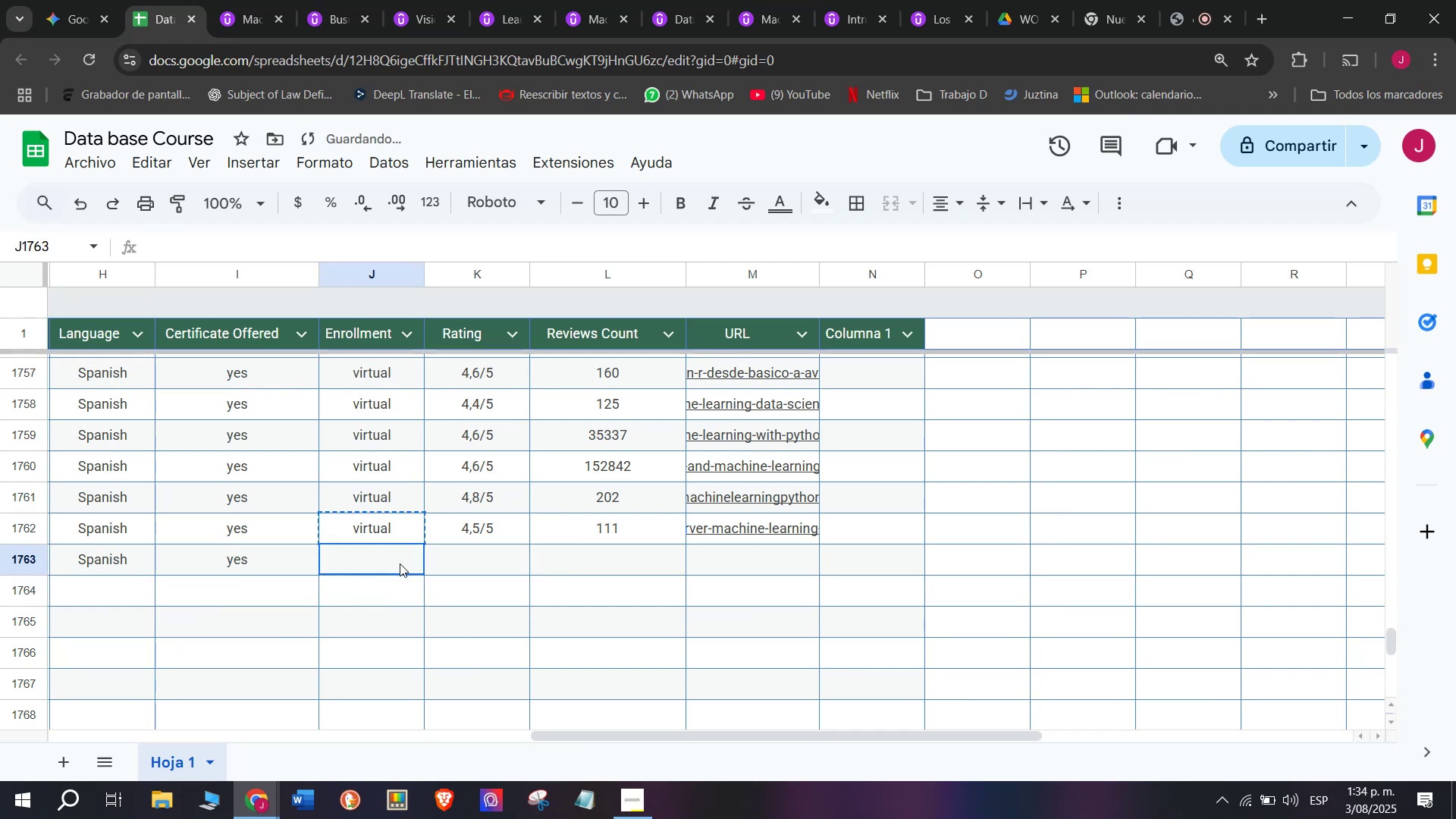 
key(Control+V)
 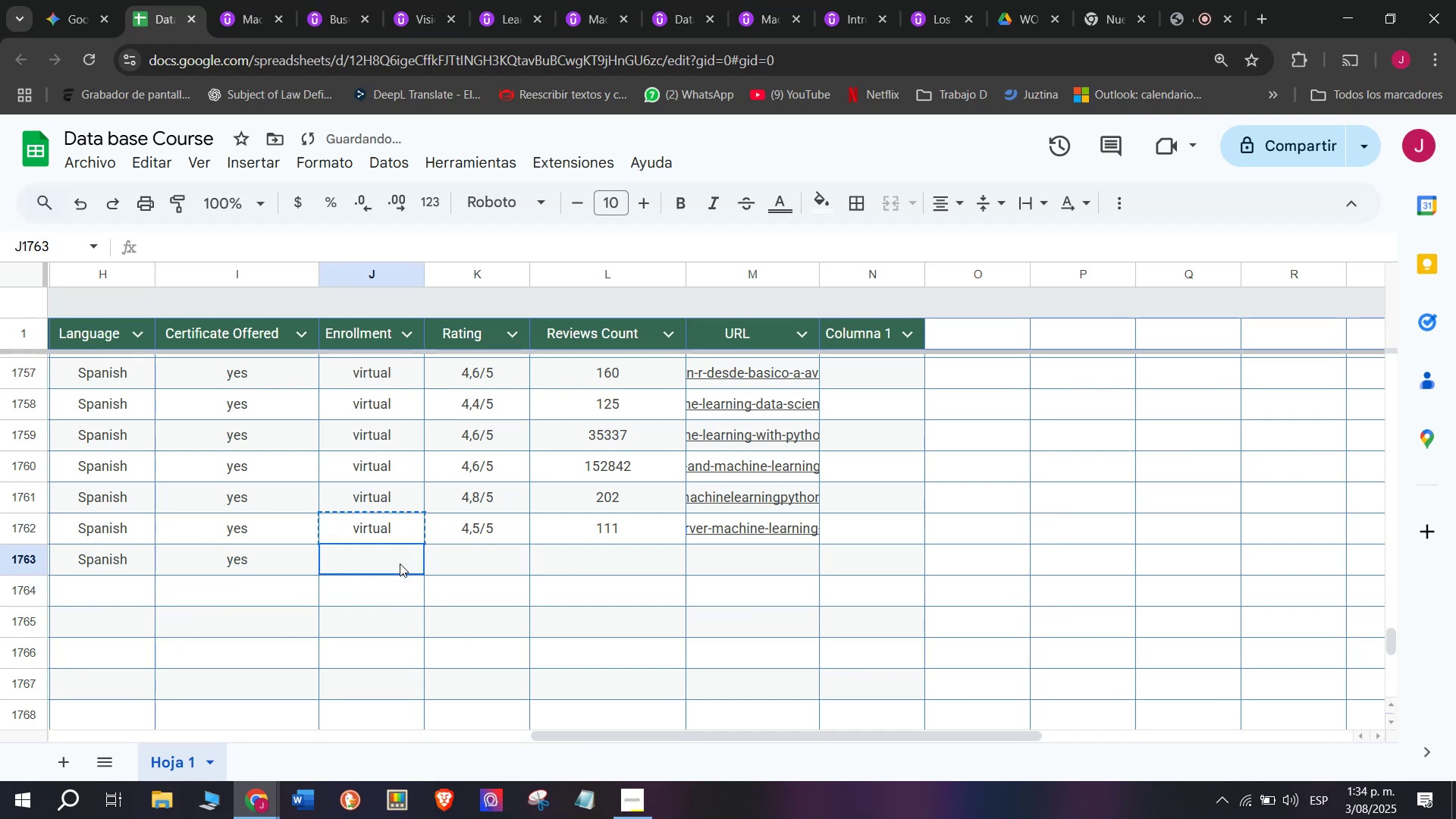 
triple_click([400, 563])
 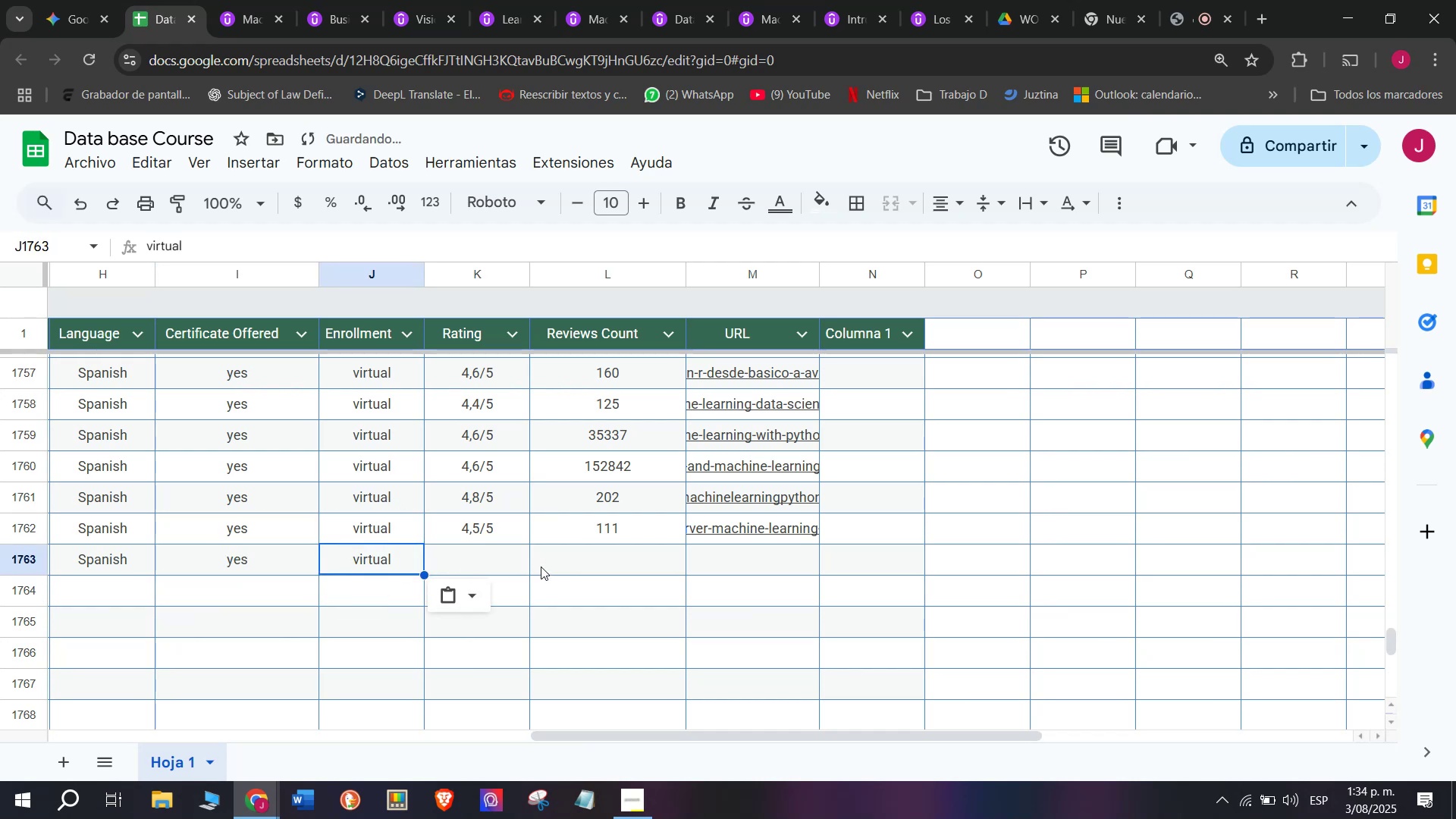 
left_click([541, 566])
 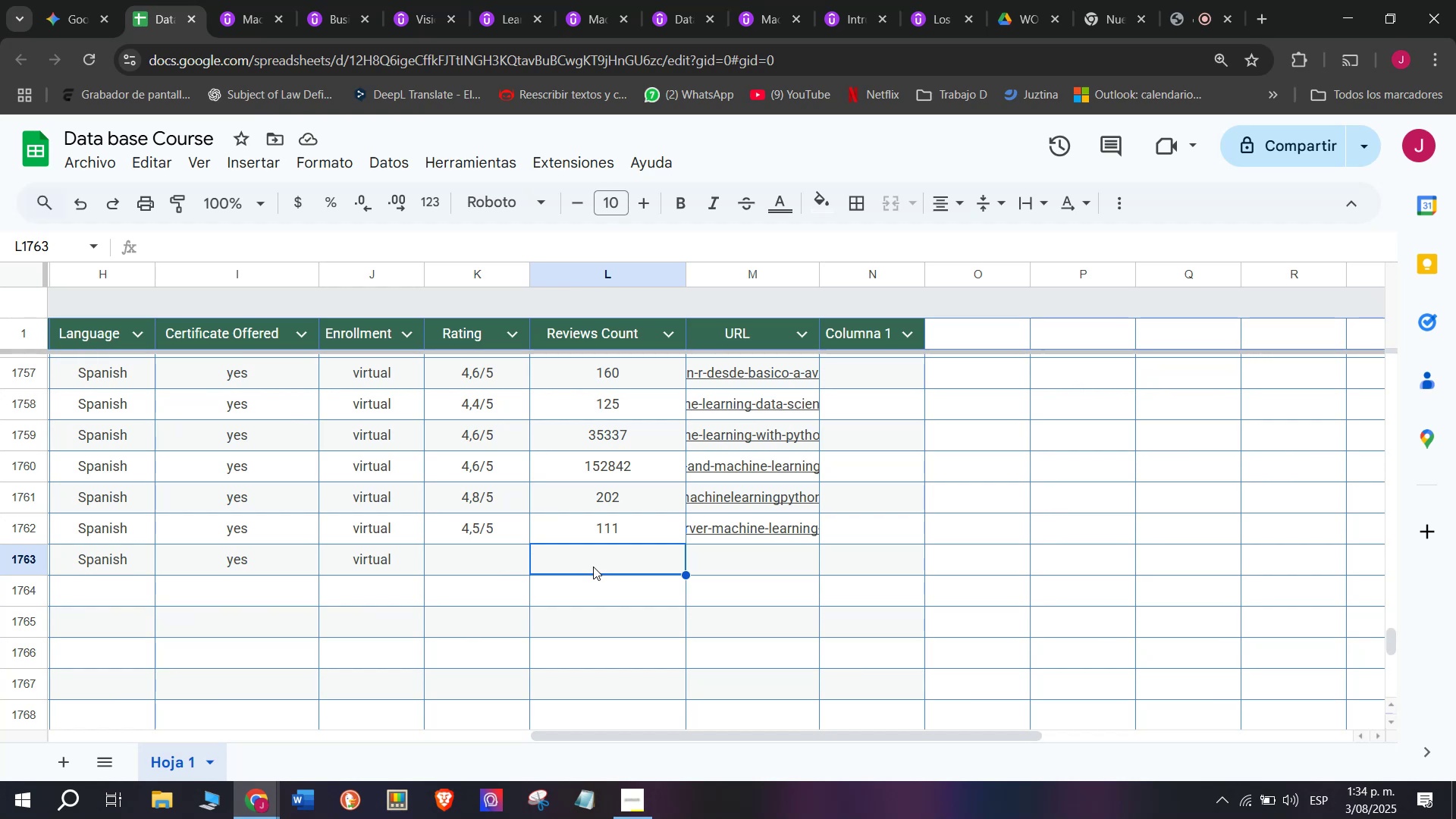 
wait(14.0)
 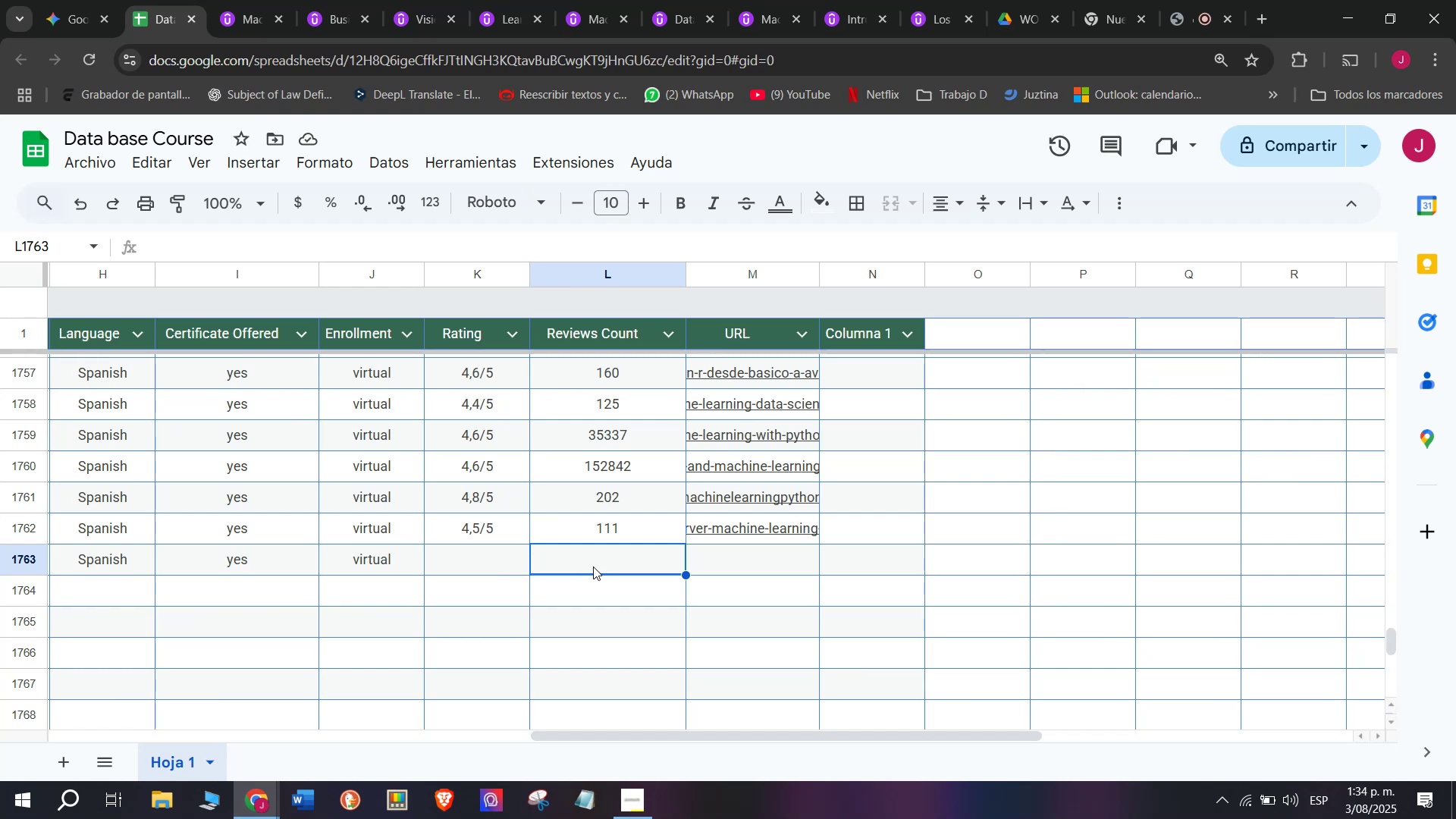 
left_click([453, 524])
 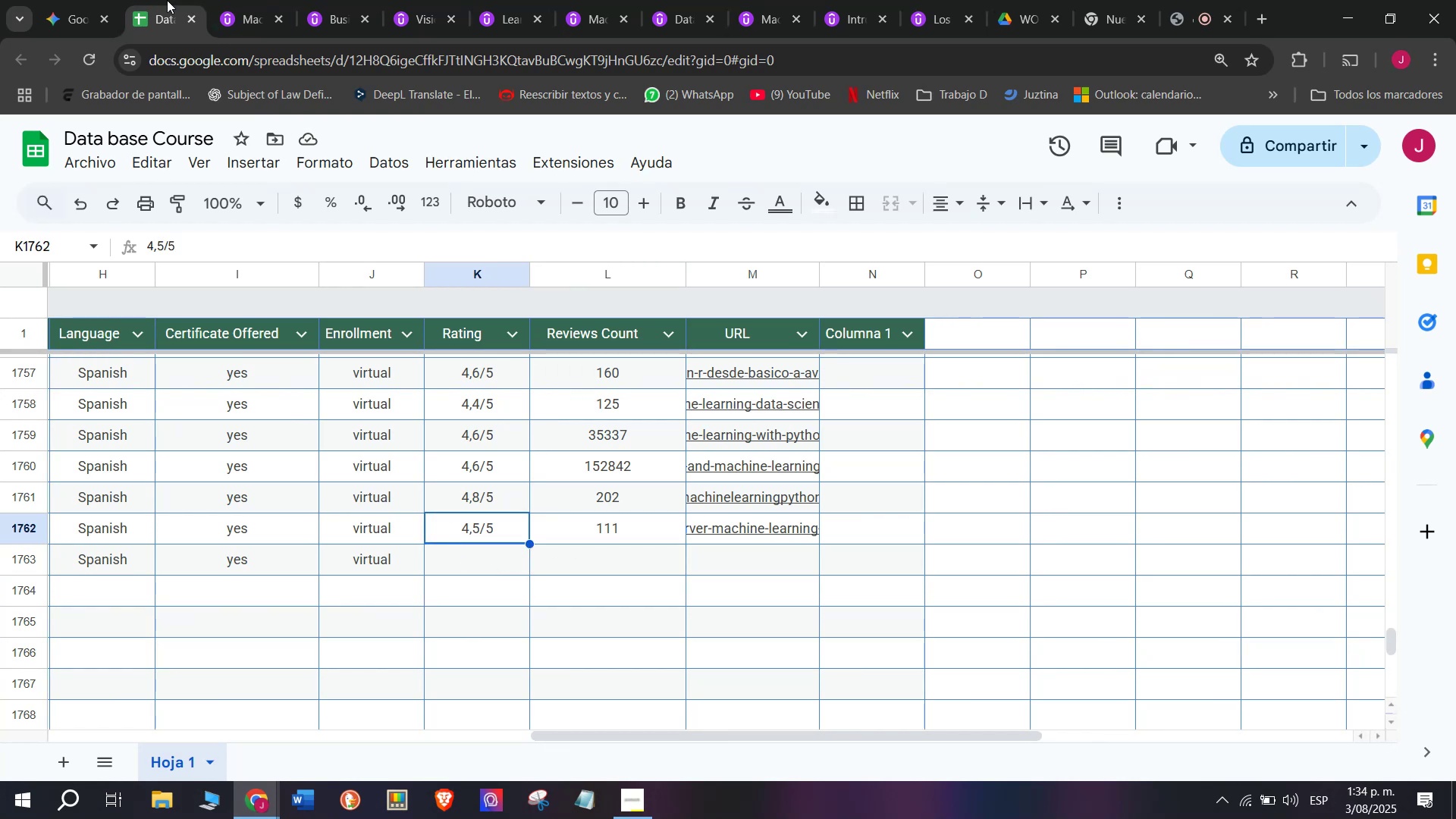 
left_click([222, 0])
 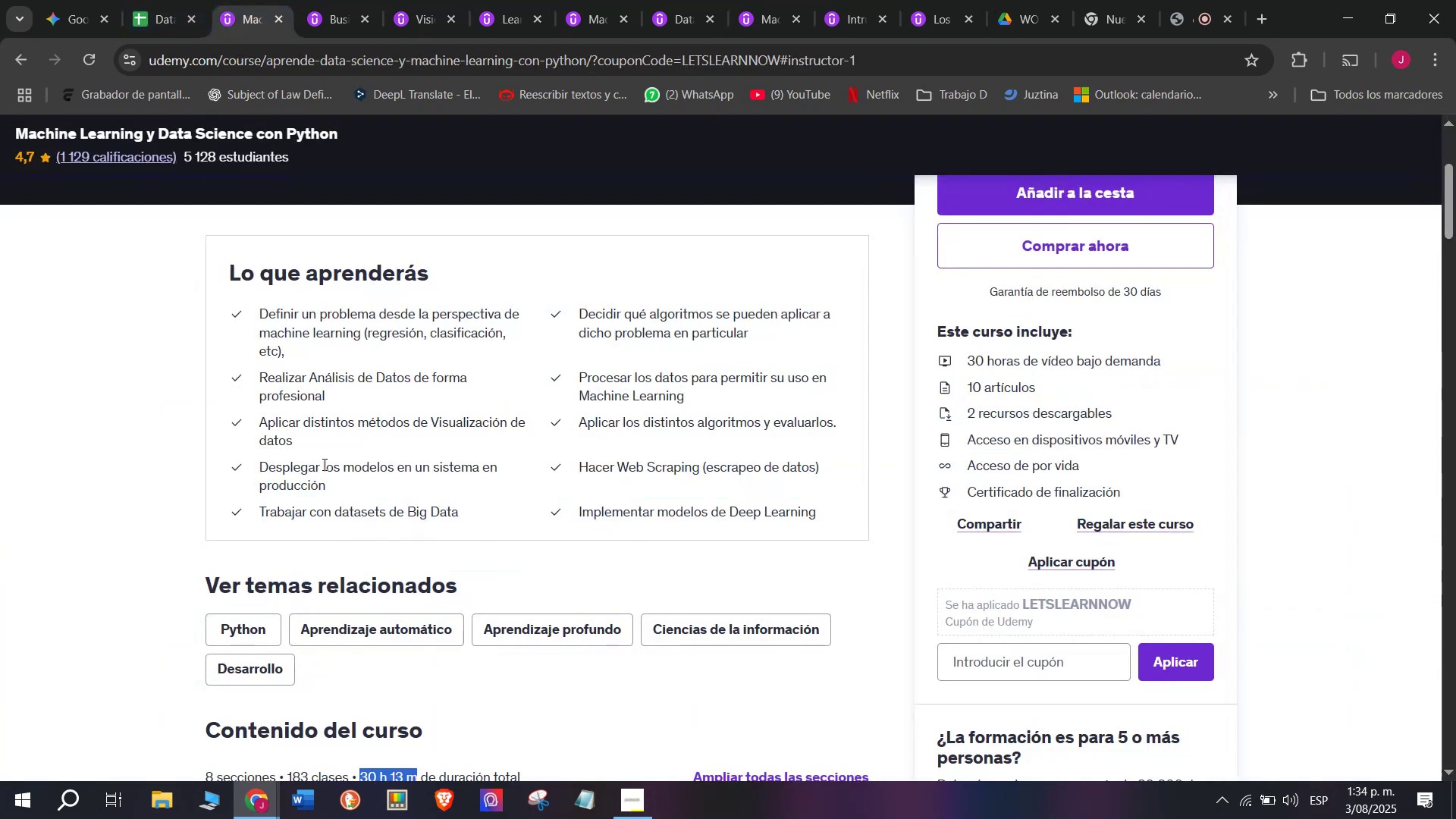 
scroll: coordinate [327, 486], scroll_direction: none, amount: 0.0
 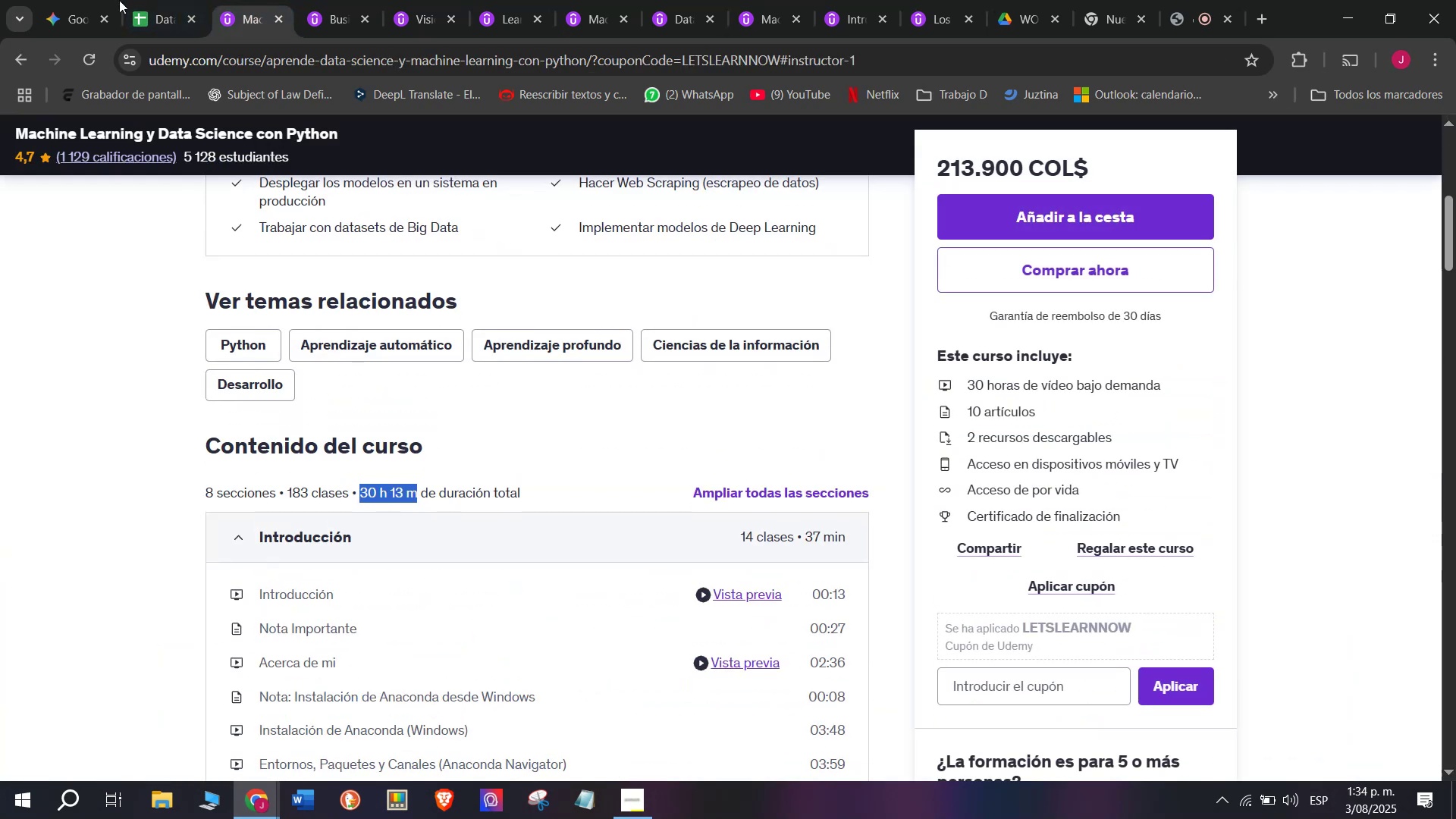 
left_click([144, 0])
 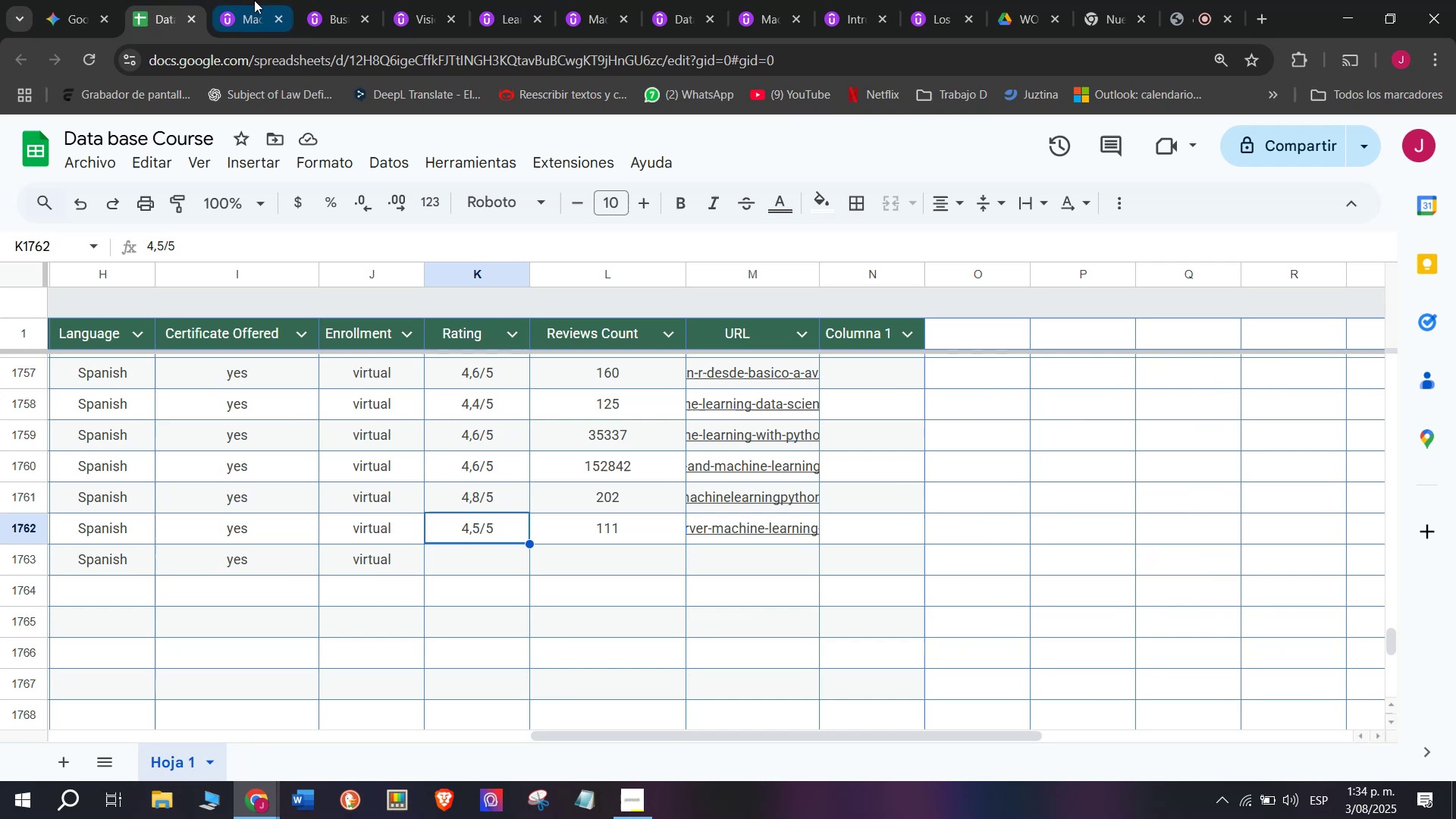 
left_click([256, 0])
 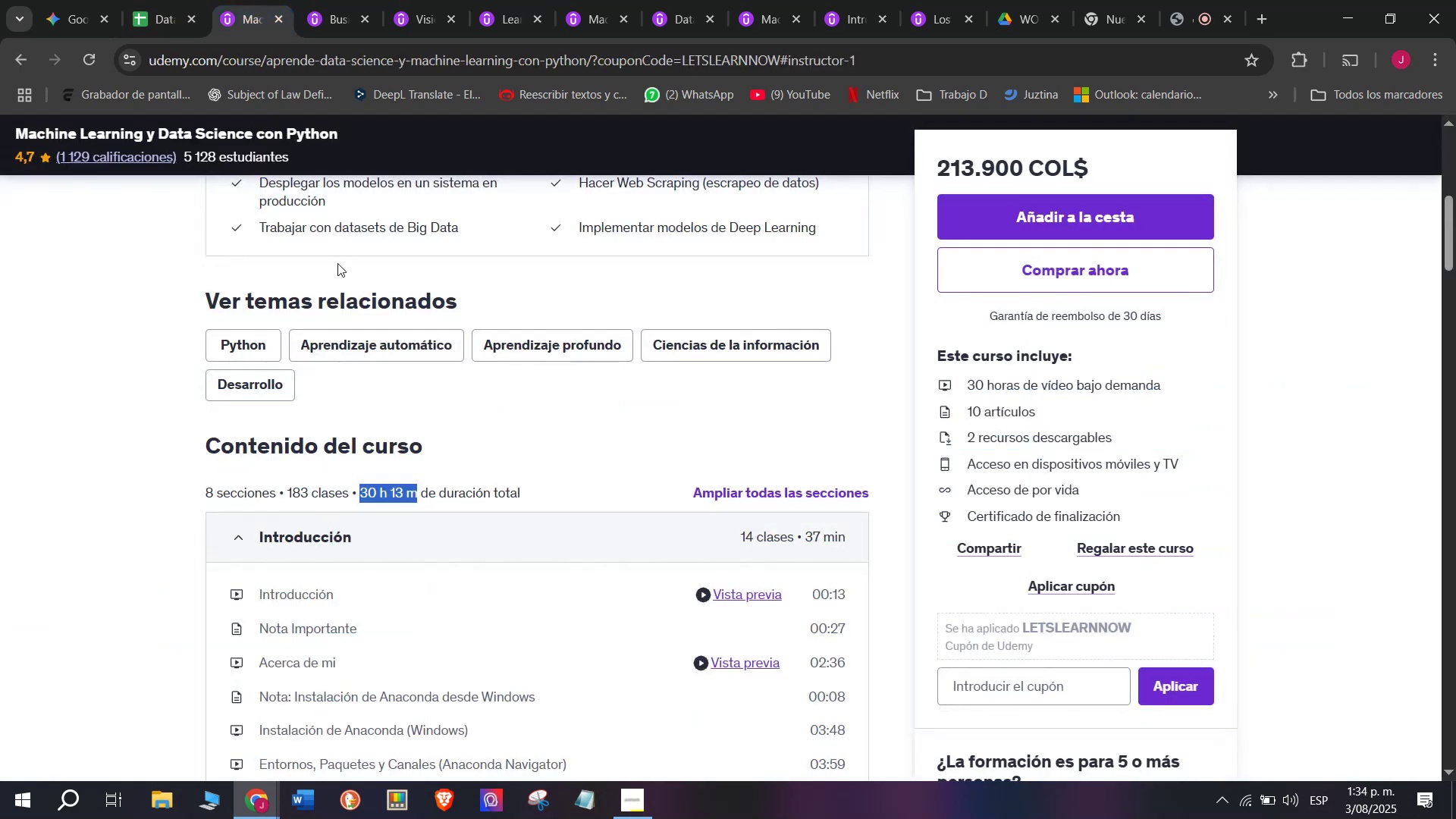 
scroll: coordinate [347, 298], scroll_direction: up, amount: 6.0
 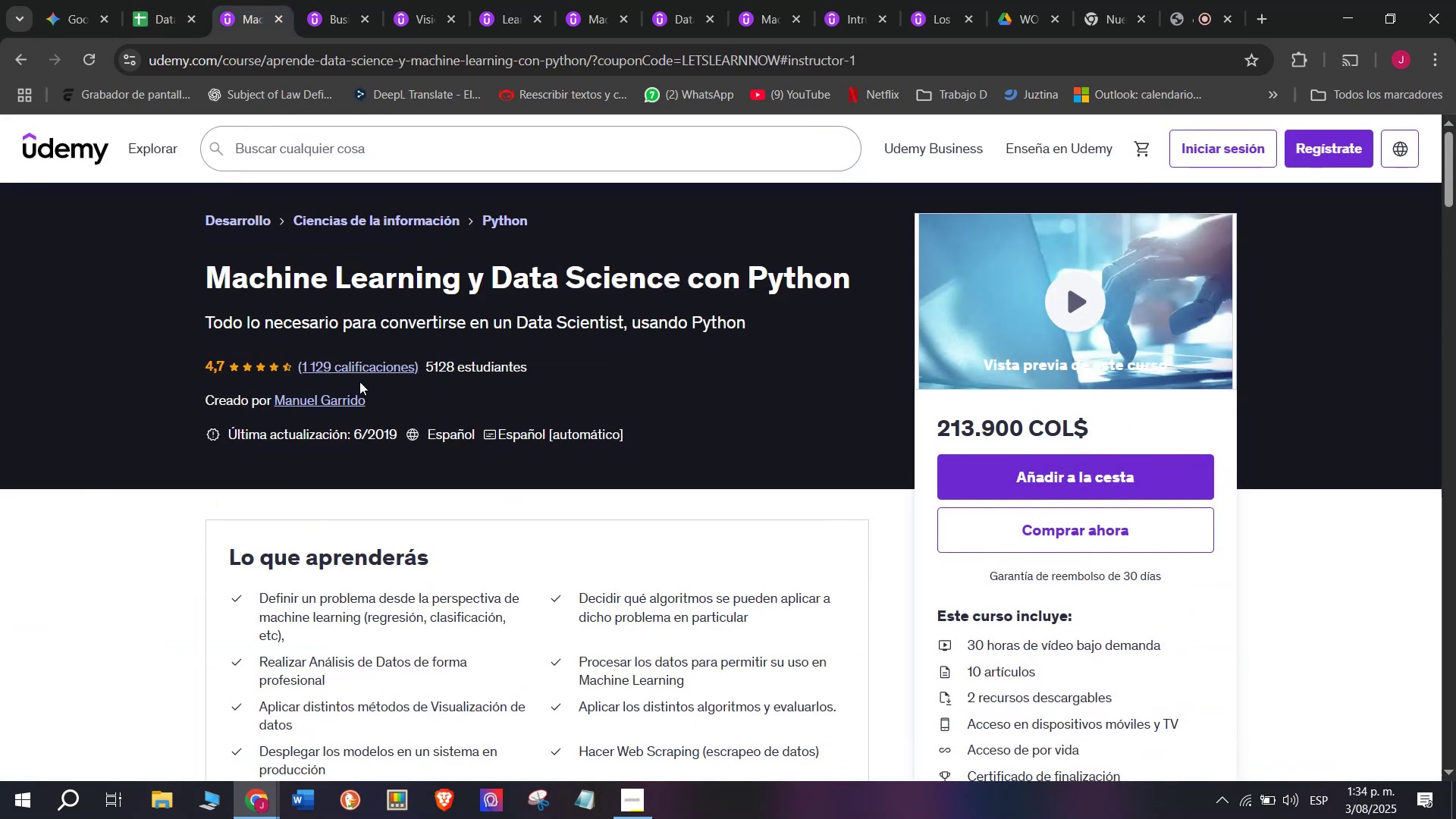 
wait(6.0)
 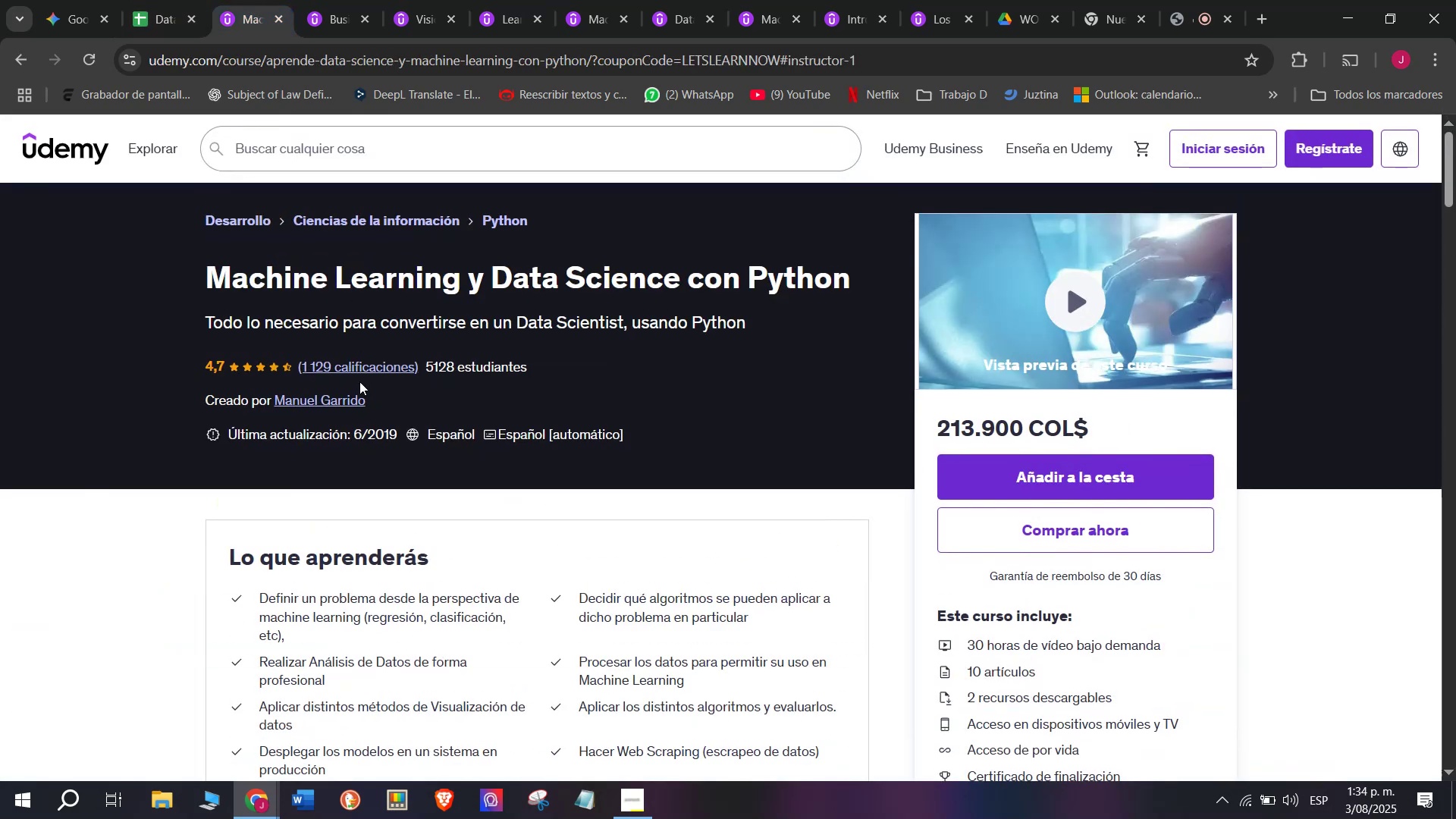 
left_click([149, 0])
 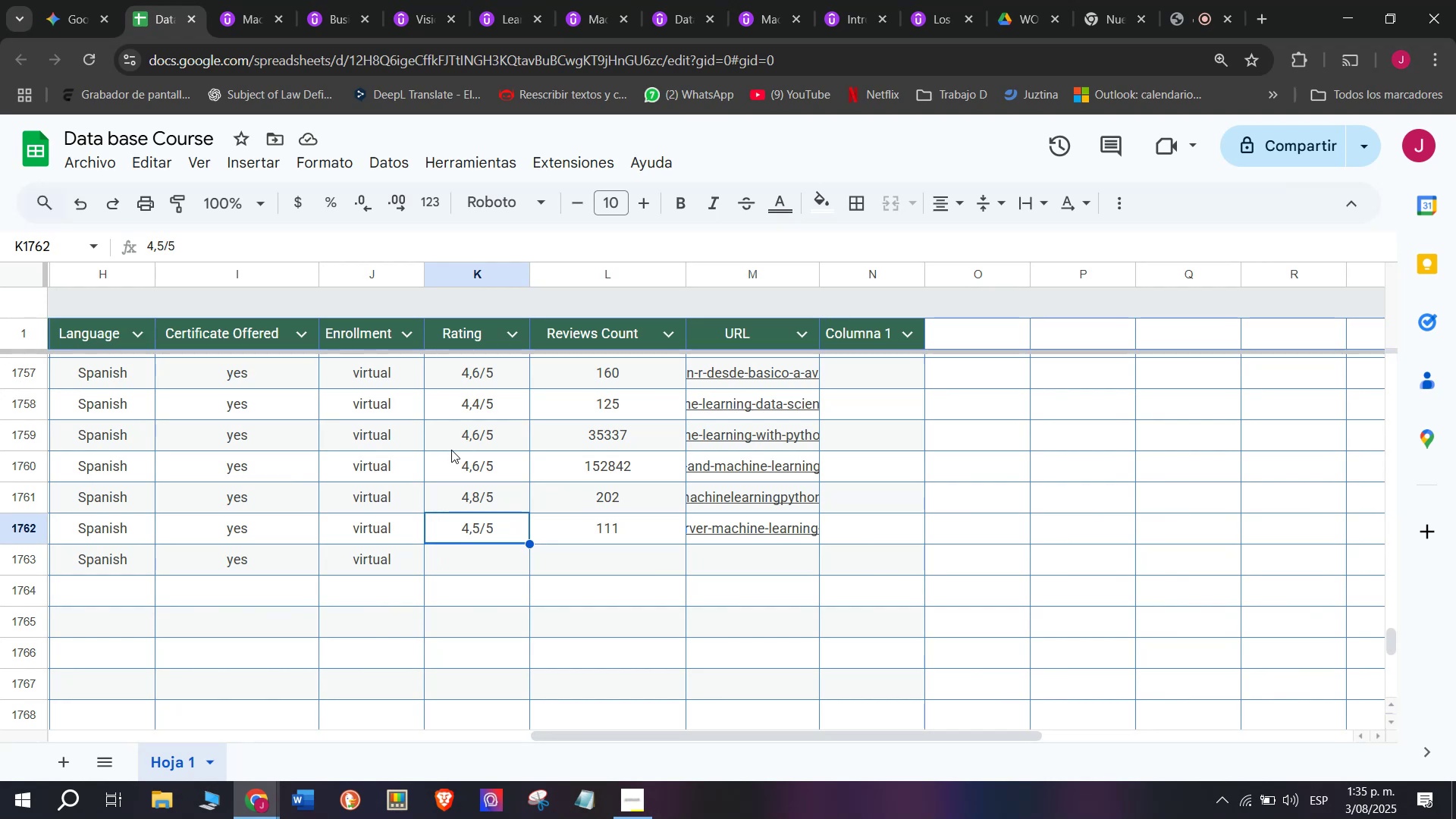 
wait(8.71)
 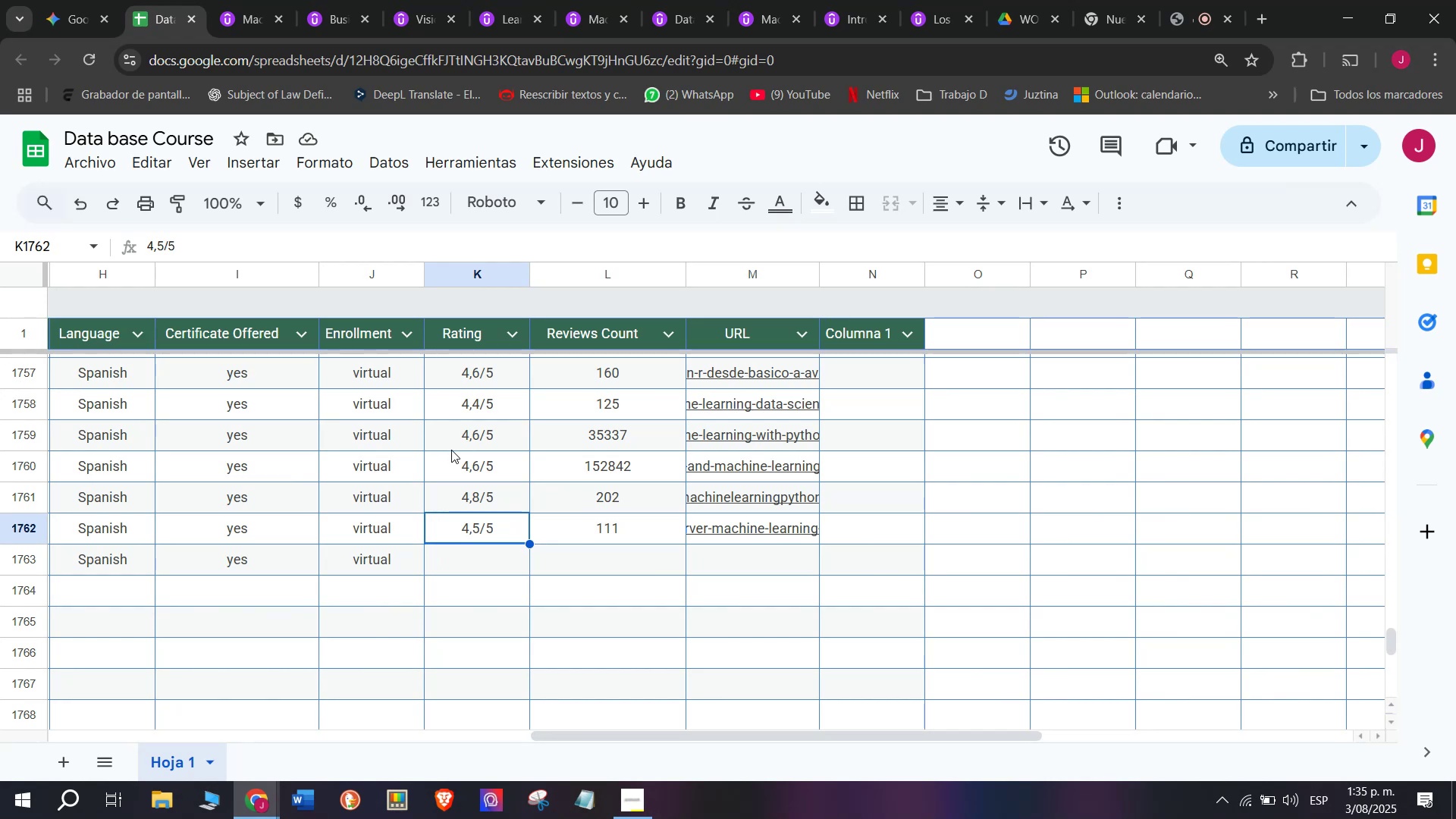 
left_click([227, 0])
 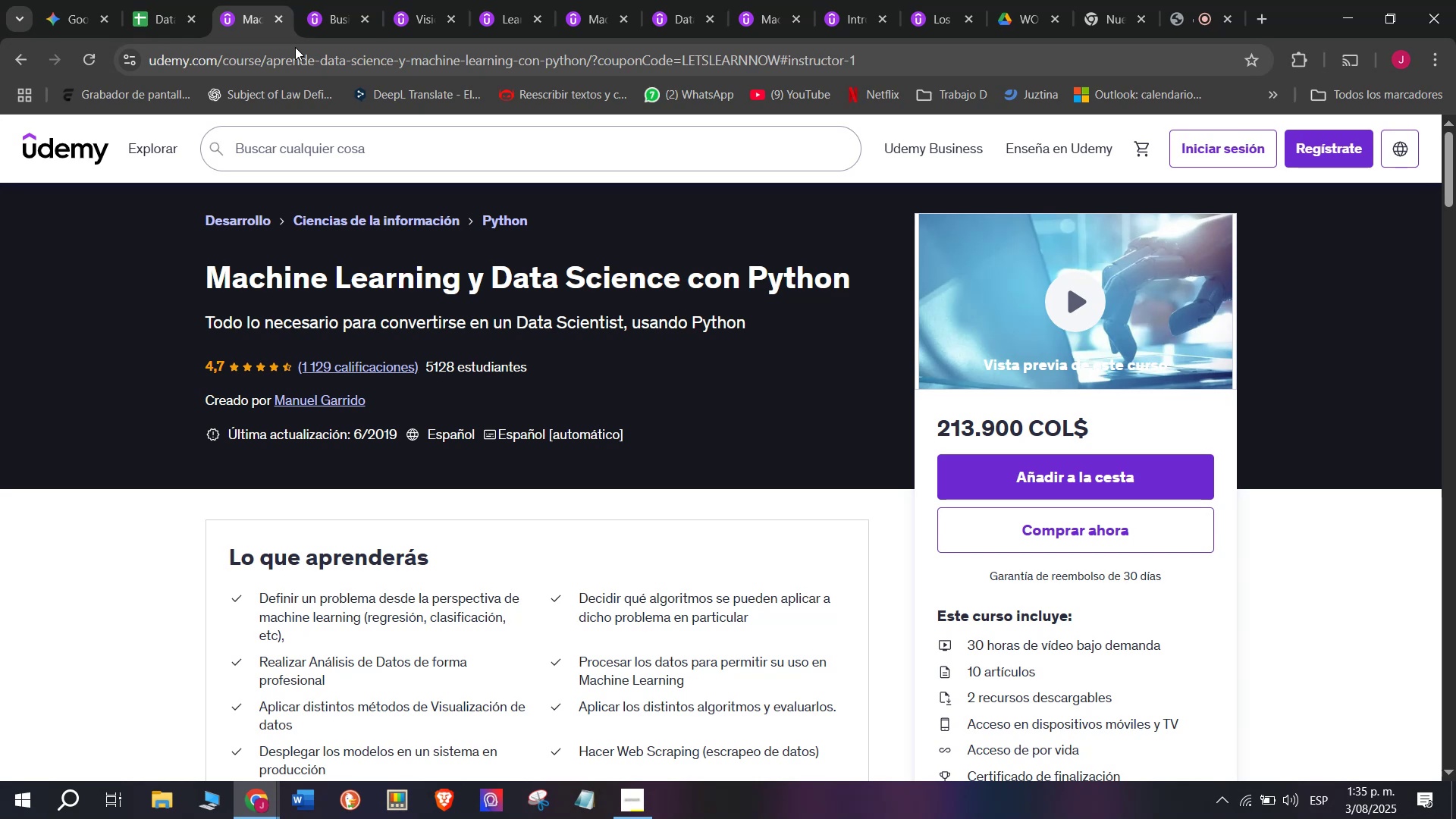 
wait(48.03)
 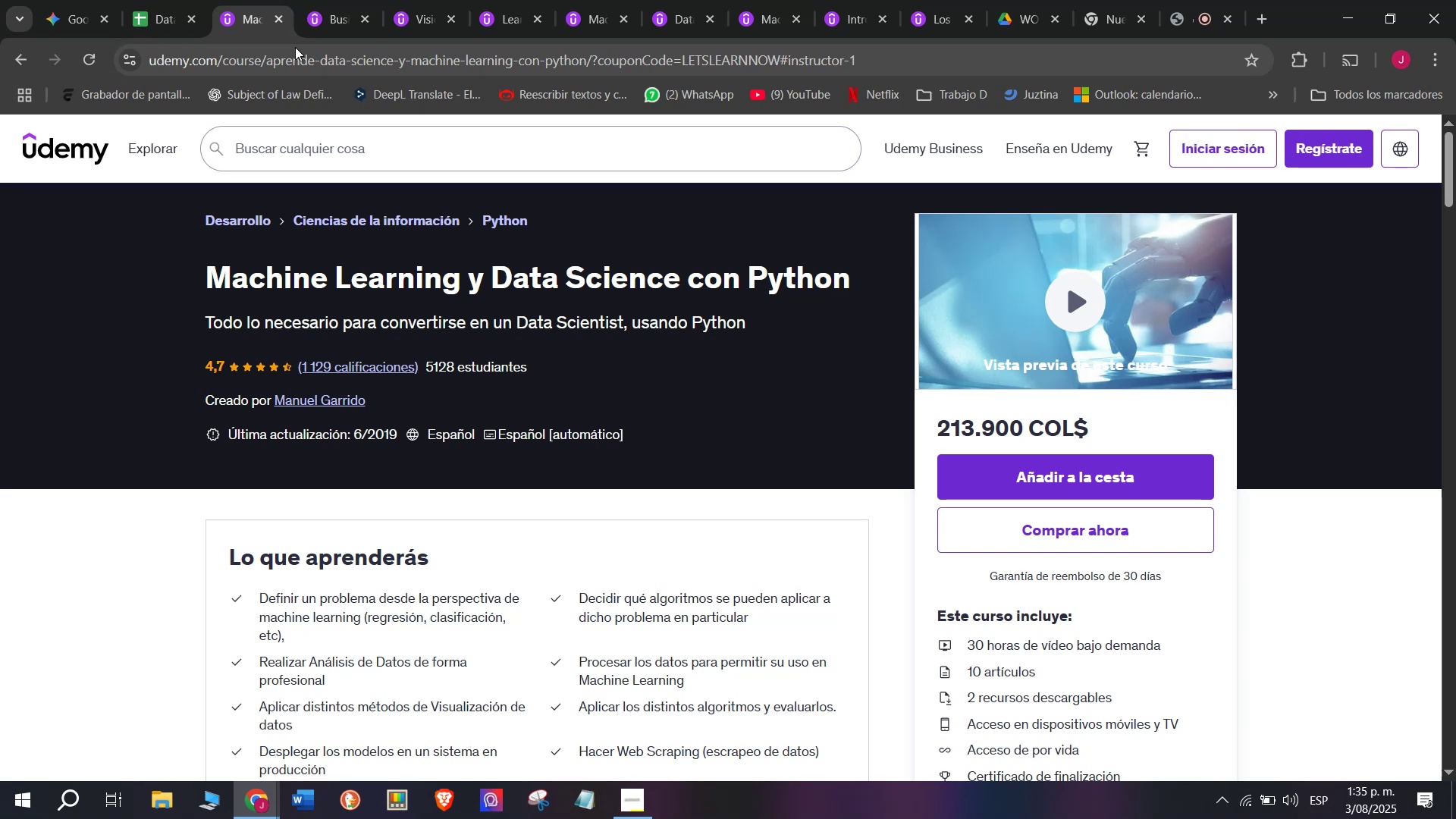 
left_click([176, 0])
 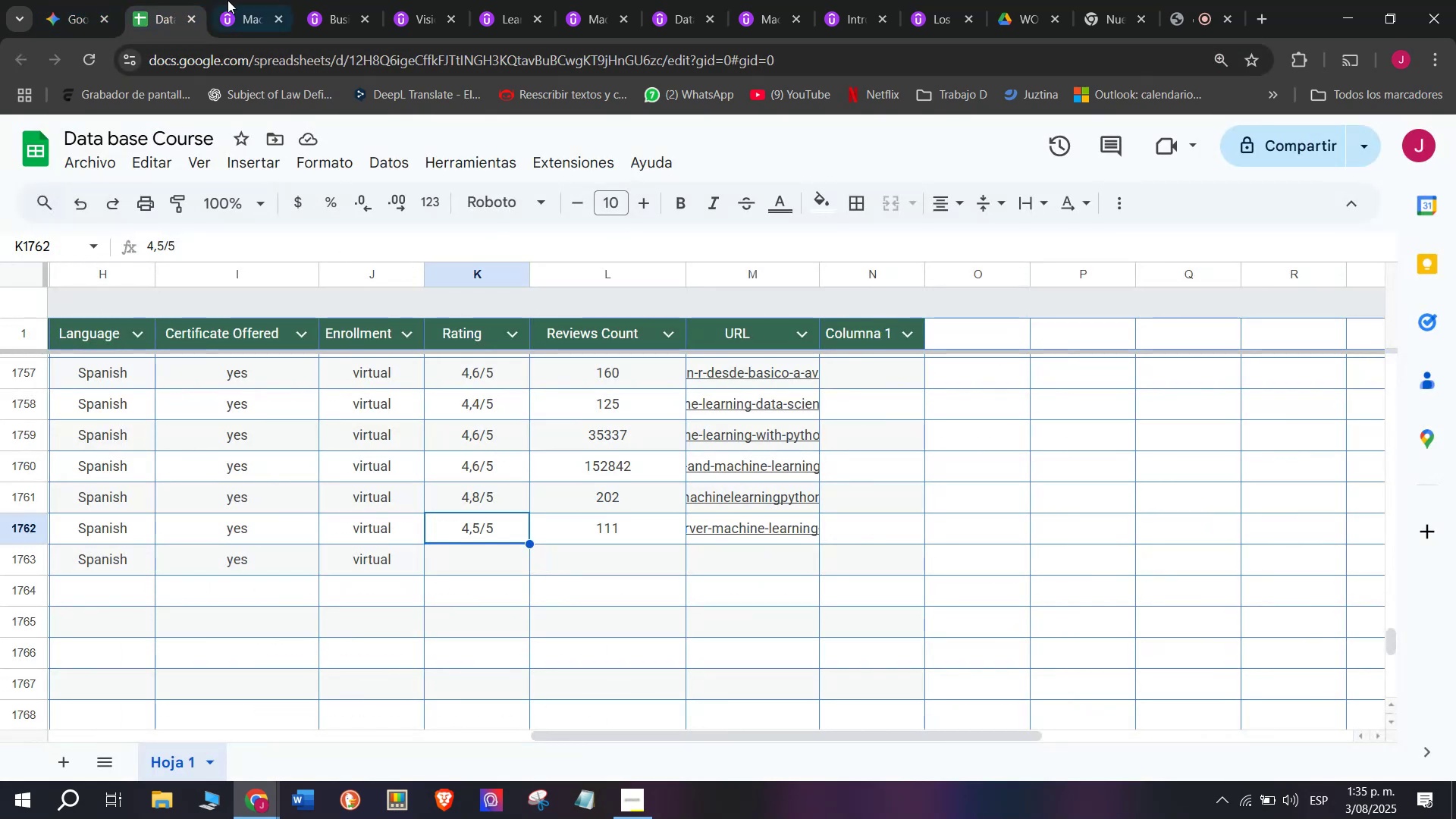 
left_click([235, 0])
 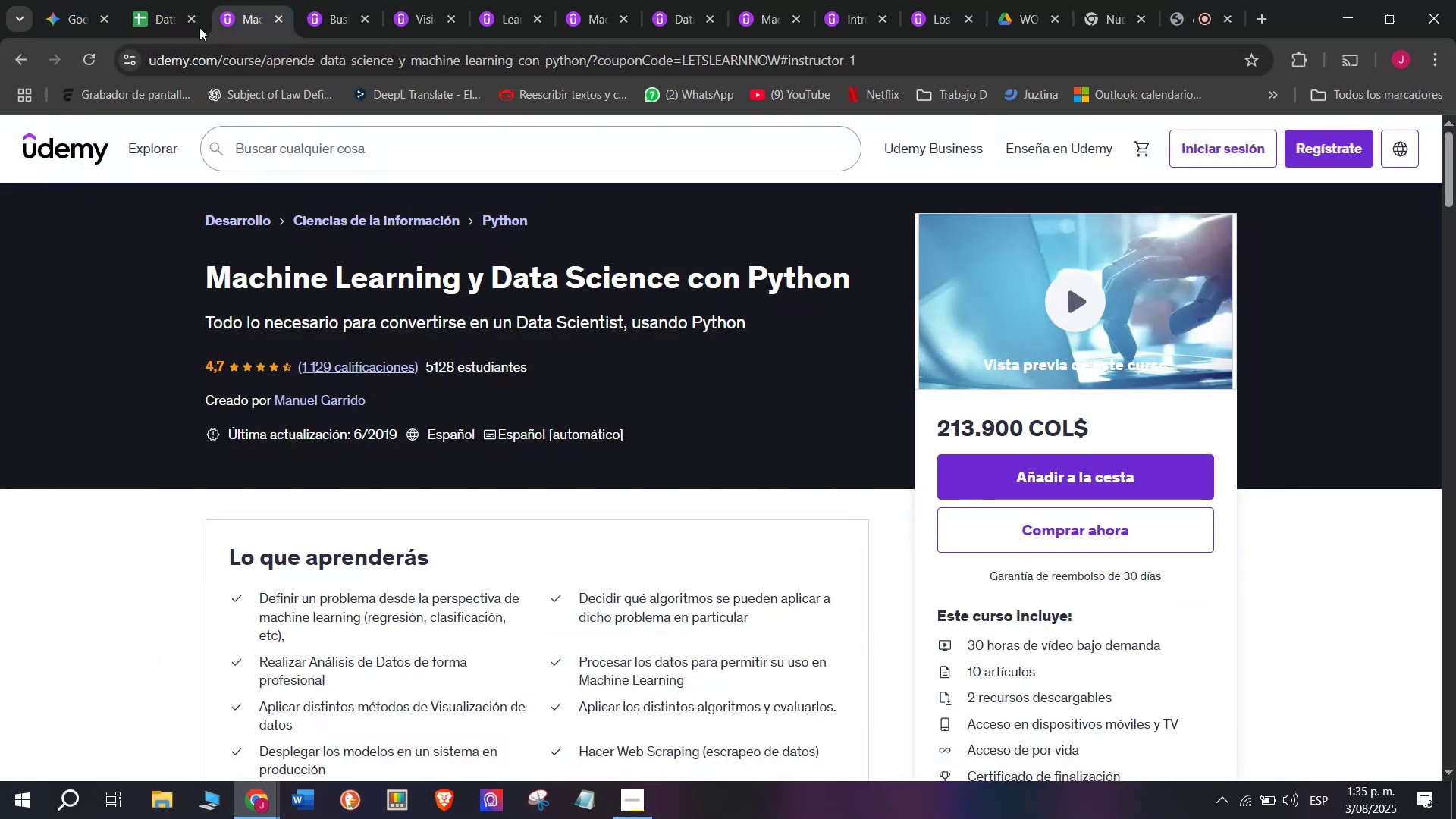 
left_click([165, 0])
 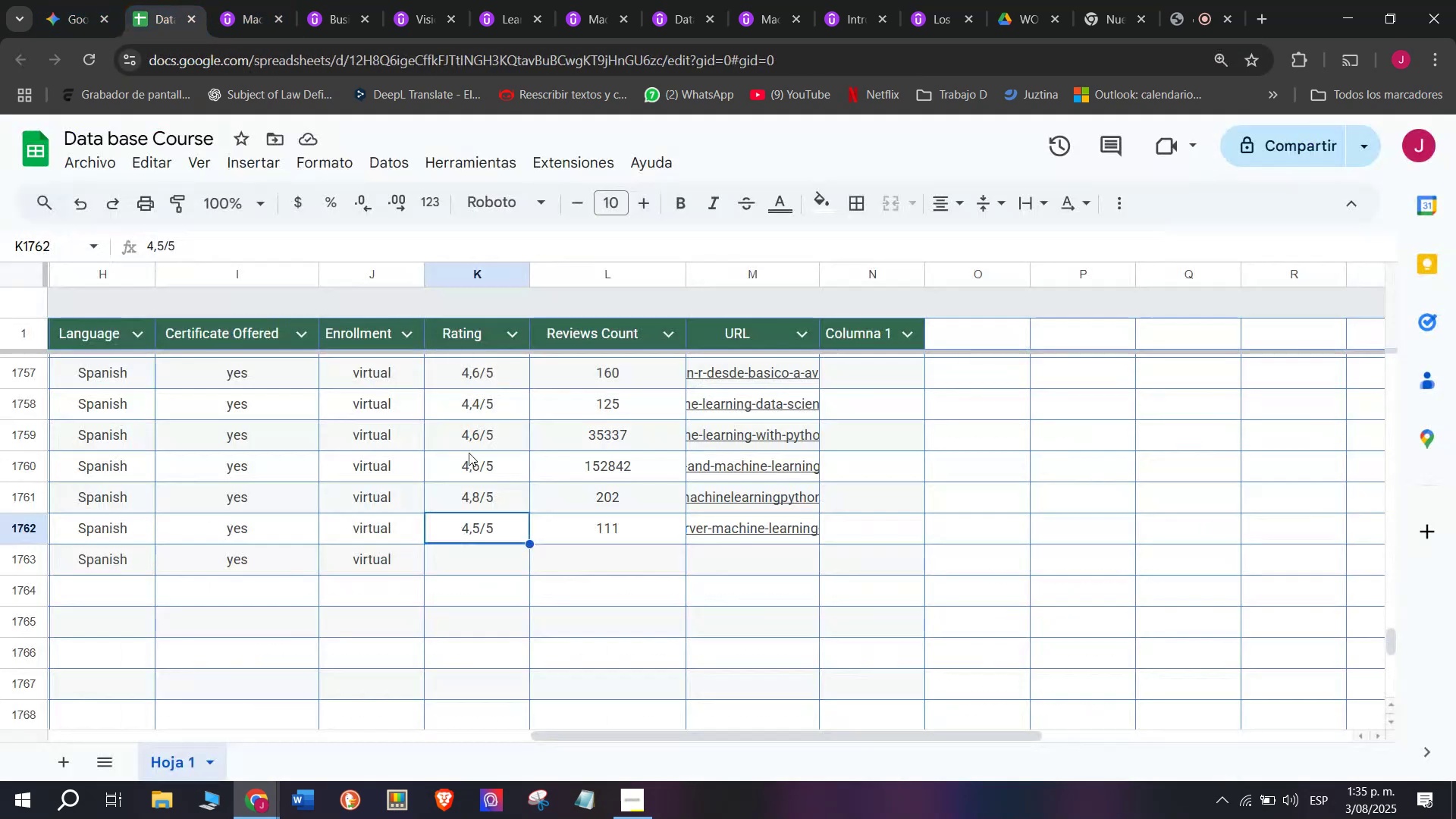 
key(Break)
 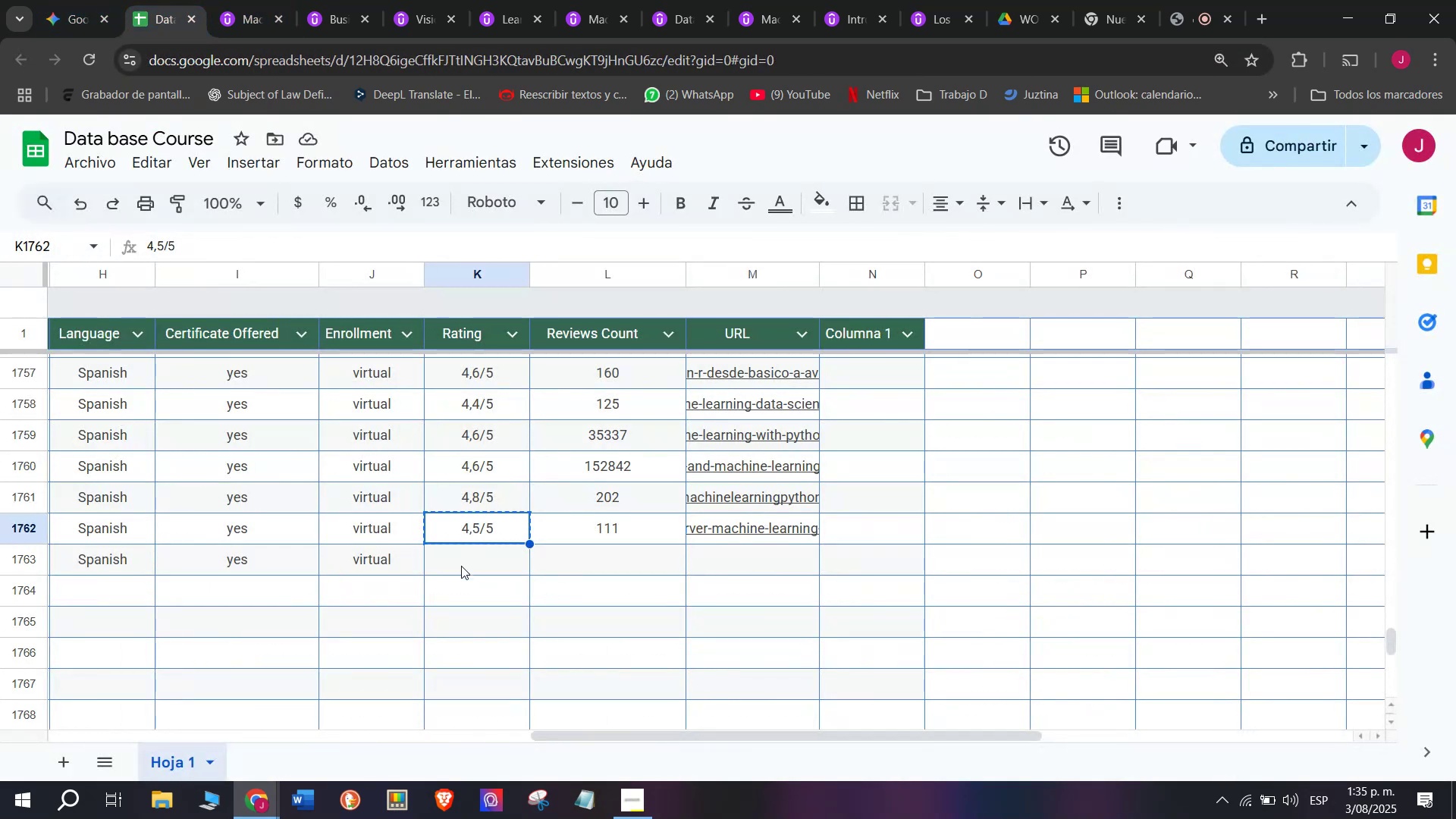 
key(Control+ControlLeft)
 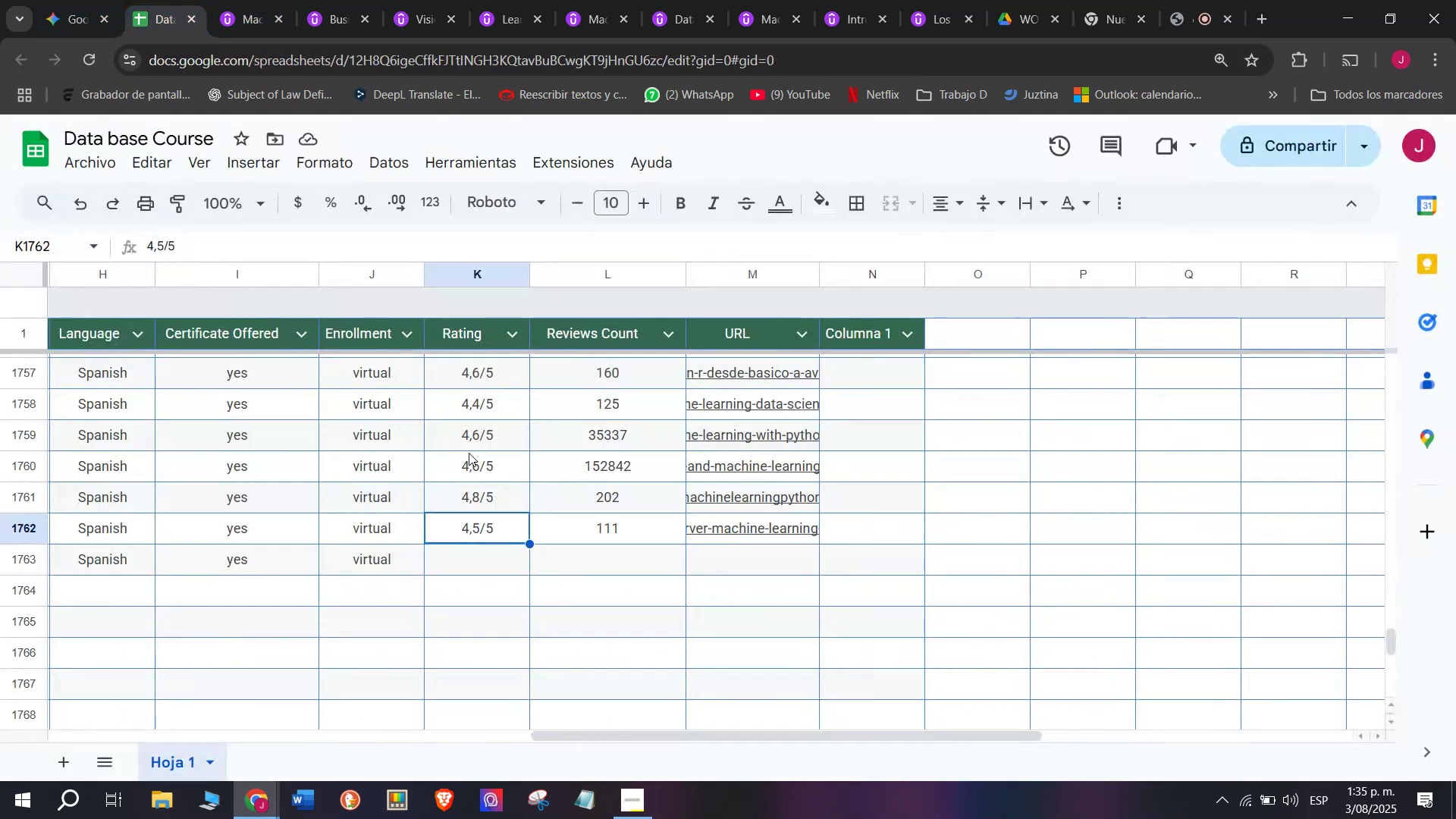 
key(Control+C)
 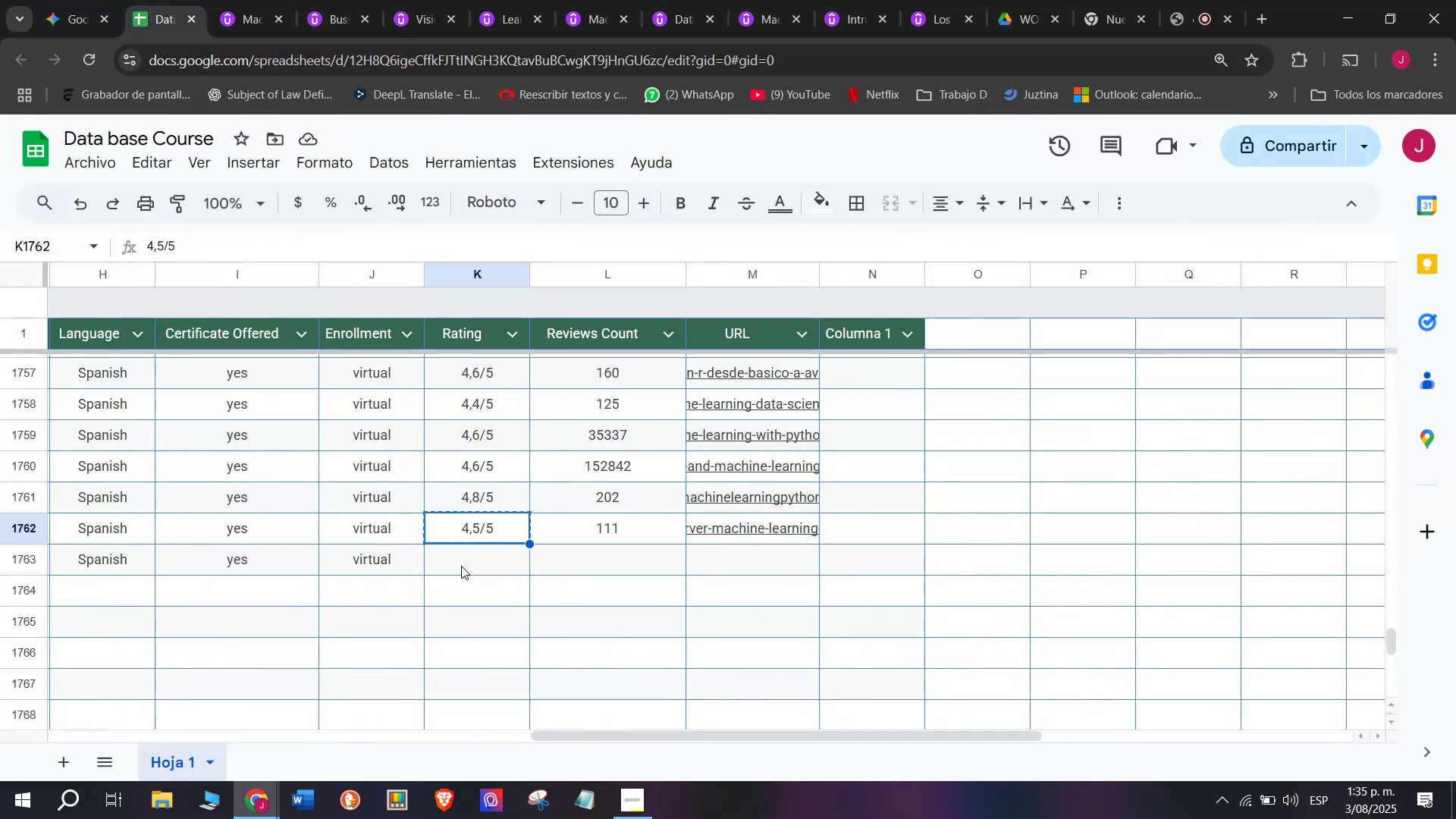 
left_click([462, 572])
 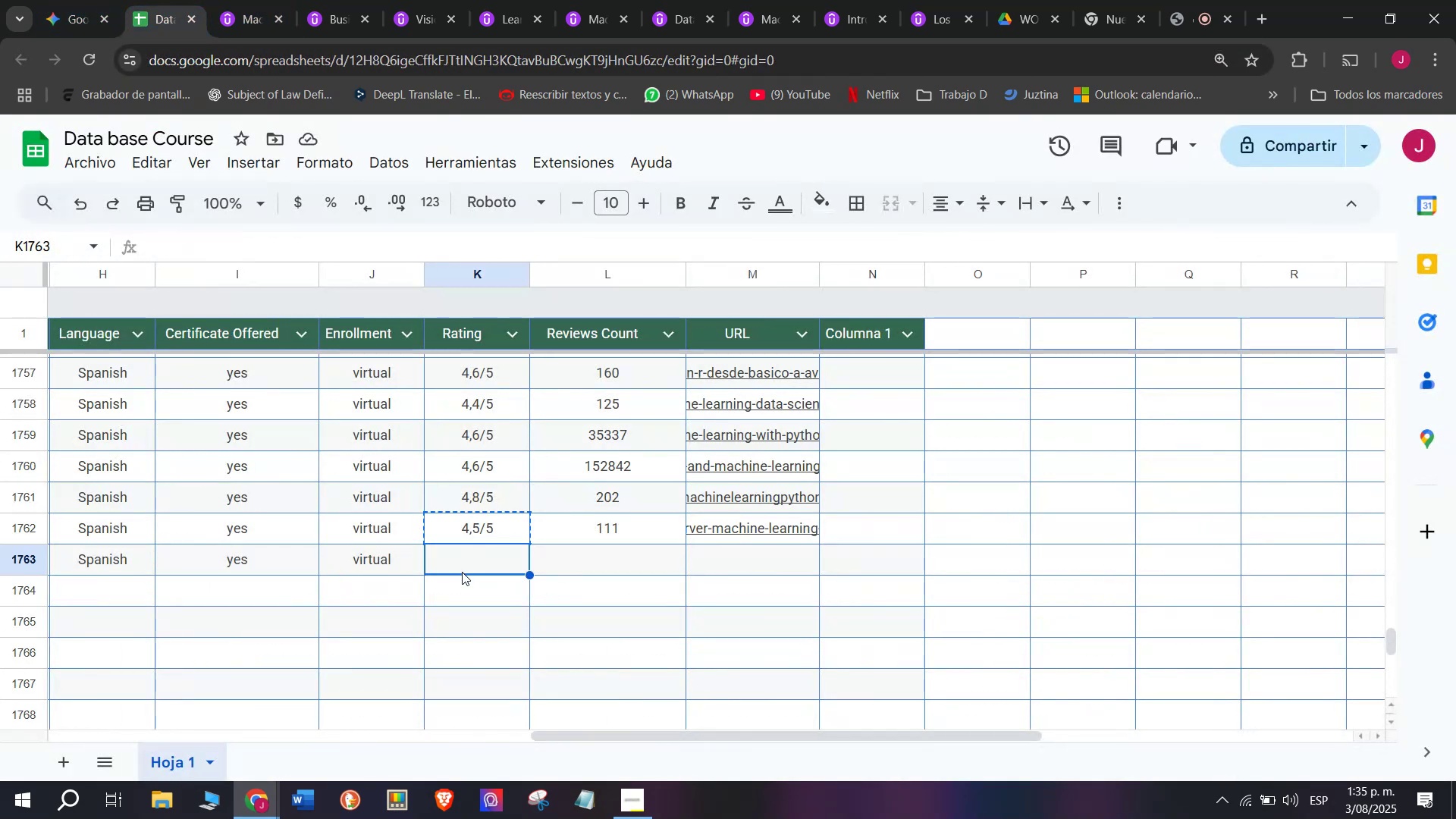 
key(Control+ControlLeft)
 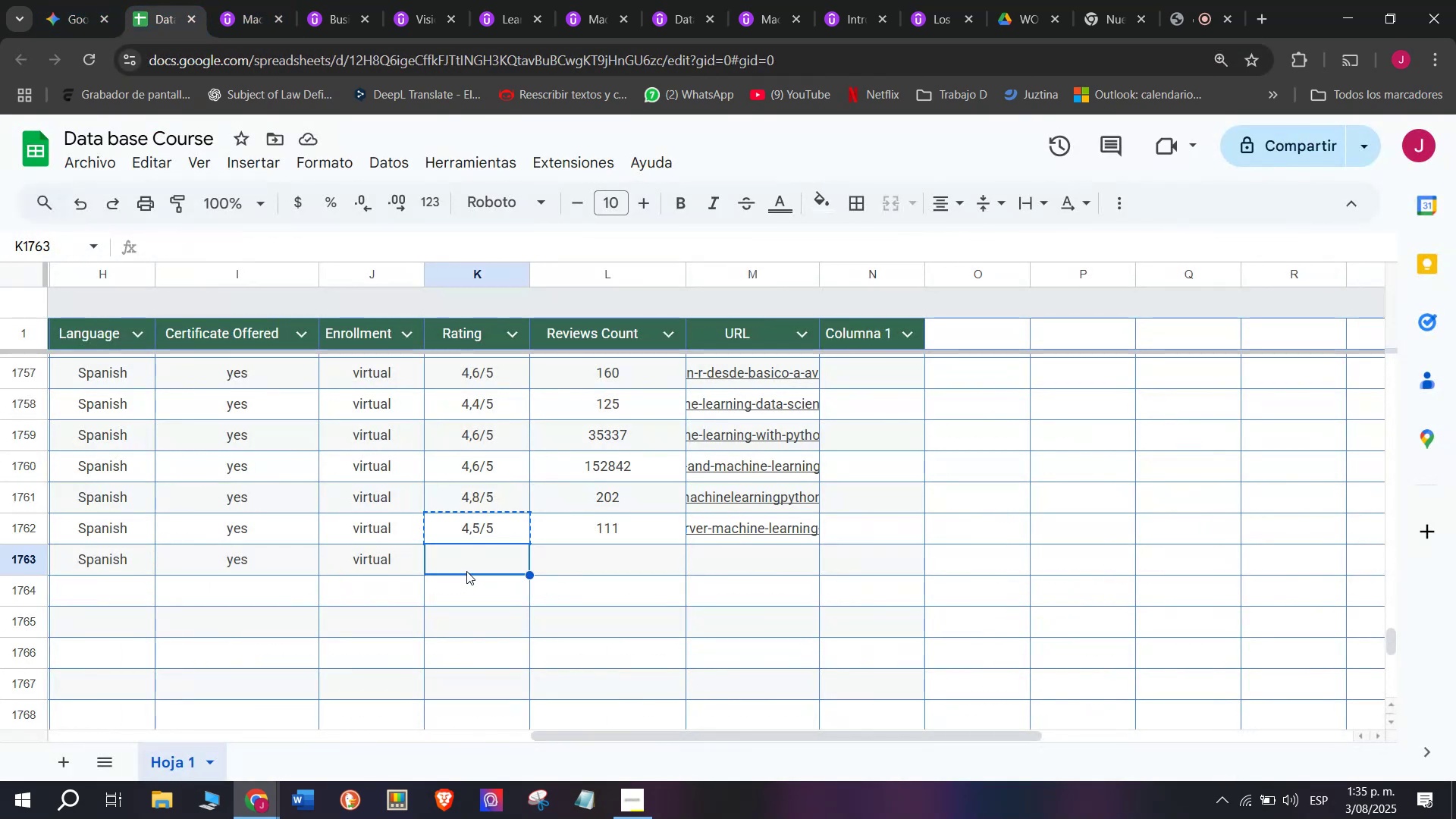 
key(Z)
 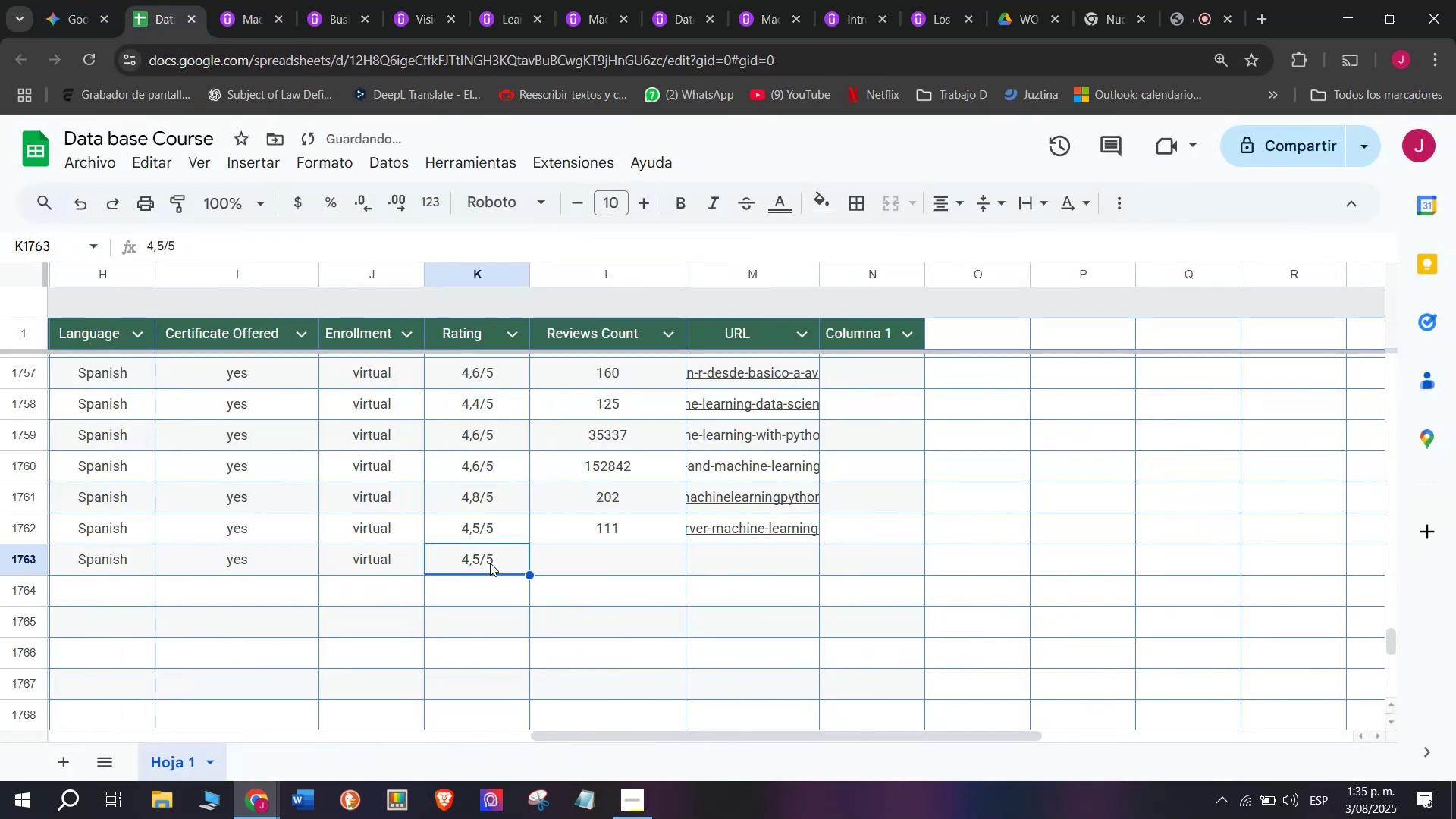 
key(Control+V)
 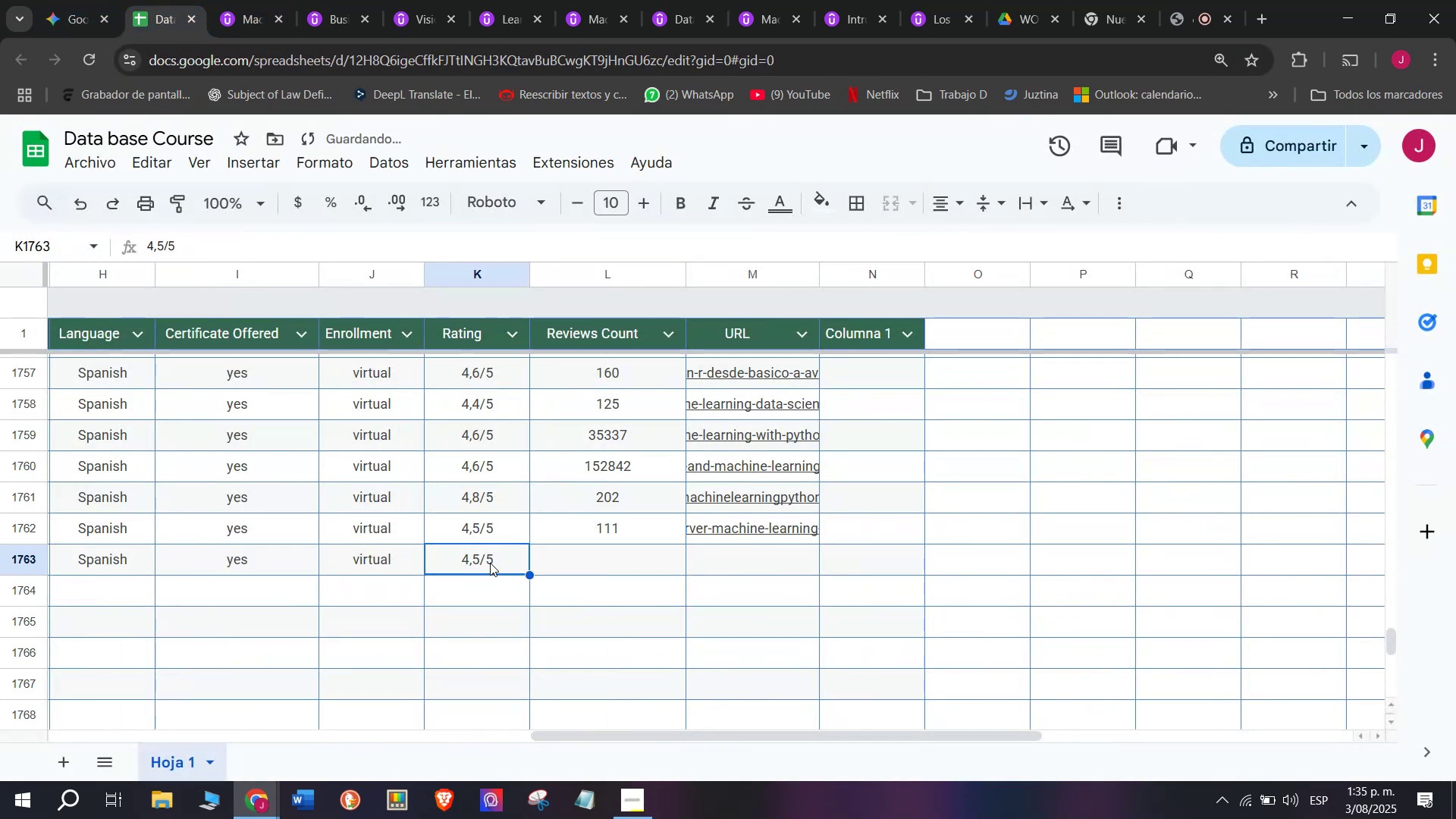 
double_click([490, 563])
 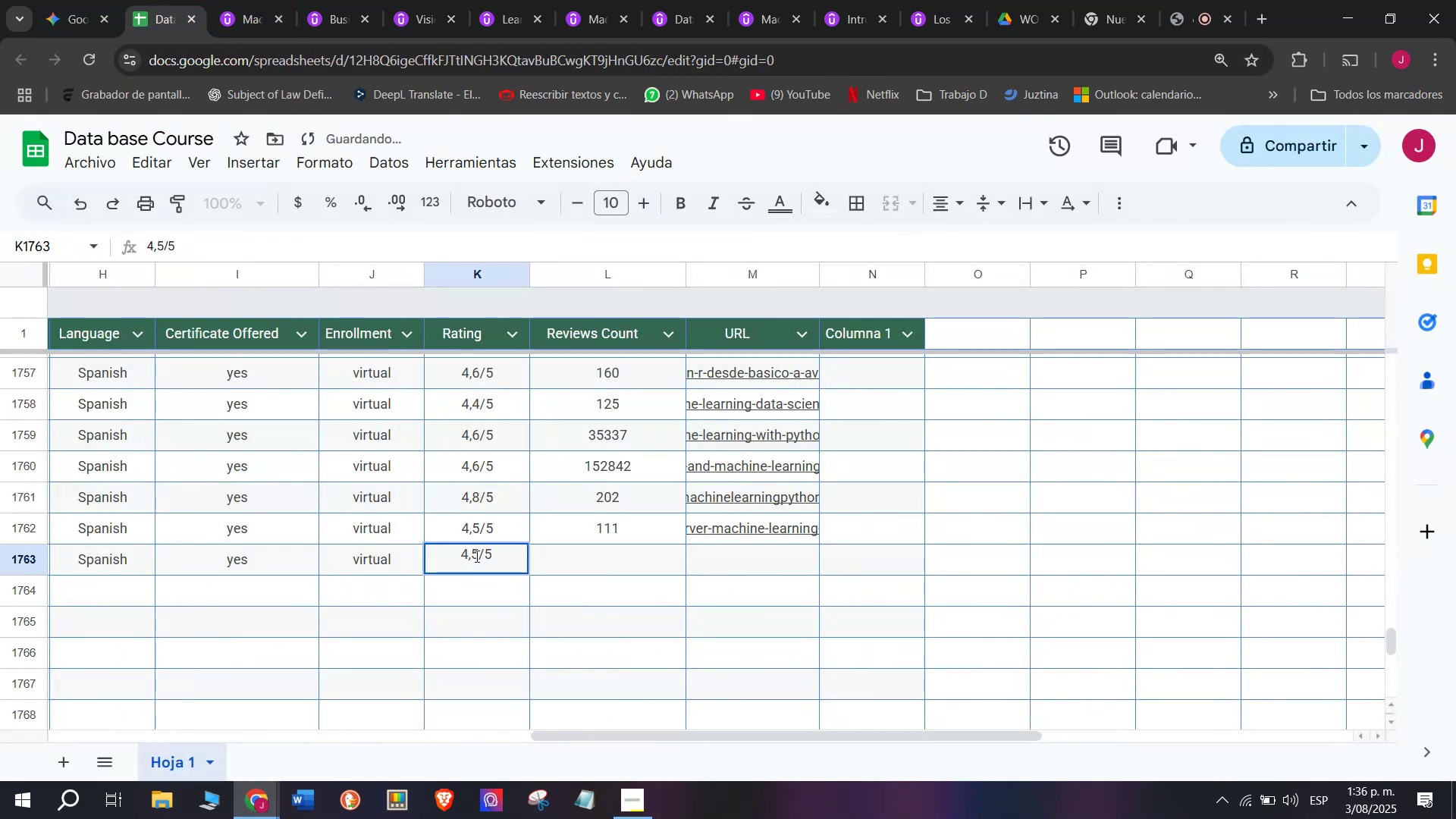 
left_click([475, 552])
 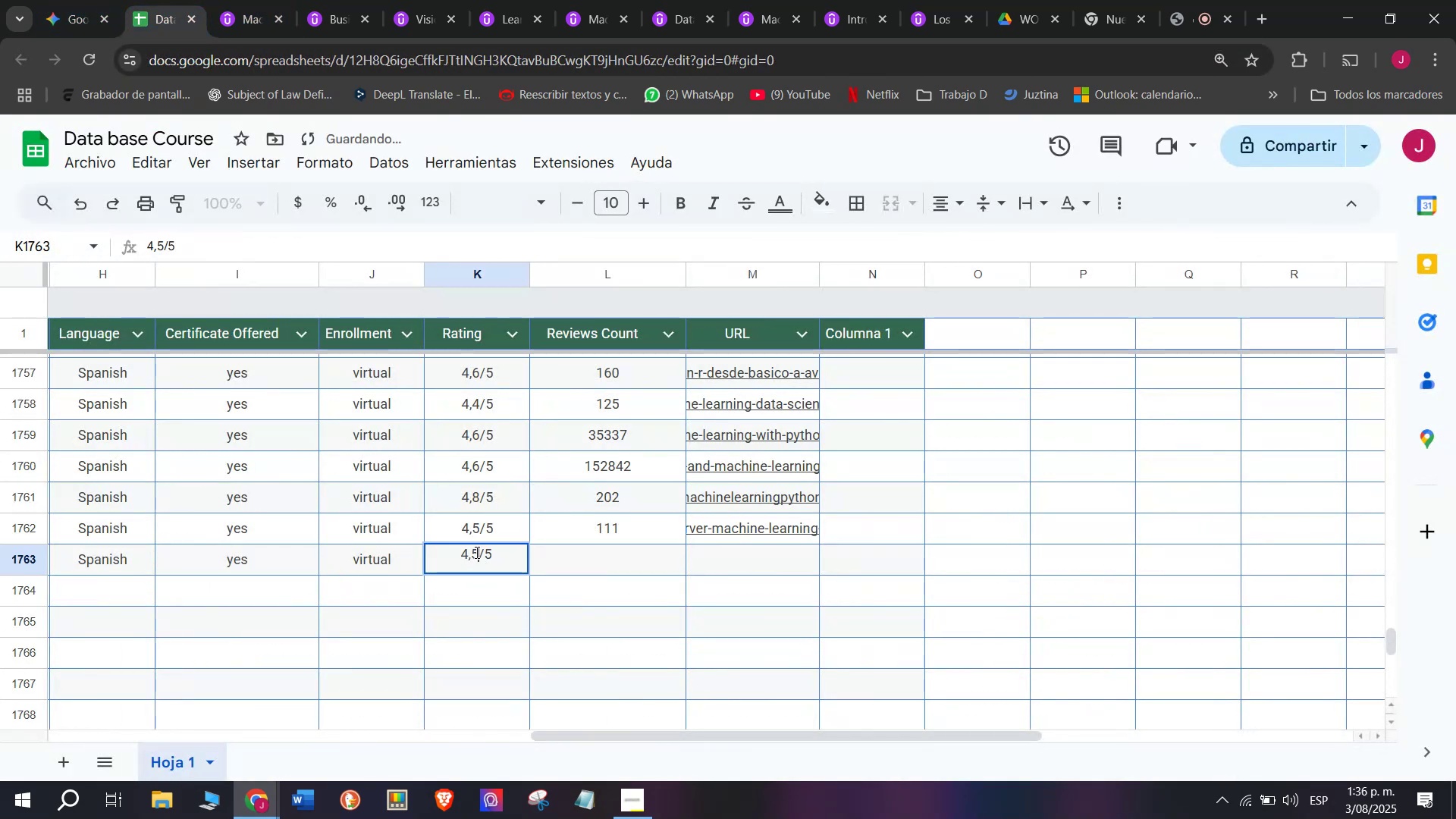 
key(Backspace)
type(q7)
 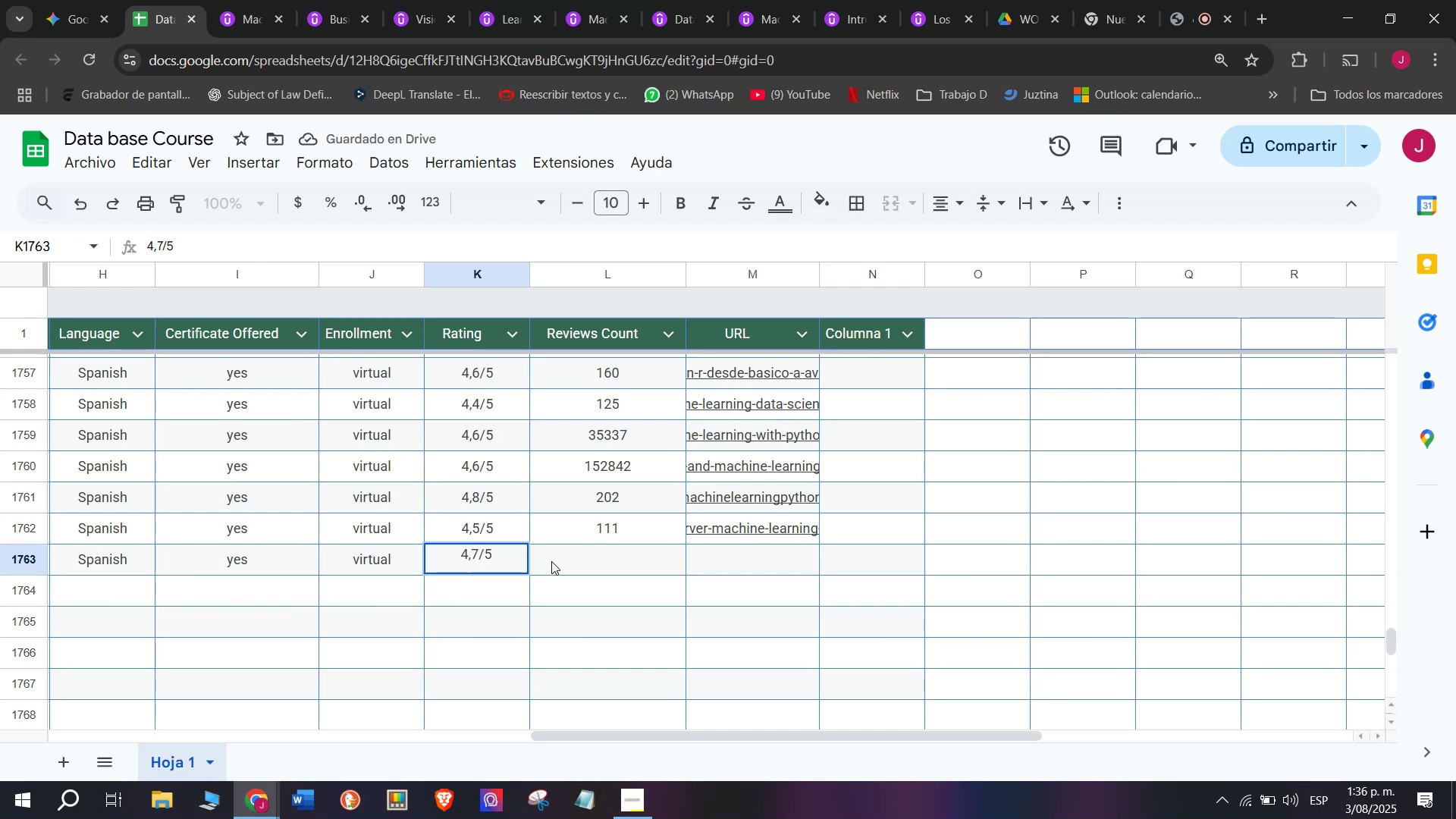 
left_click([574, 566])
 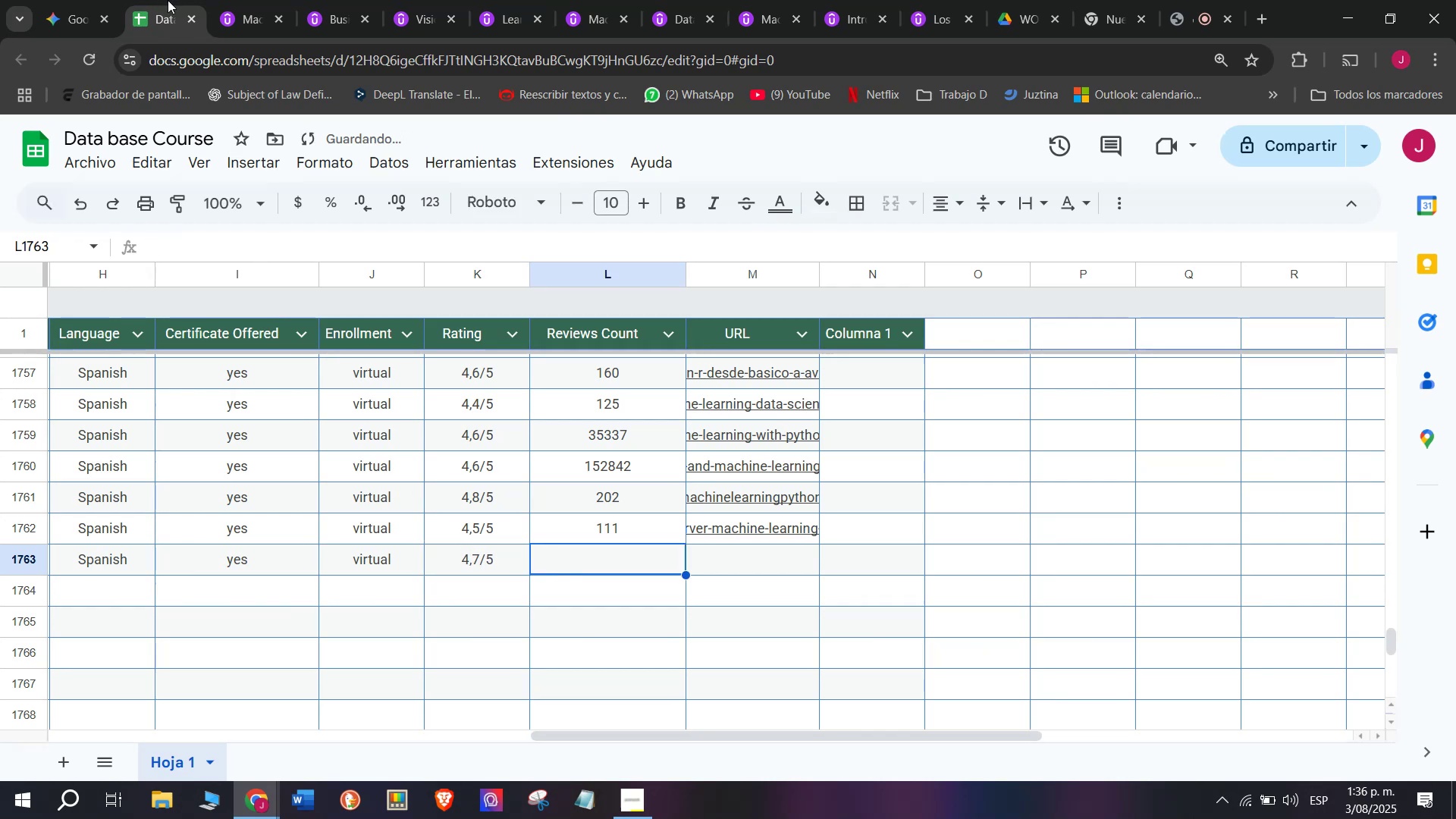 
left_click([275, 0])
 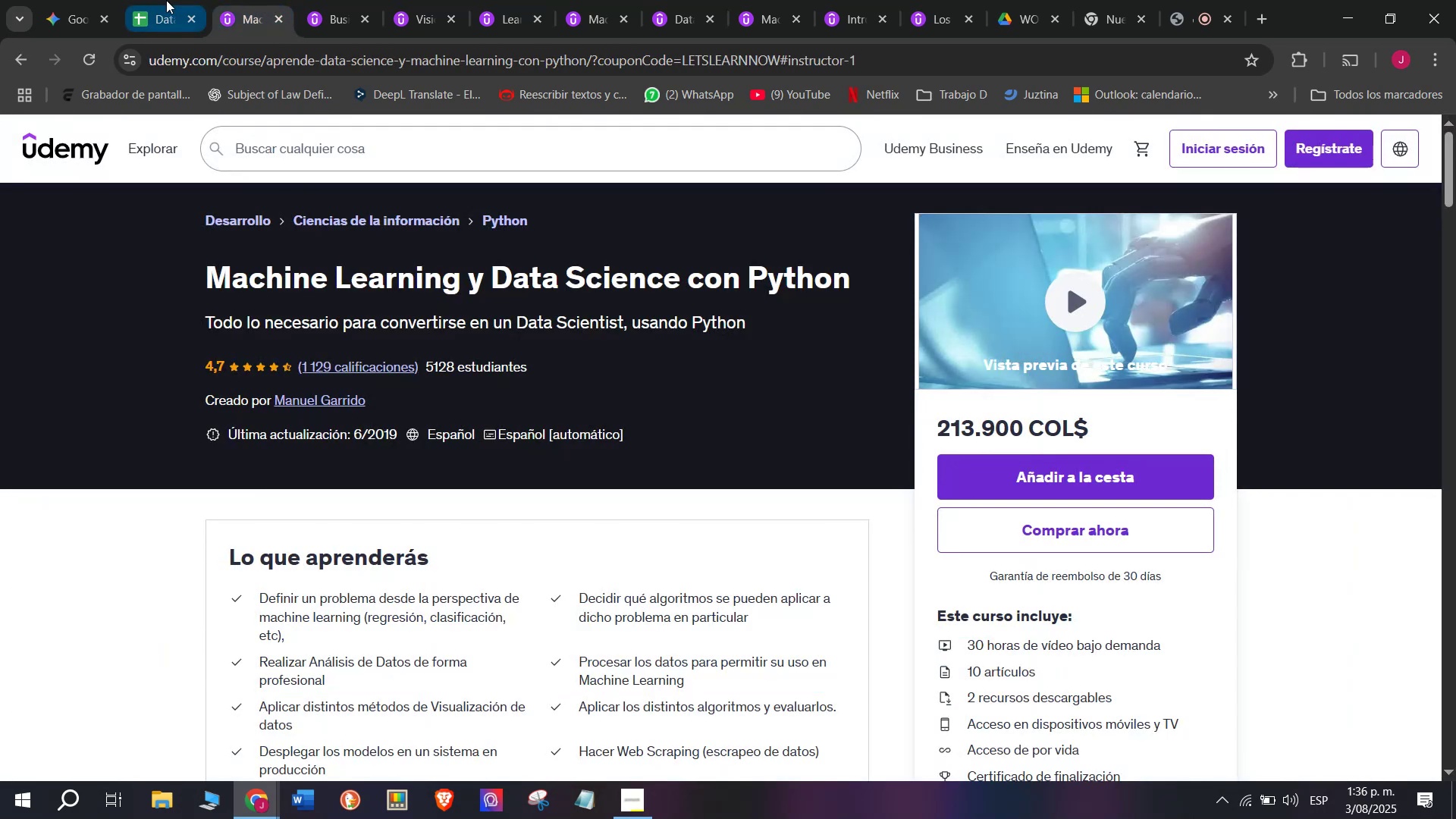 
left_click([174, 0])
 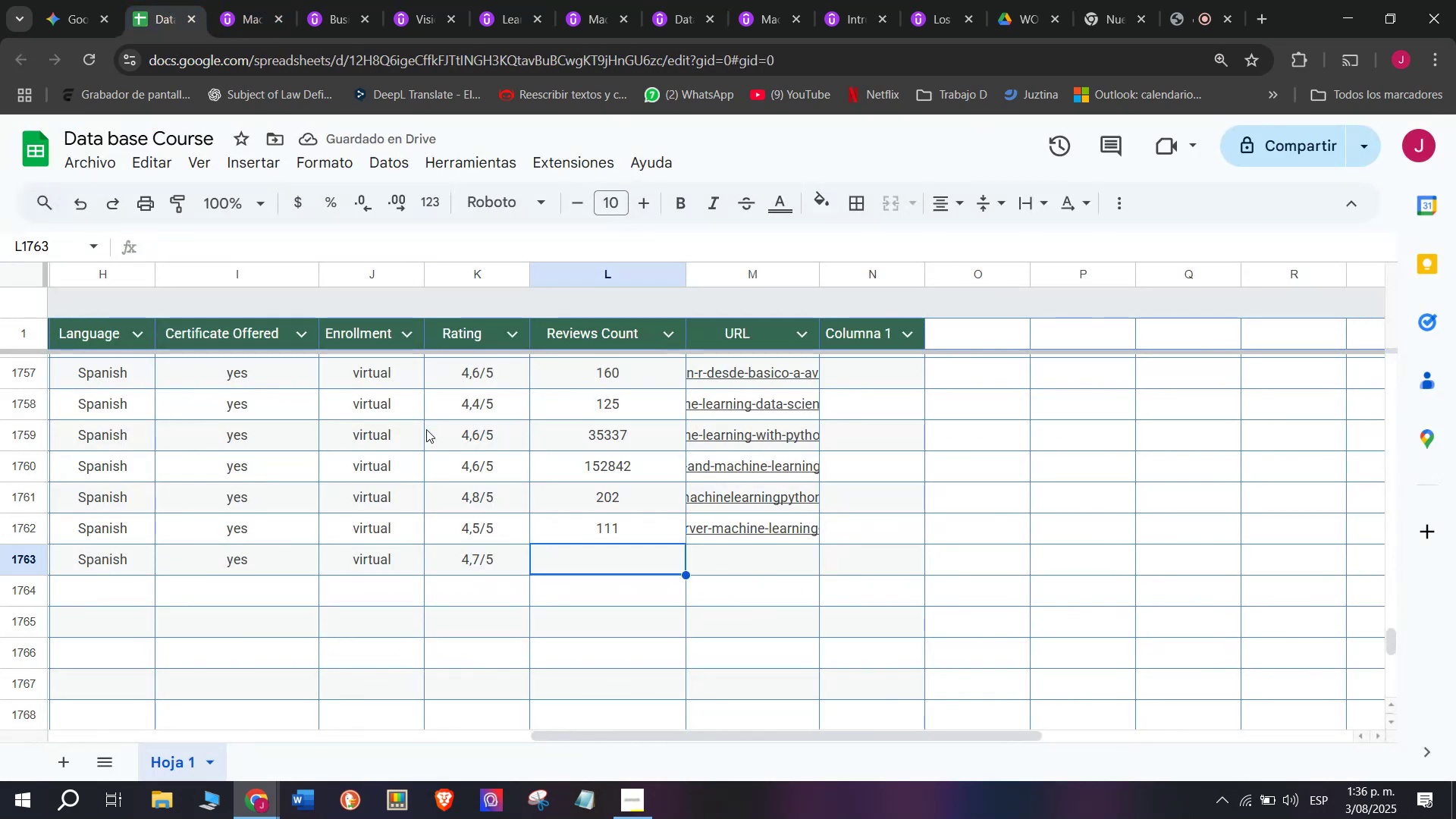 
type(1129)
 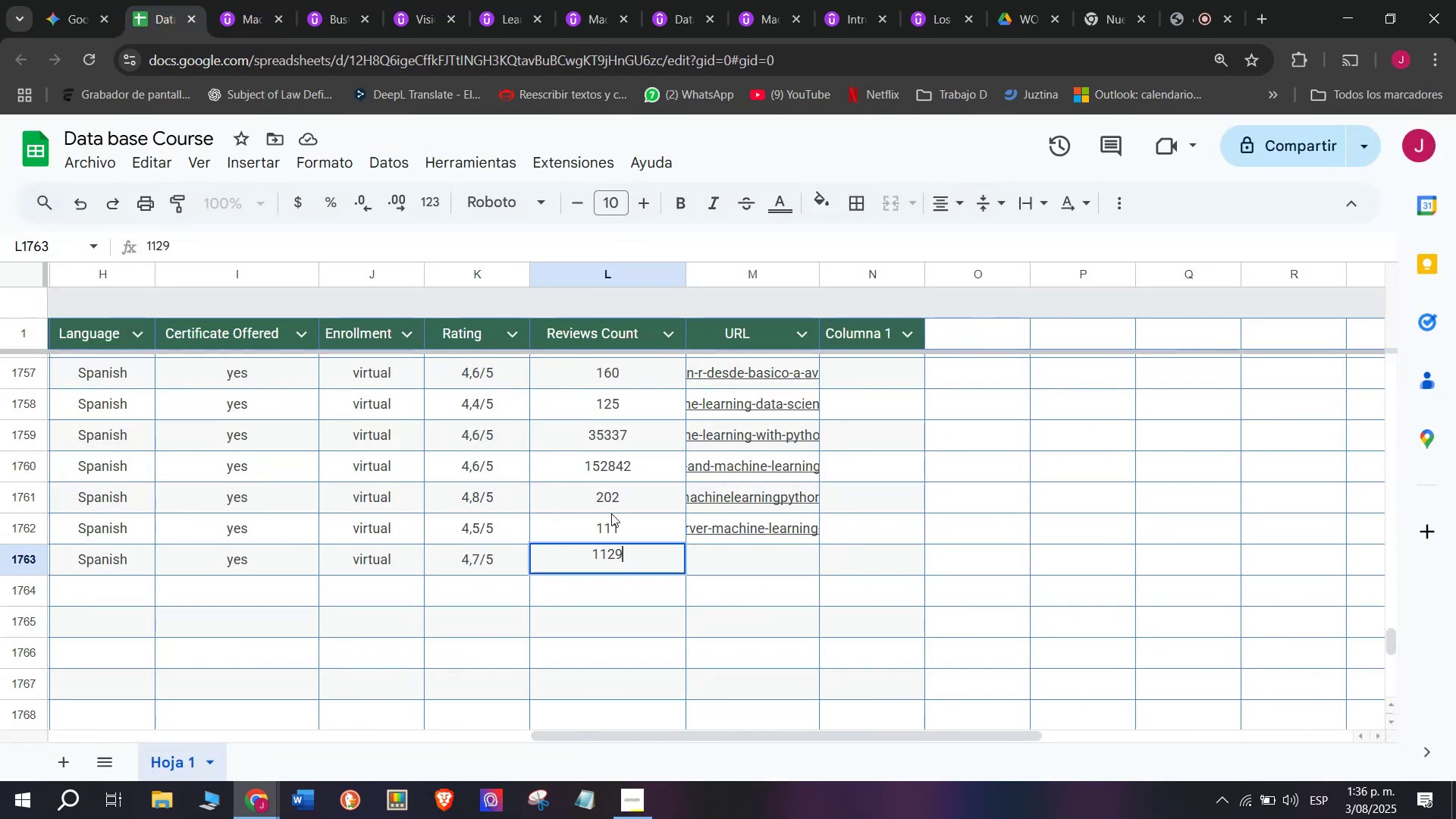 
left_click([739, 554])
 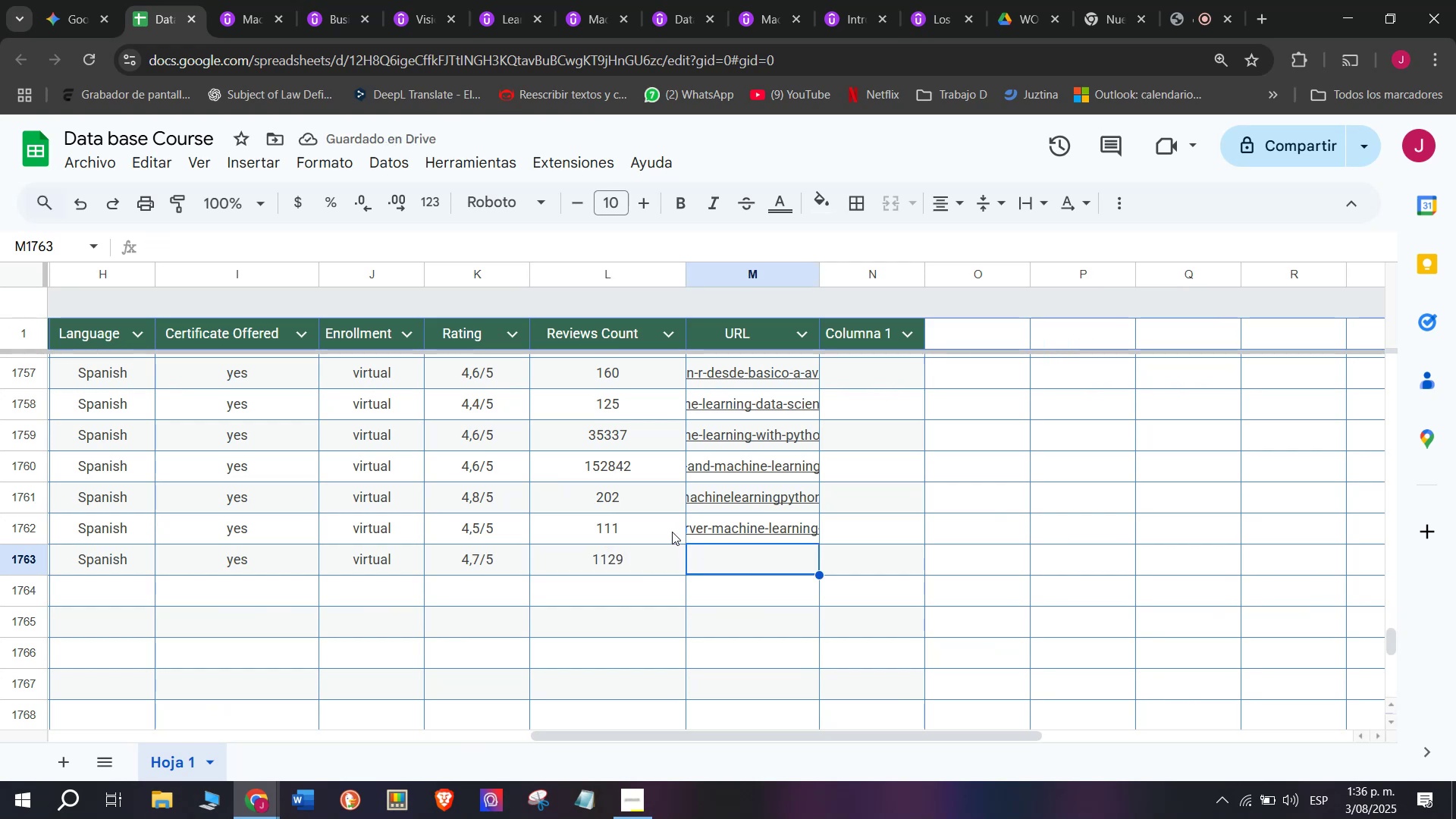 
left_click([255, 0])
 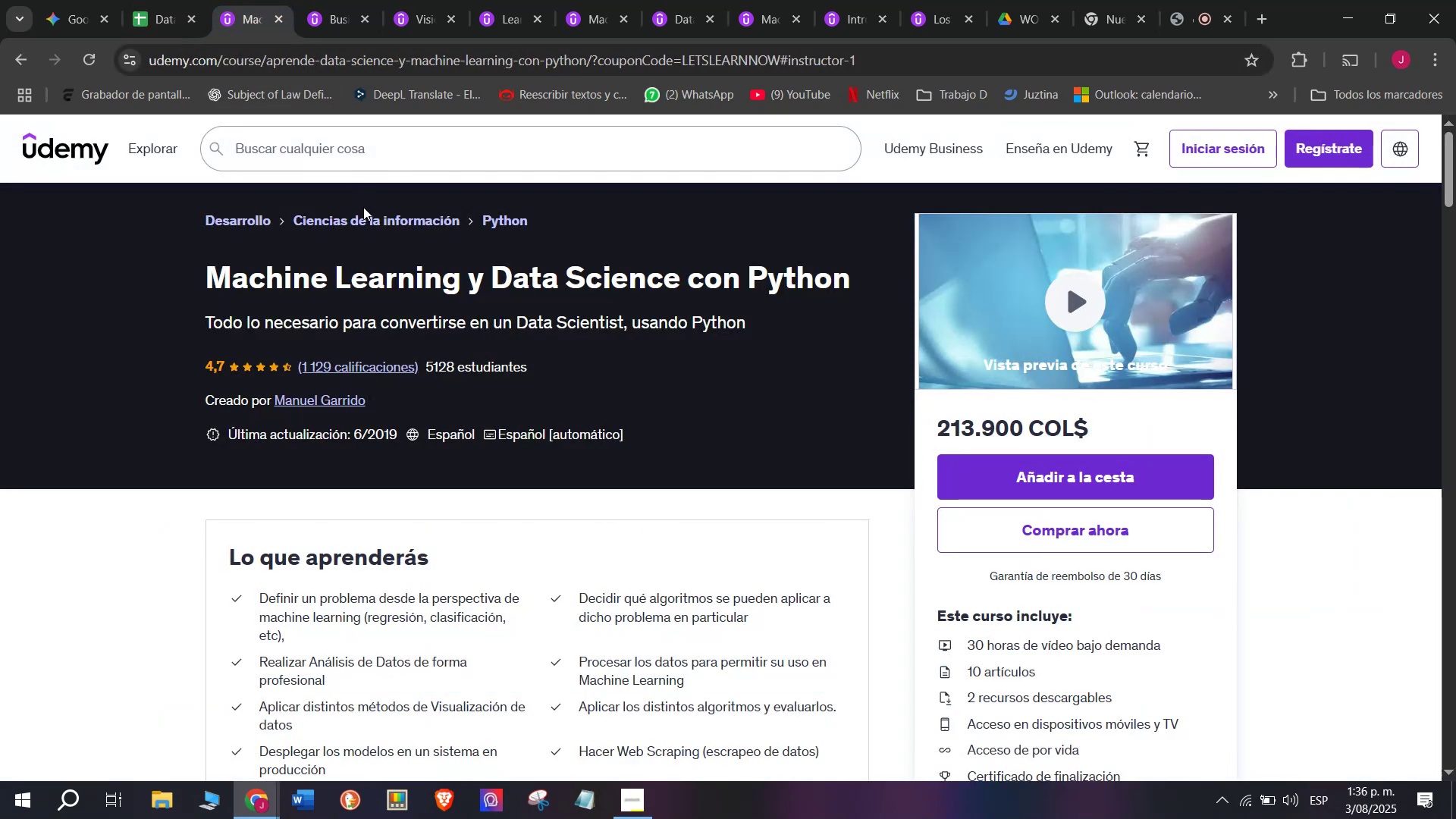 
left_click([154, 0])
 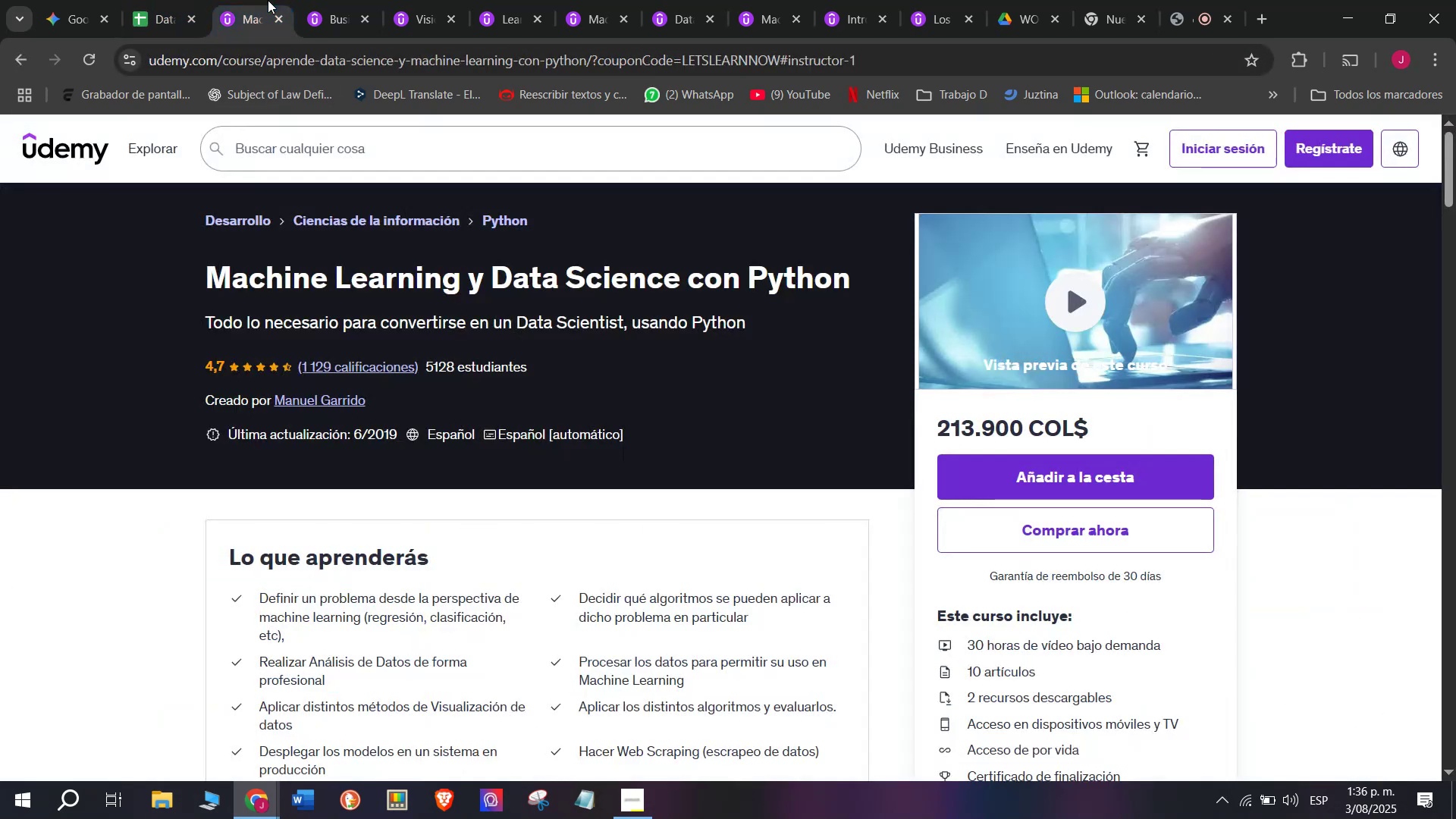 
double_click([284, 46])
 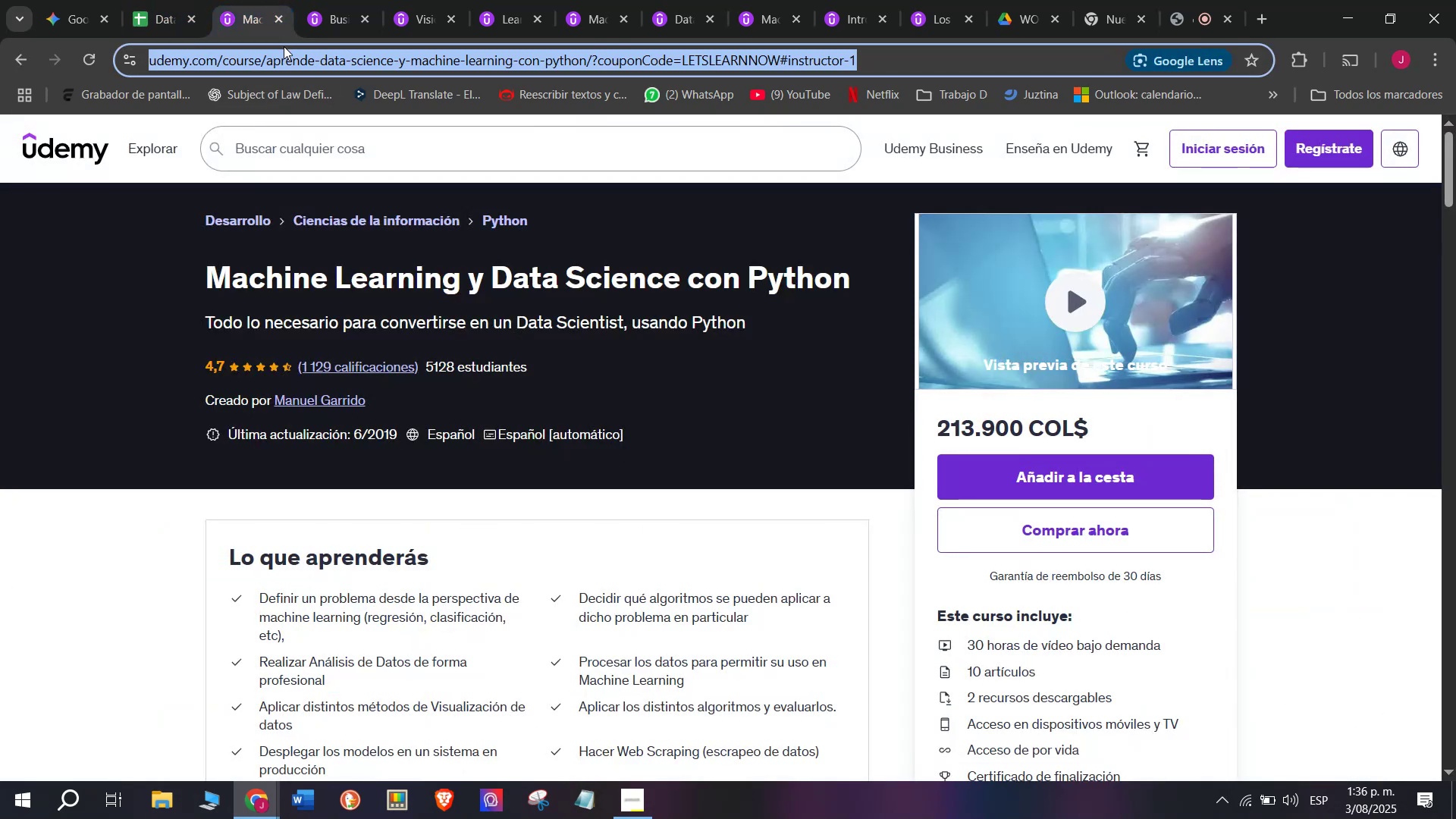 
triple_click([284, 46])
 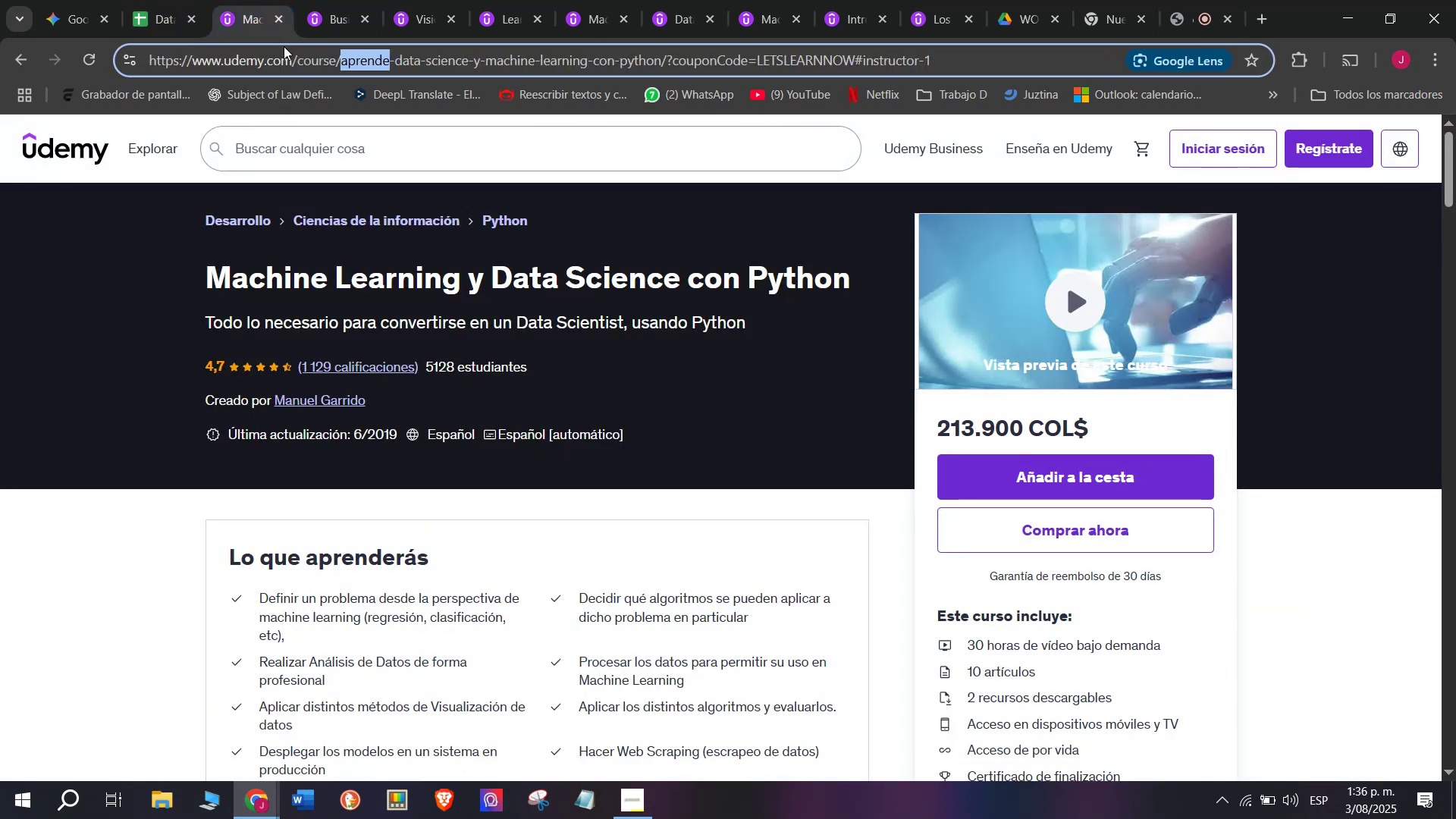 
triple_click([284, 46])
 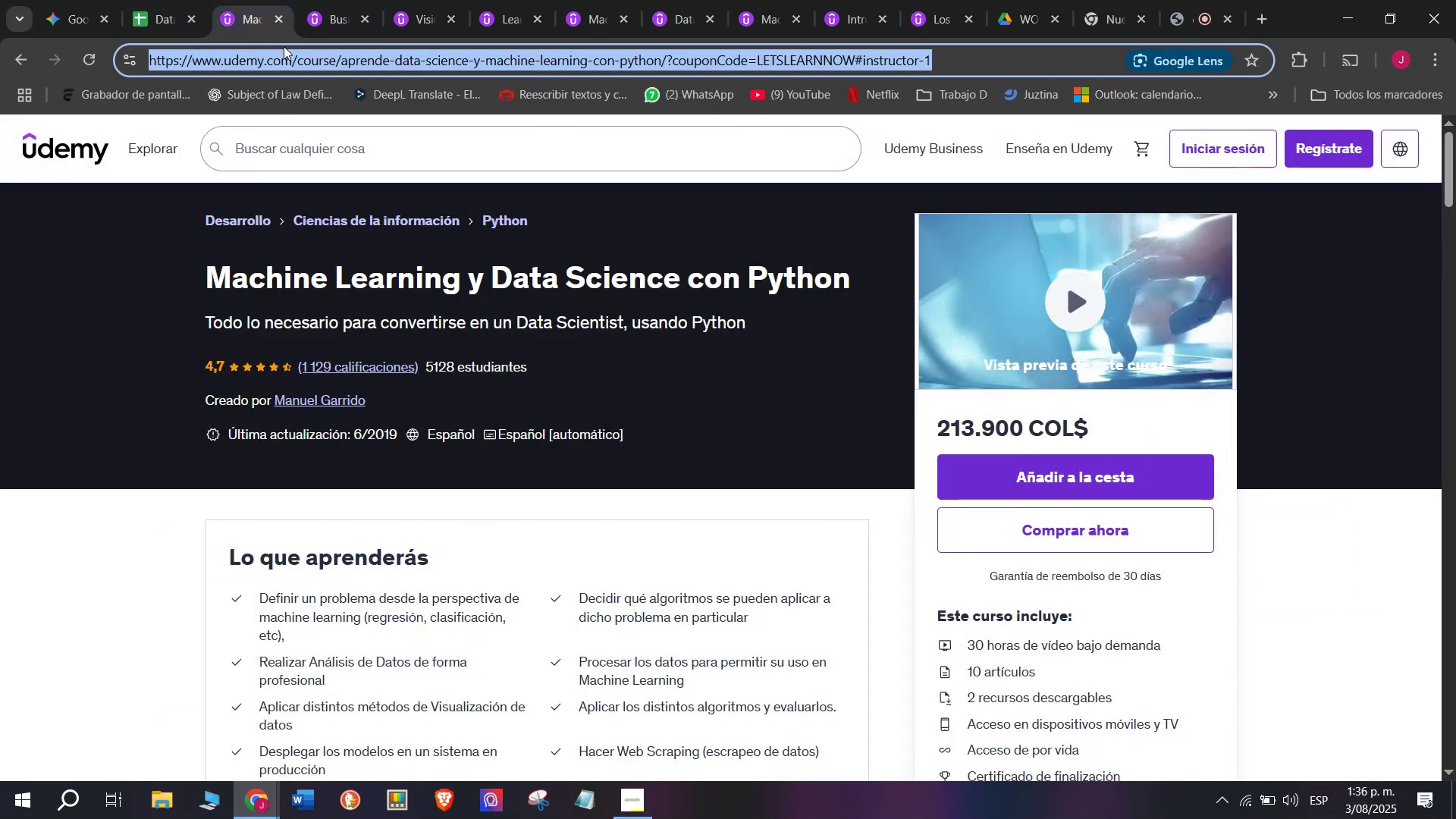 
key(Control+ControlLeft)
 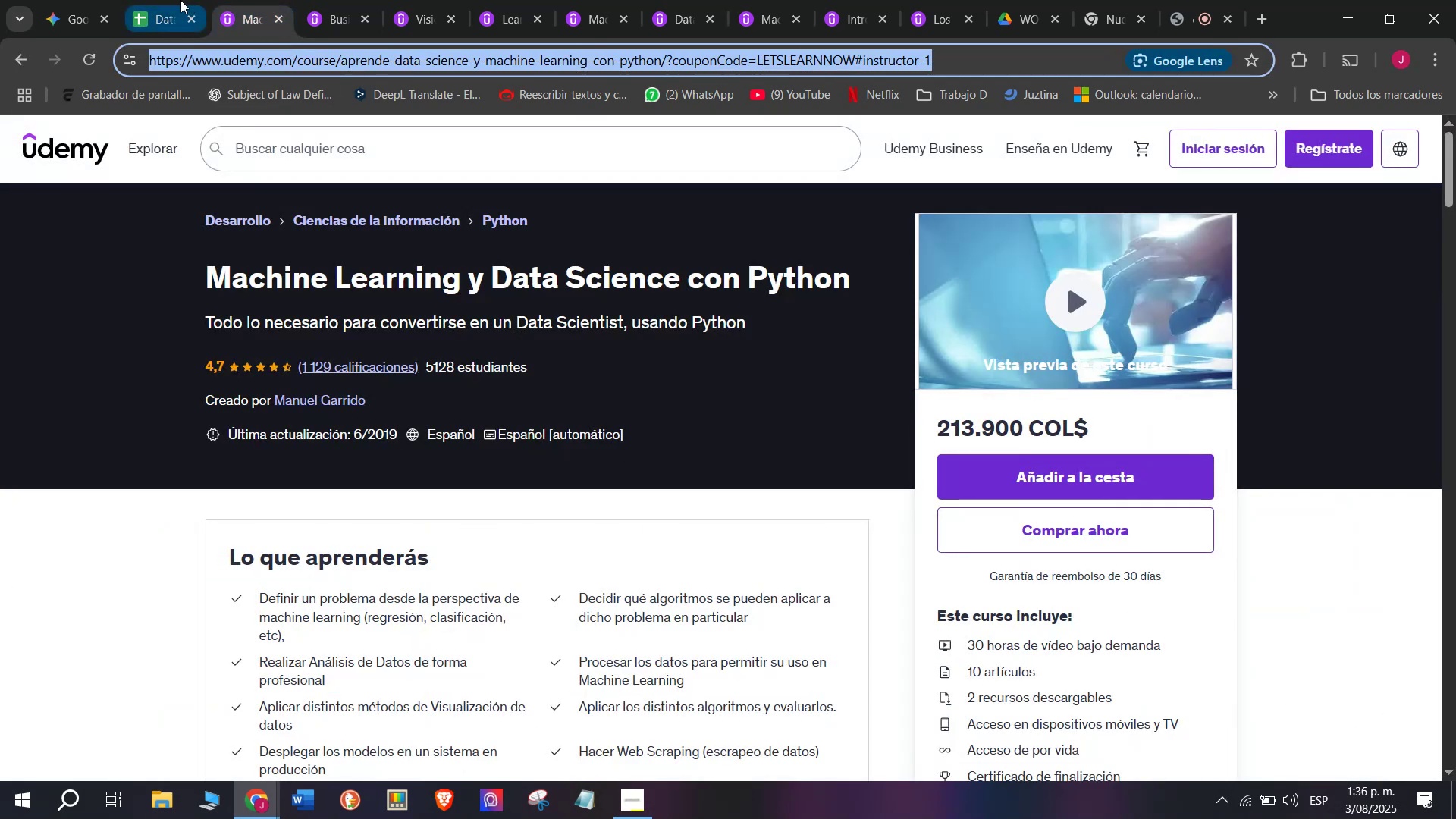 
key(Break)
 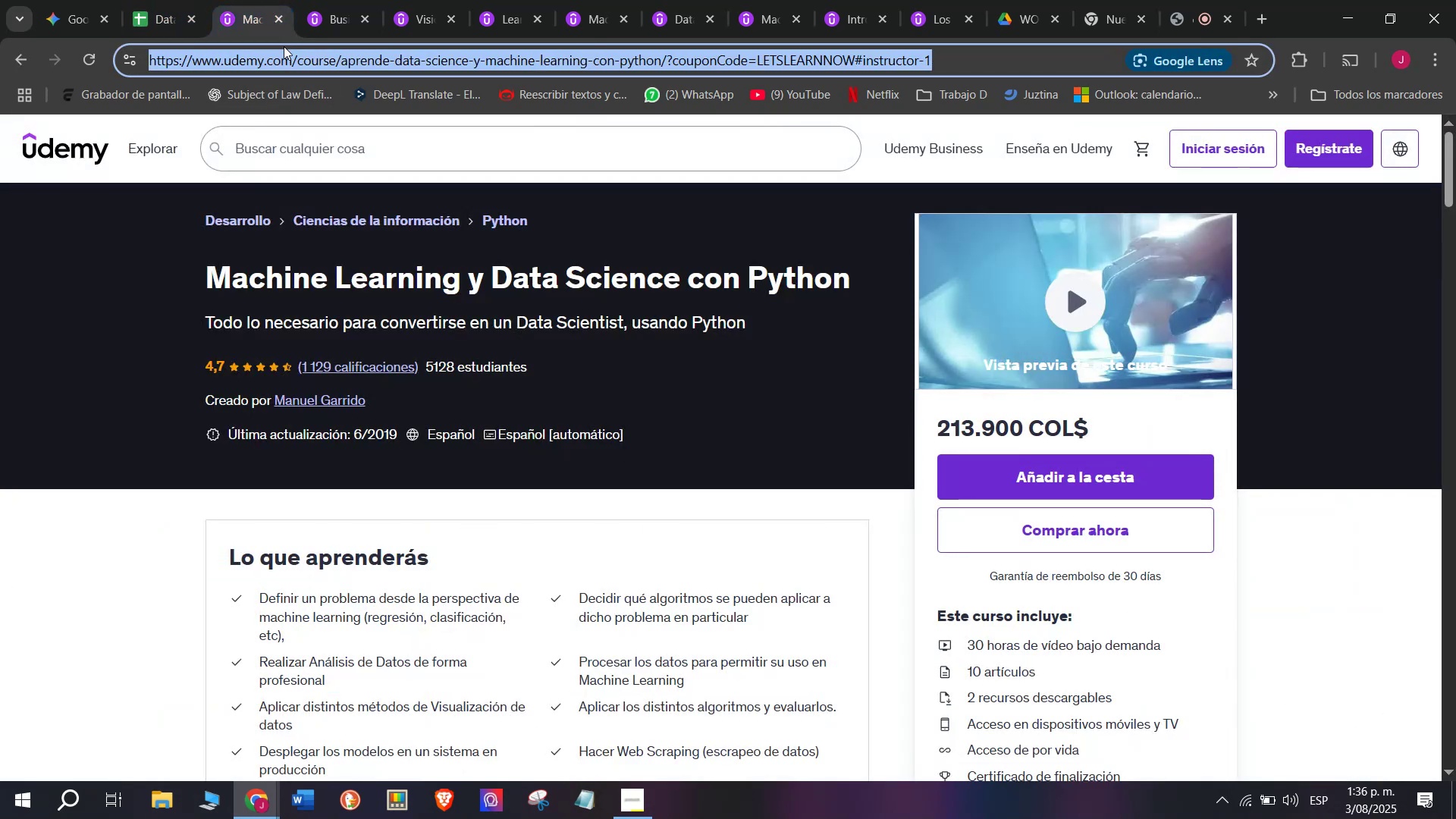 
key(Control+C)
 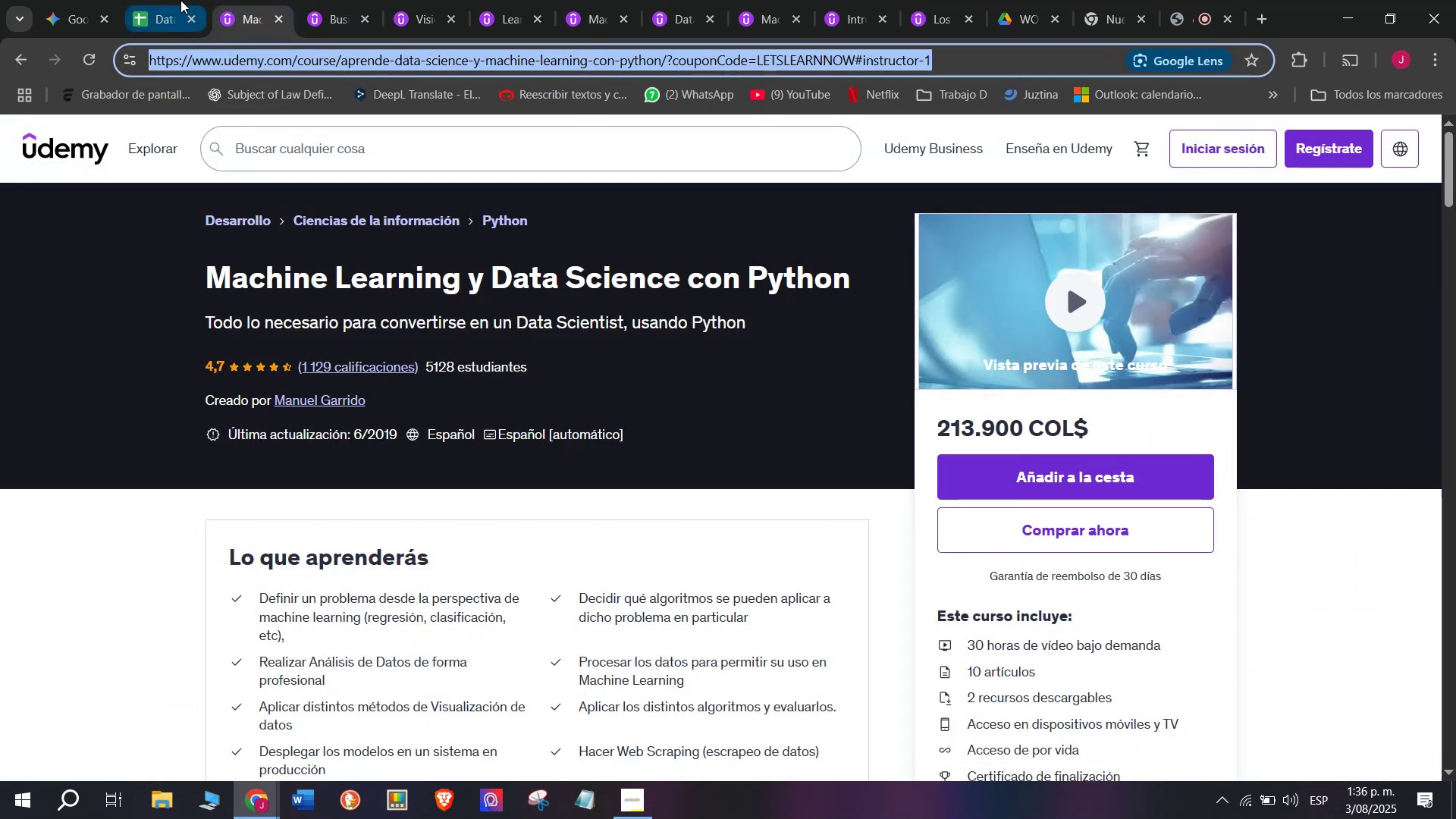 
left_click([177, 0])
 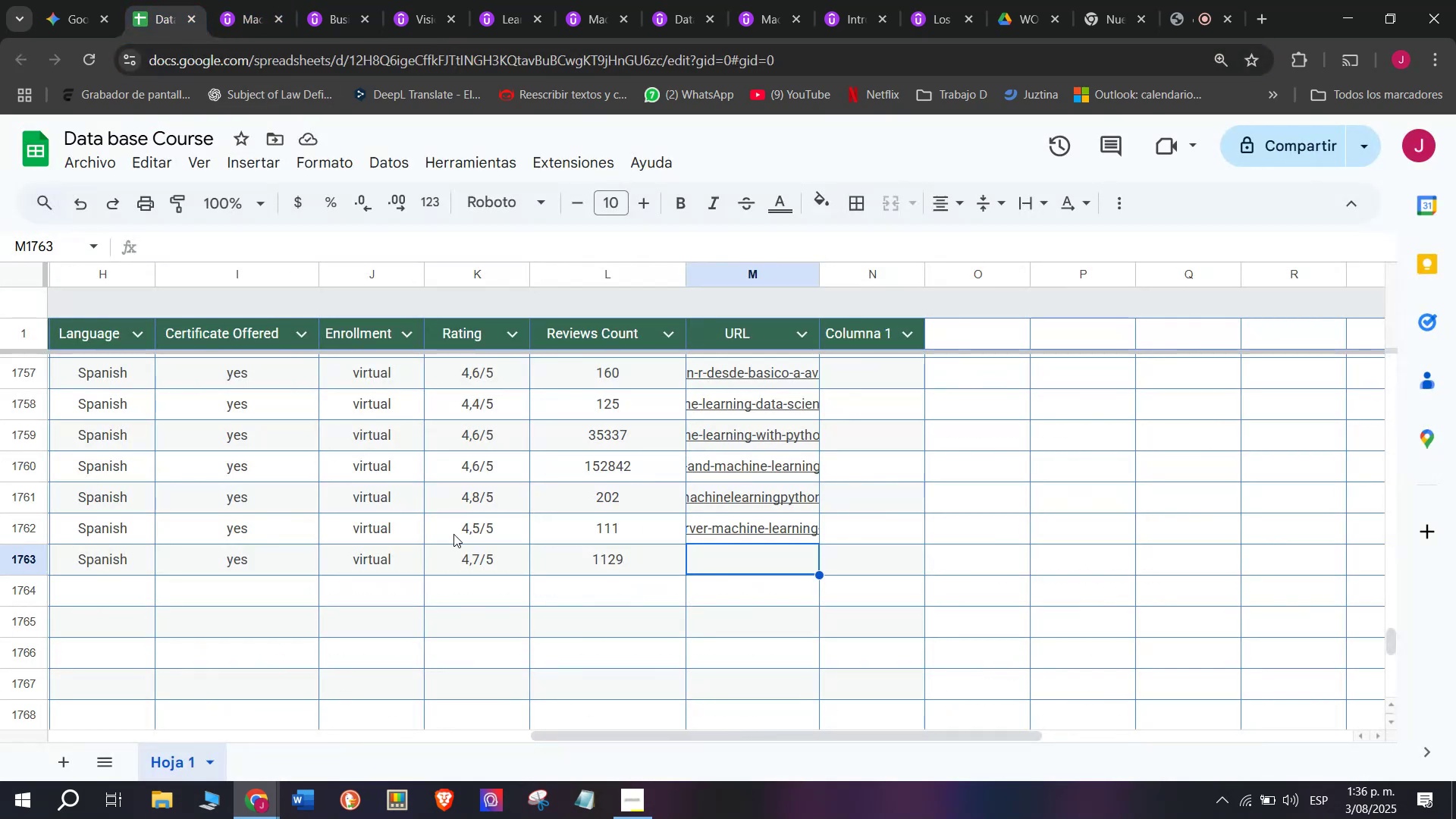 
key(Z)
 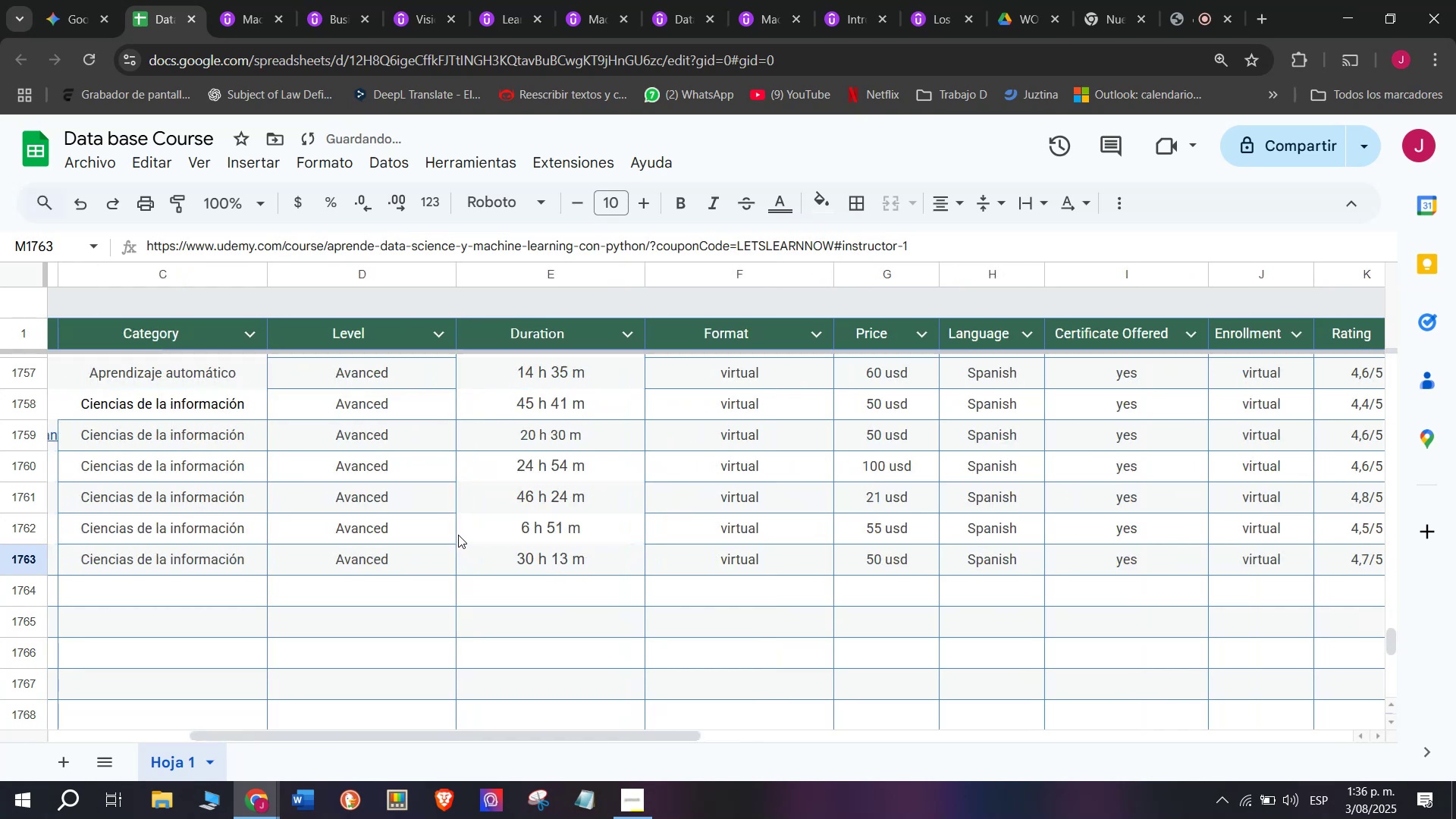 
key(Control+ControlLeft)
 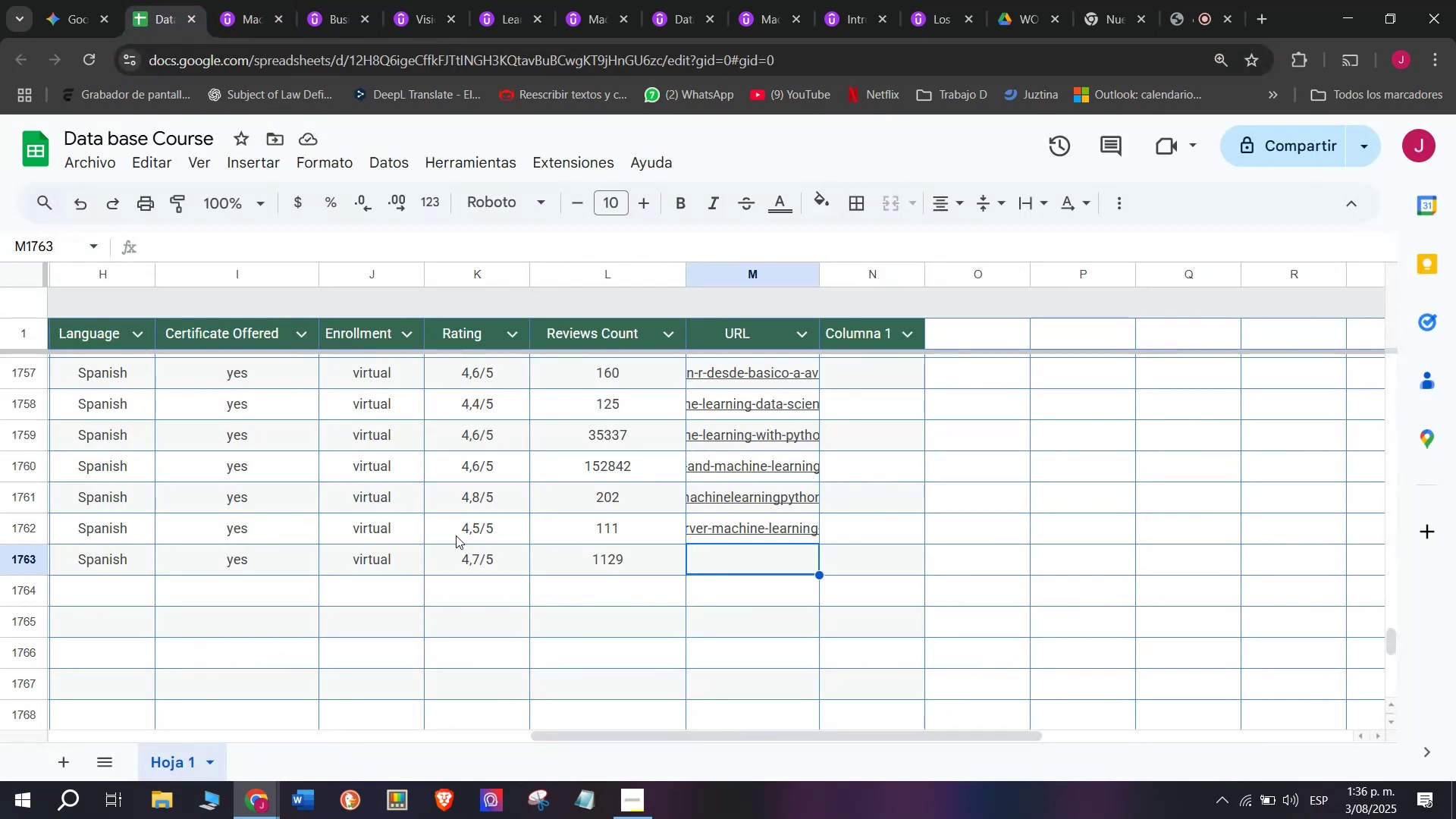 
key(Control+V)
 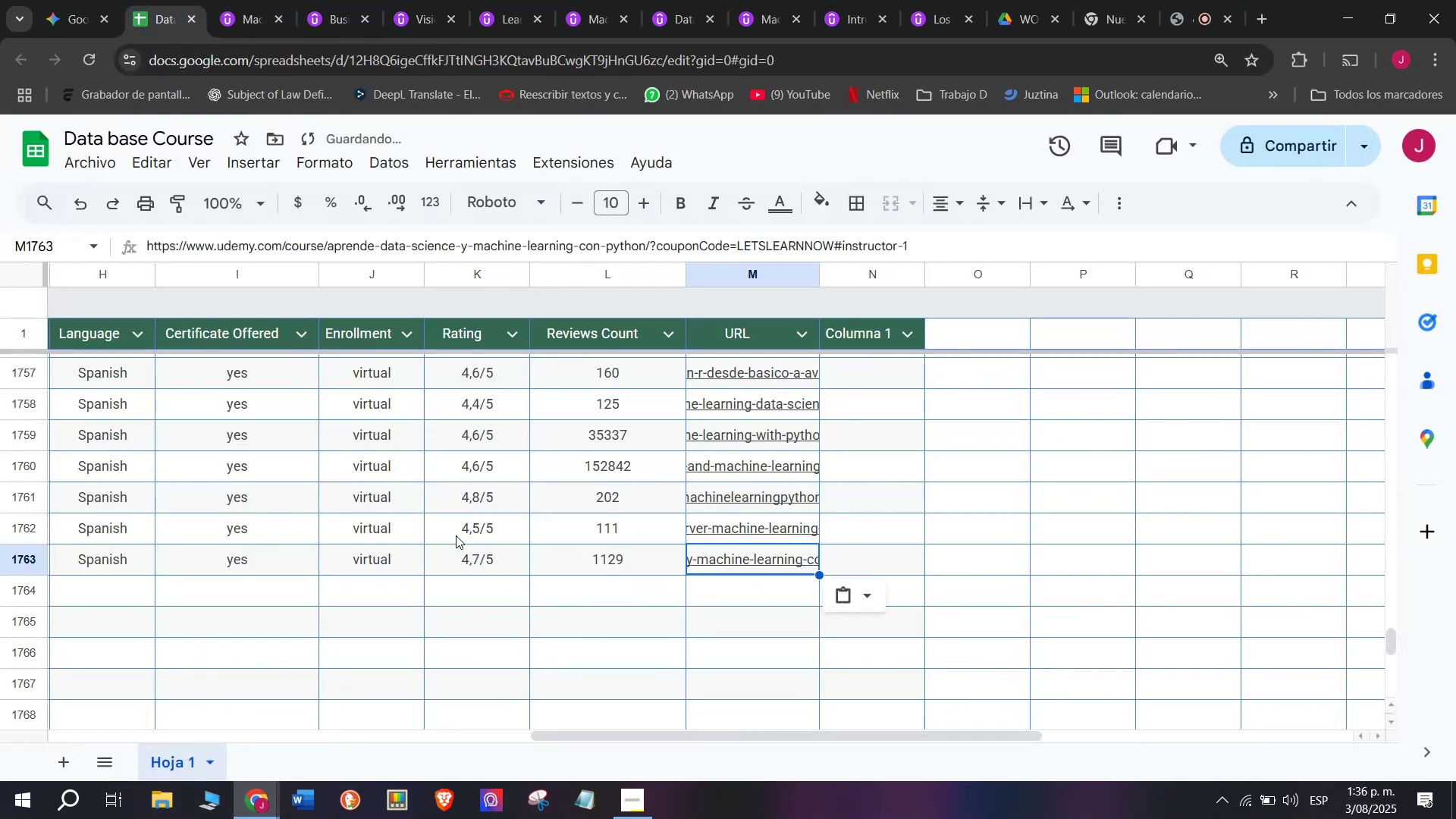 
scroll: coordinate [454, 536], scroll_direction: up, amount: 3.0
 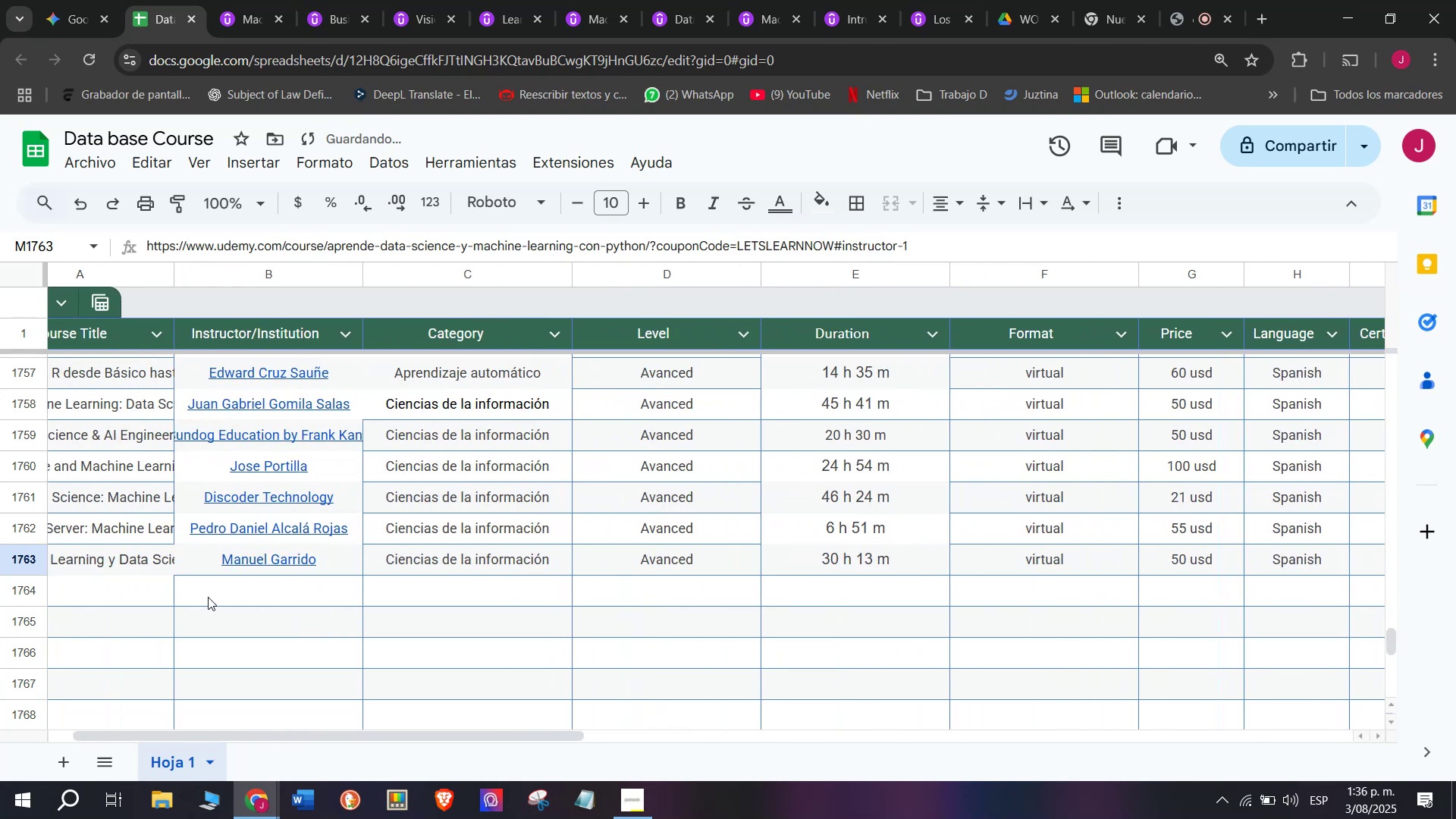 
left_click([143, 594])
 